 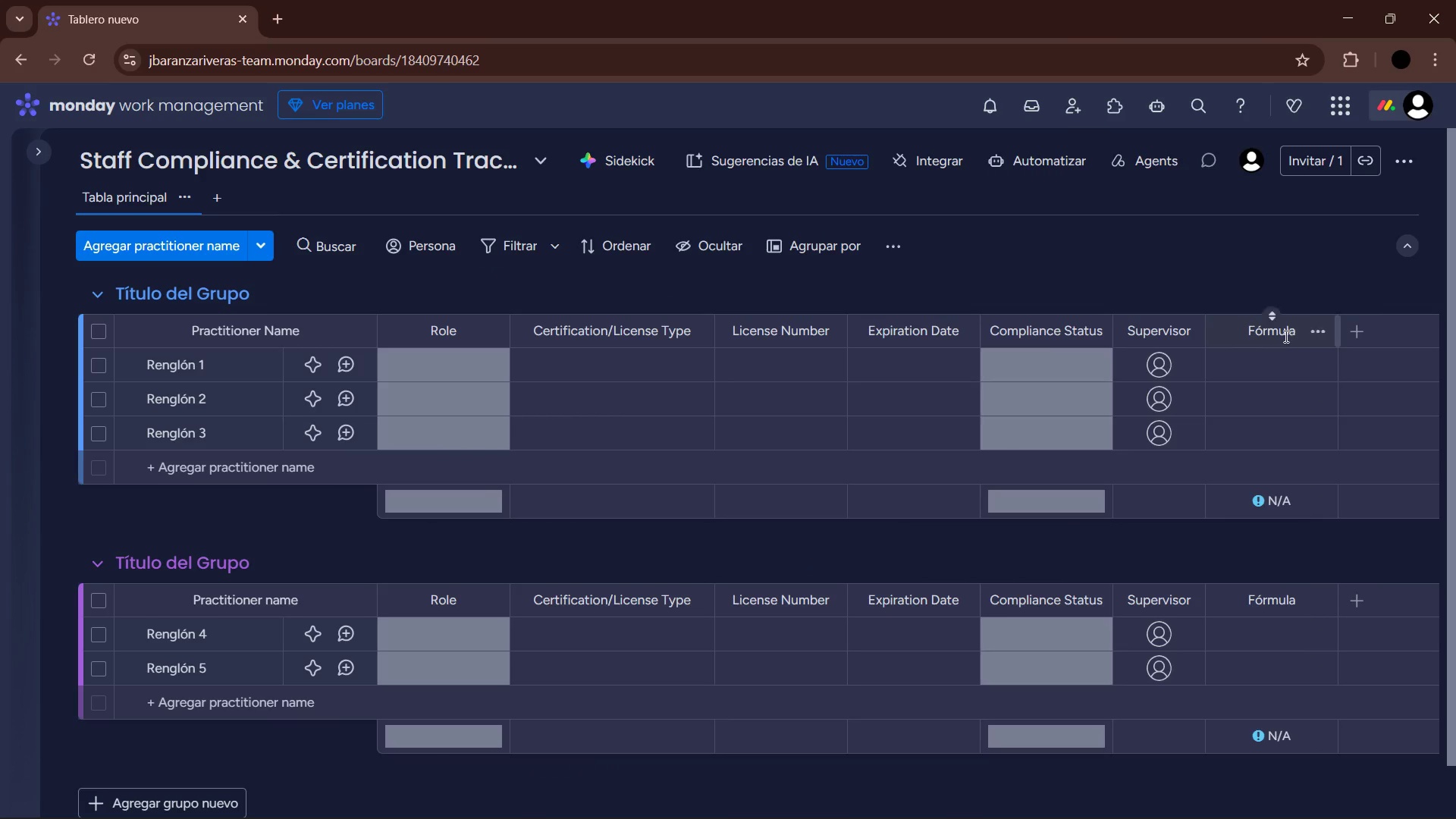 
left_click([1283, 337])
 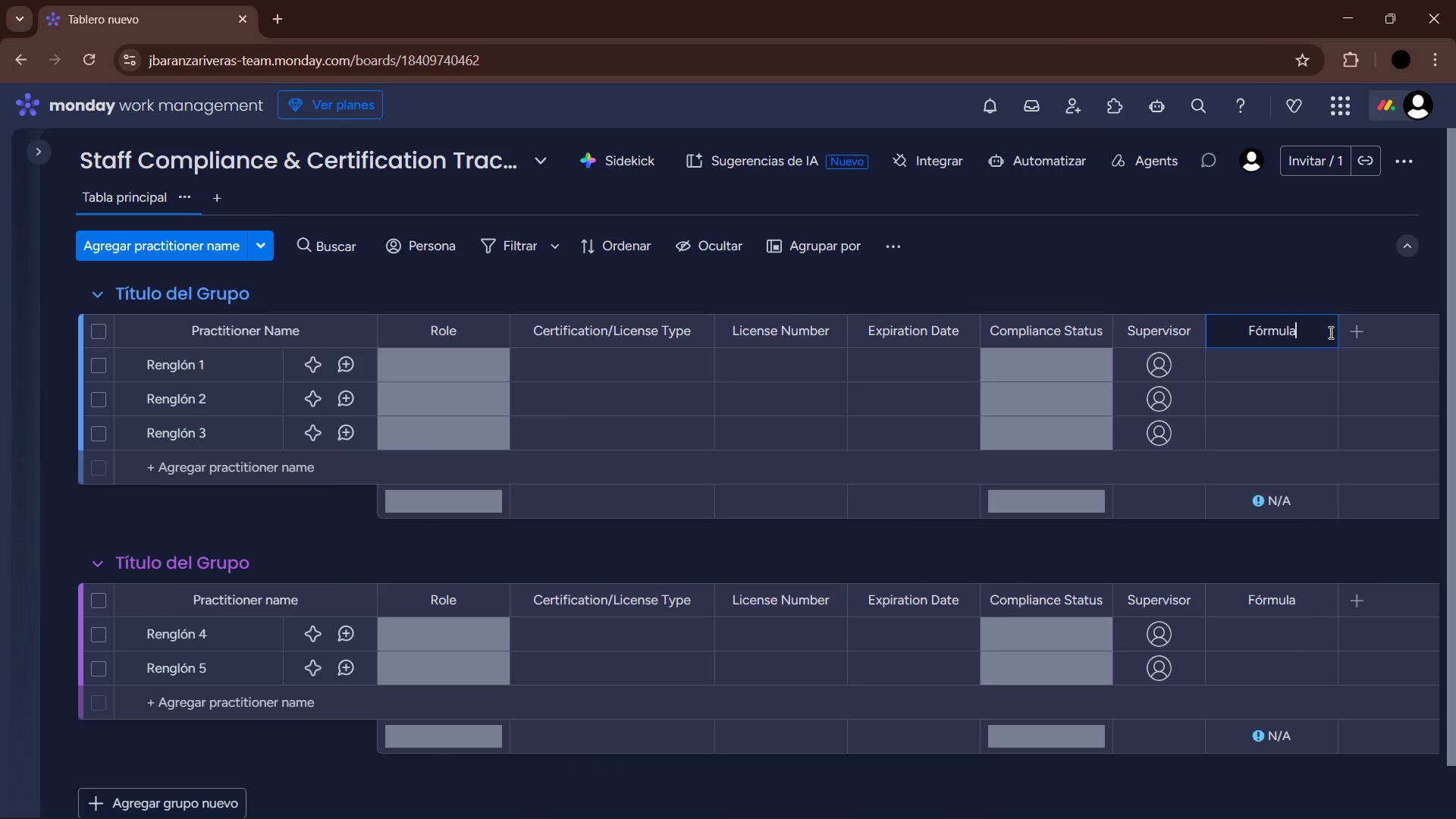 
left_click_drag(start_coordinate=[1313, 328], to_coordinate=[1200, 333])
 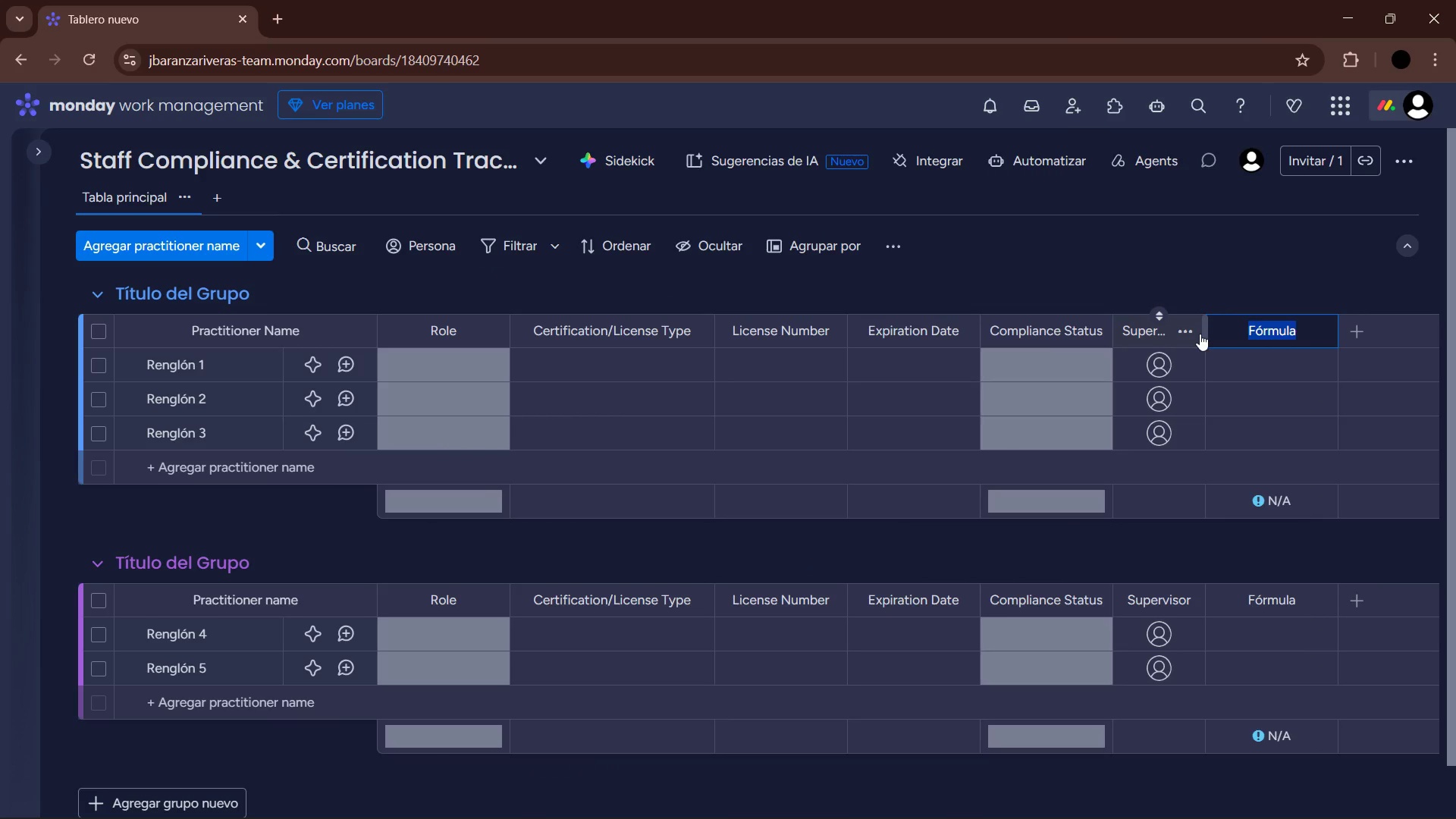 
type(Days Until Expirra)
key(Backspace)
key(Backspace)
type(ation)
 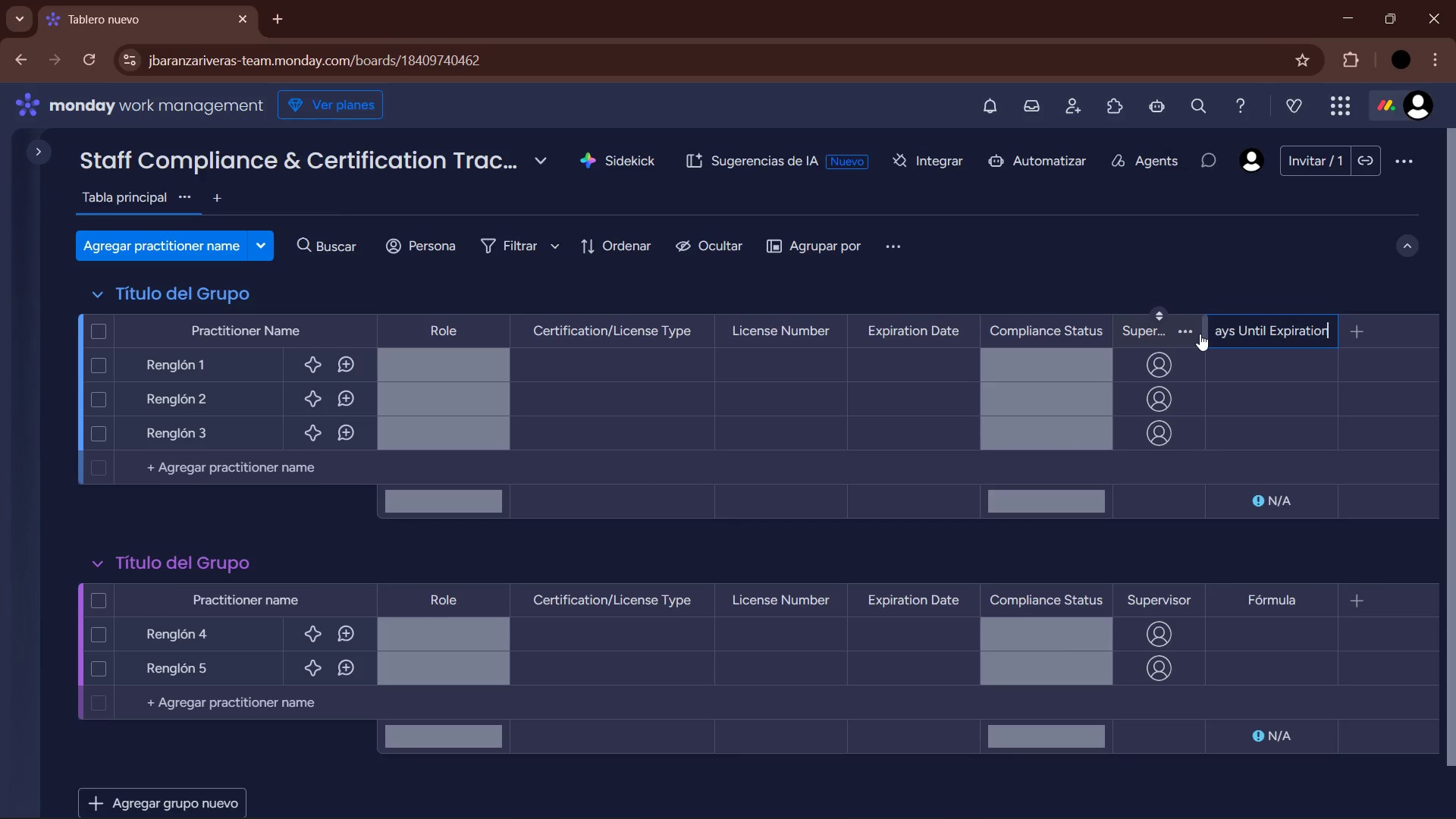 
key(Enter)
 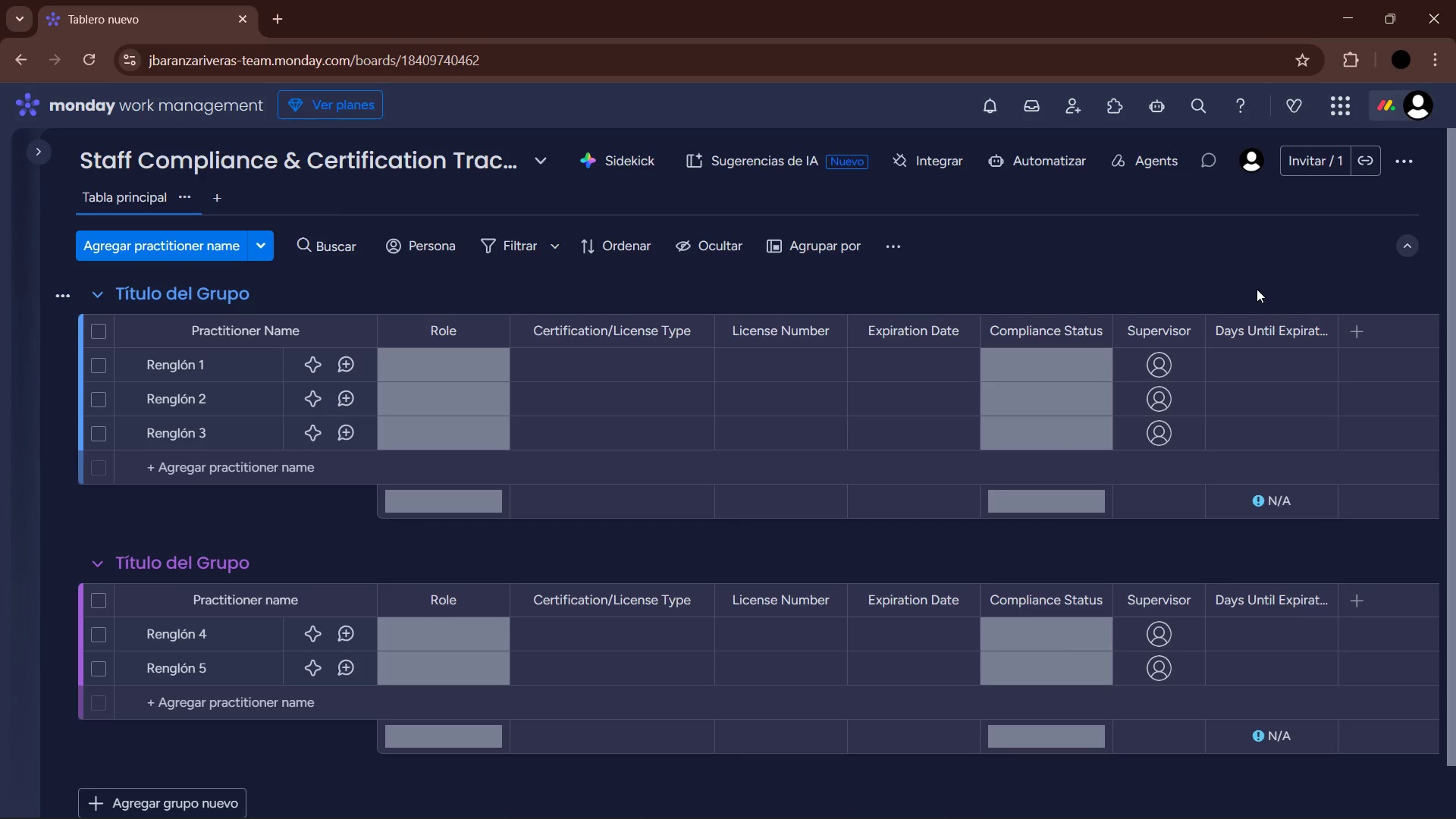 
wait(43.77)
 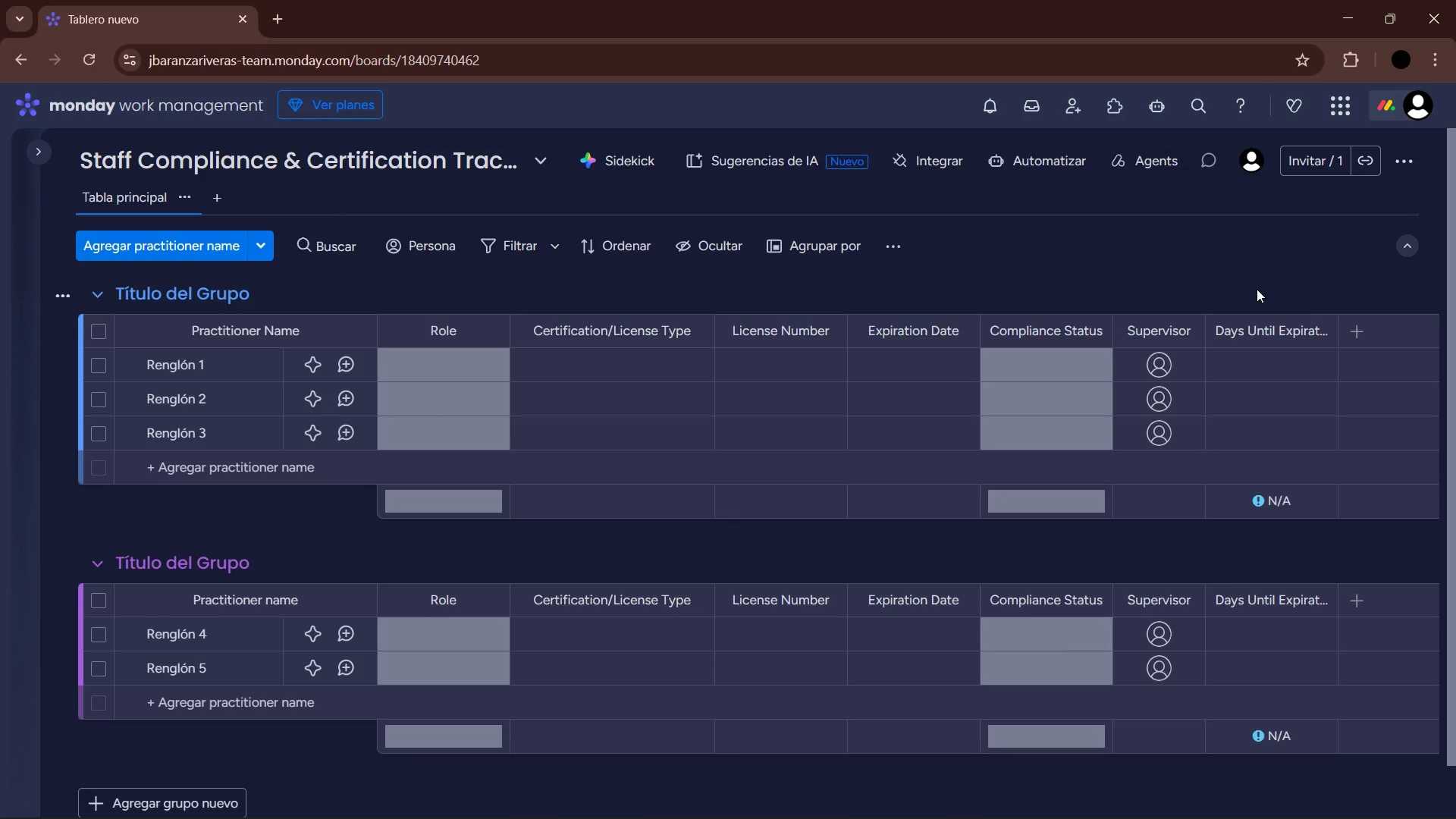 
left_click([1286, 358])
 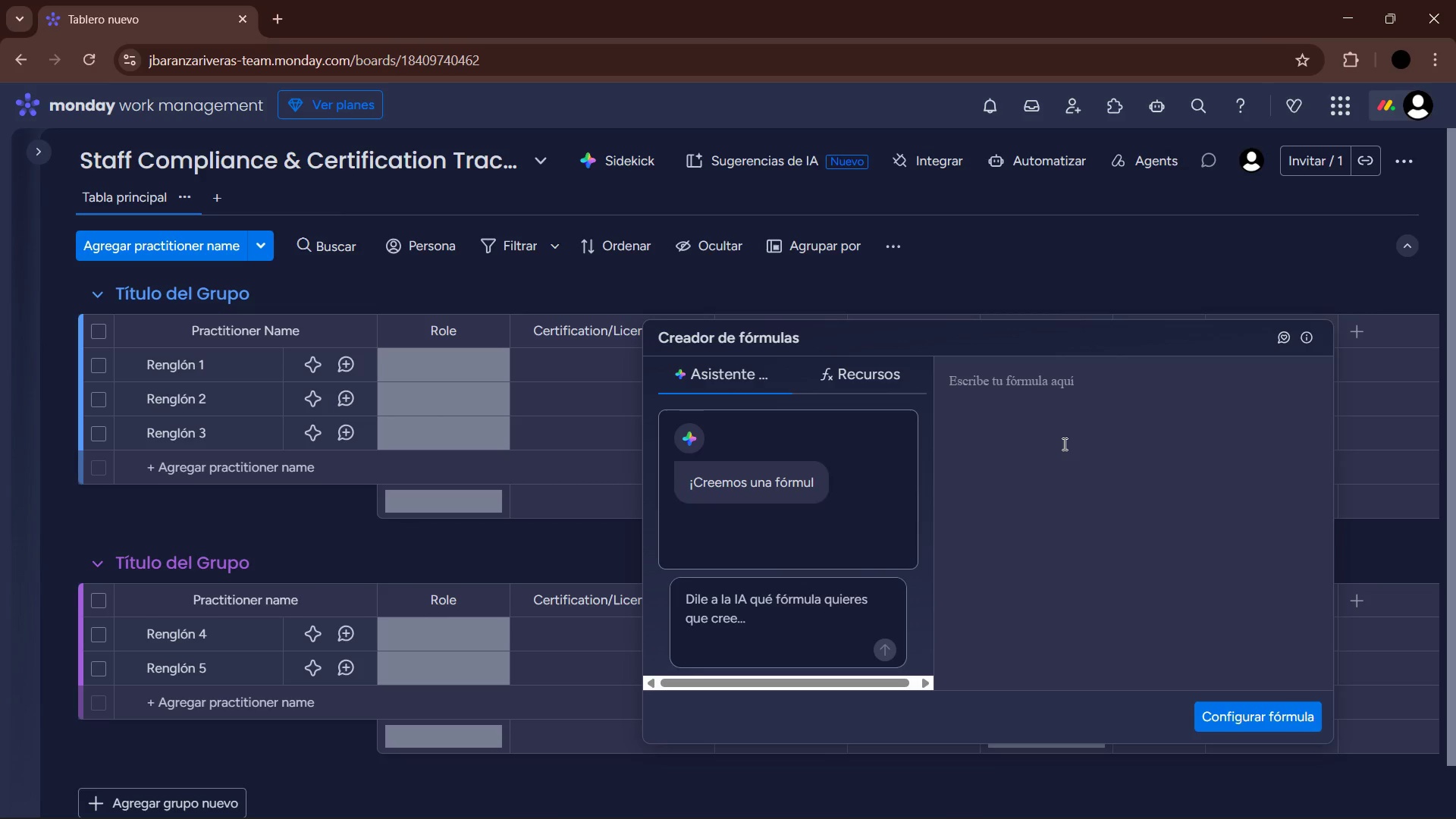 
type(IF)
 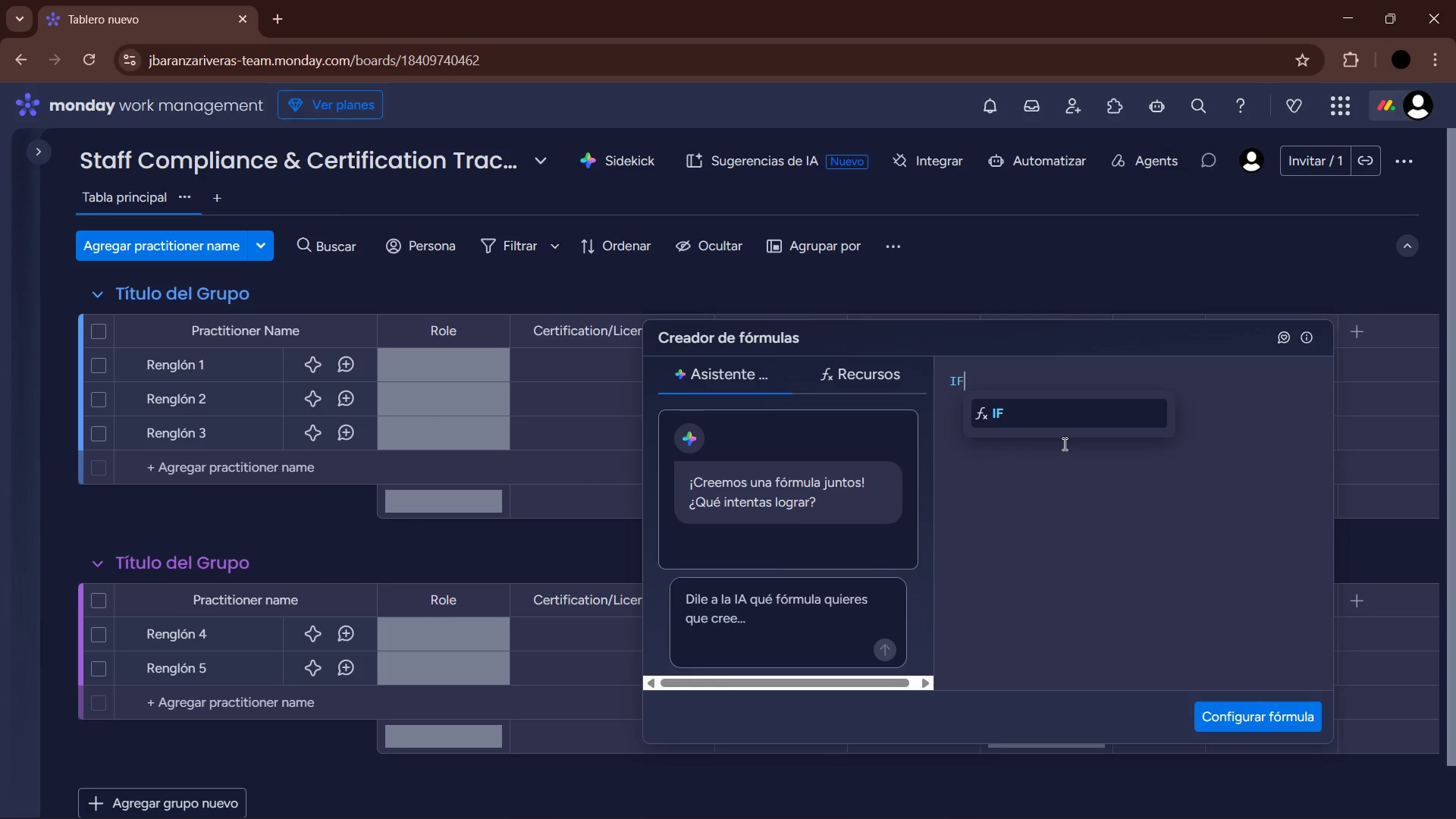 
key(Enter)
 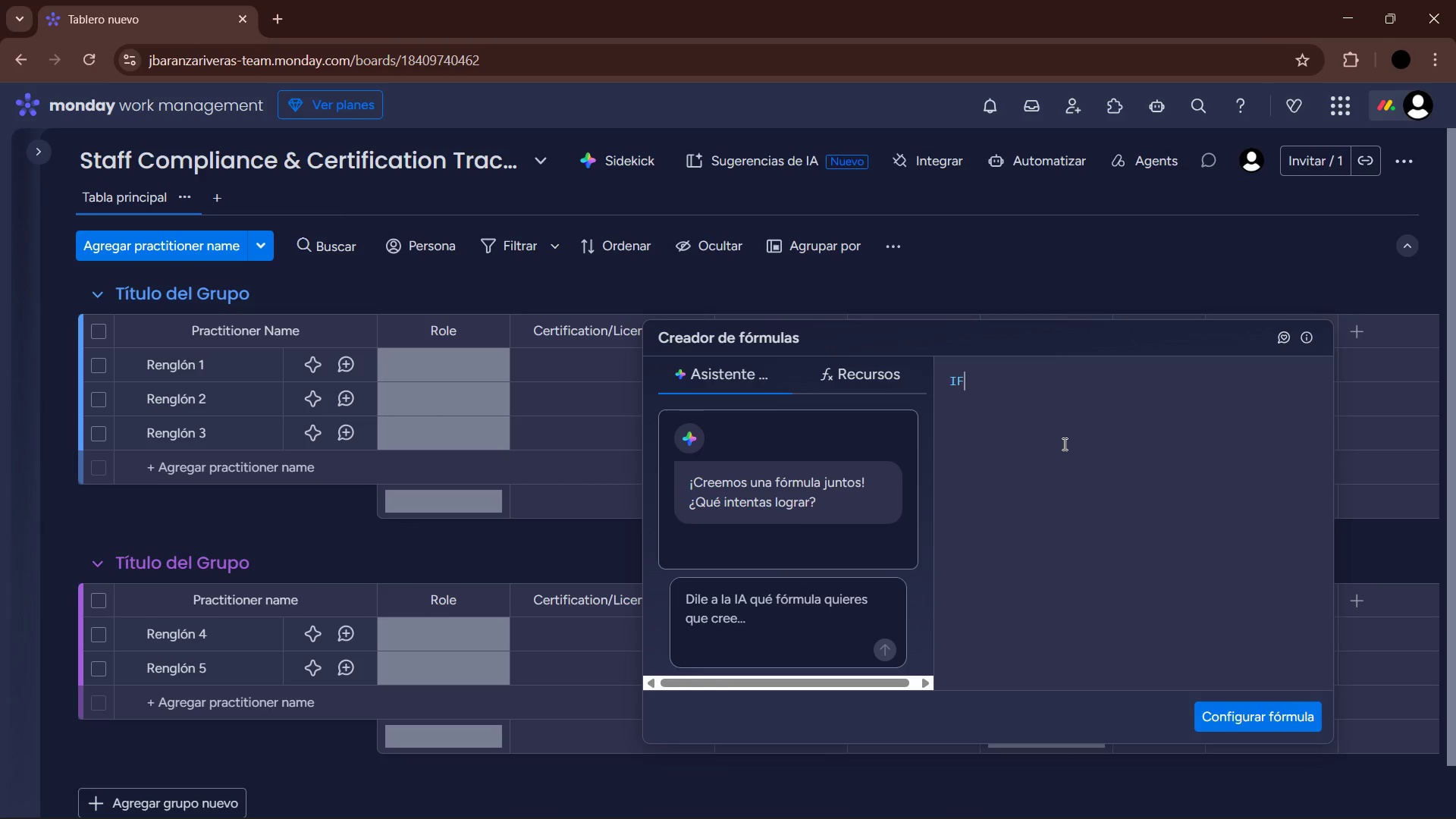 
type(*IS)
 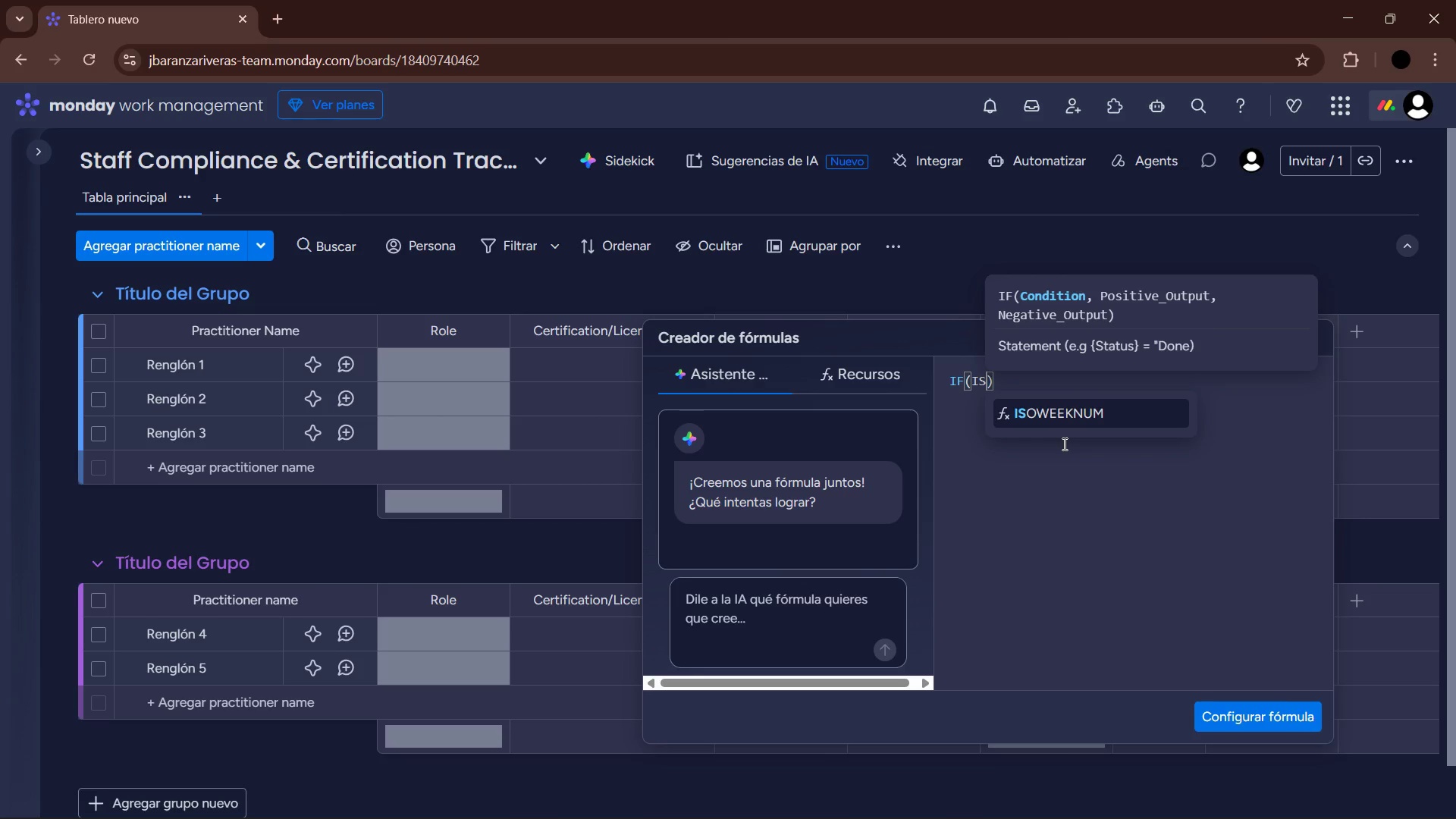 
type(_BEFORE)
 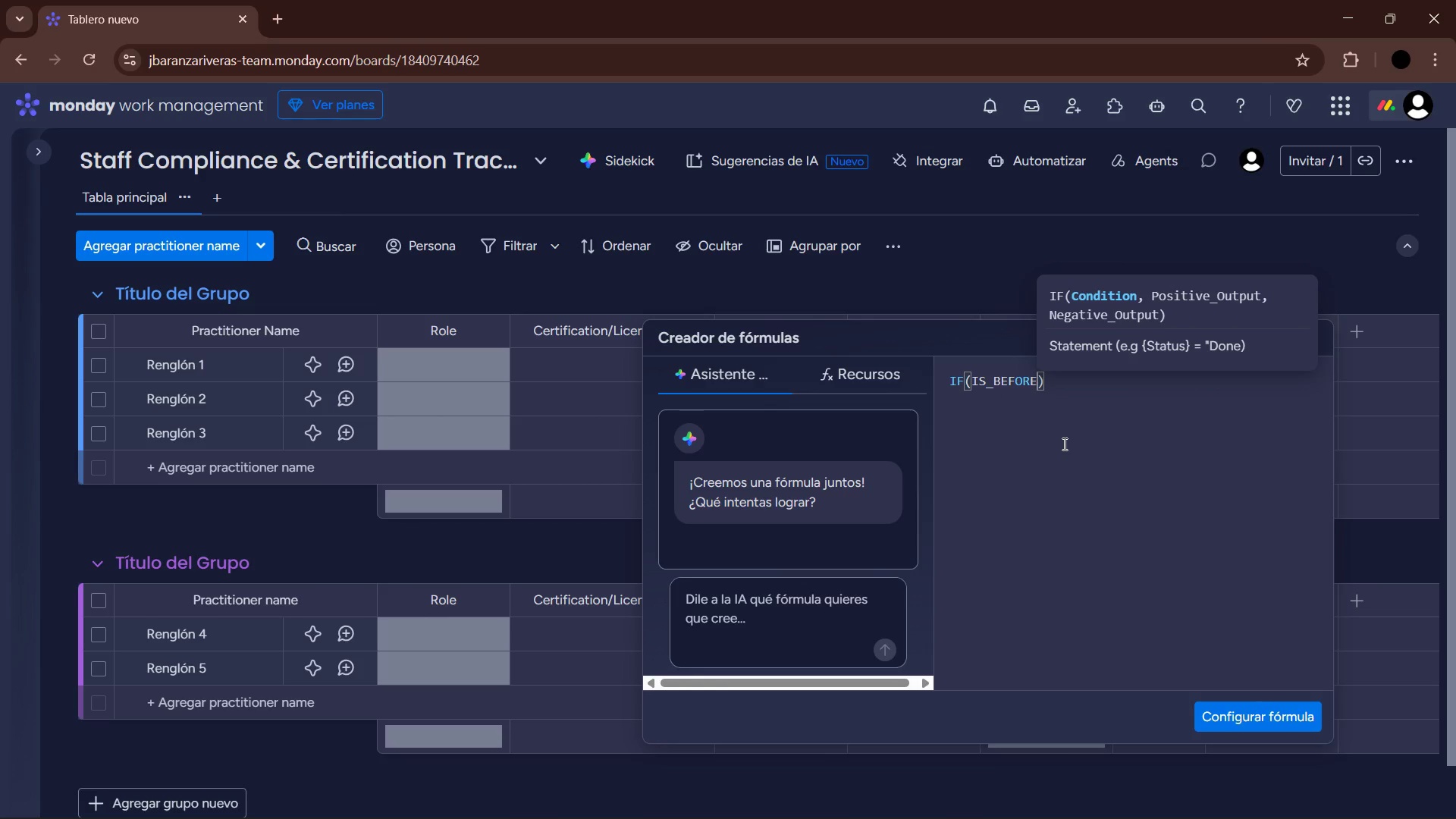 
wait(5.56)
 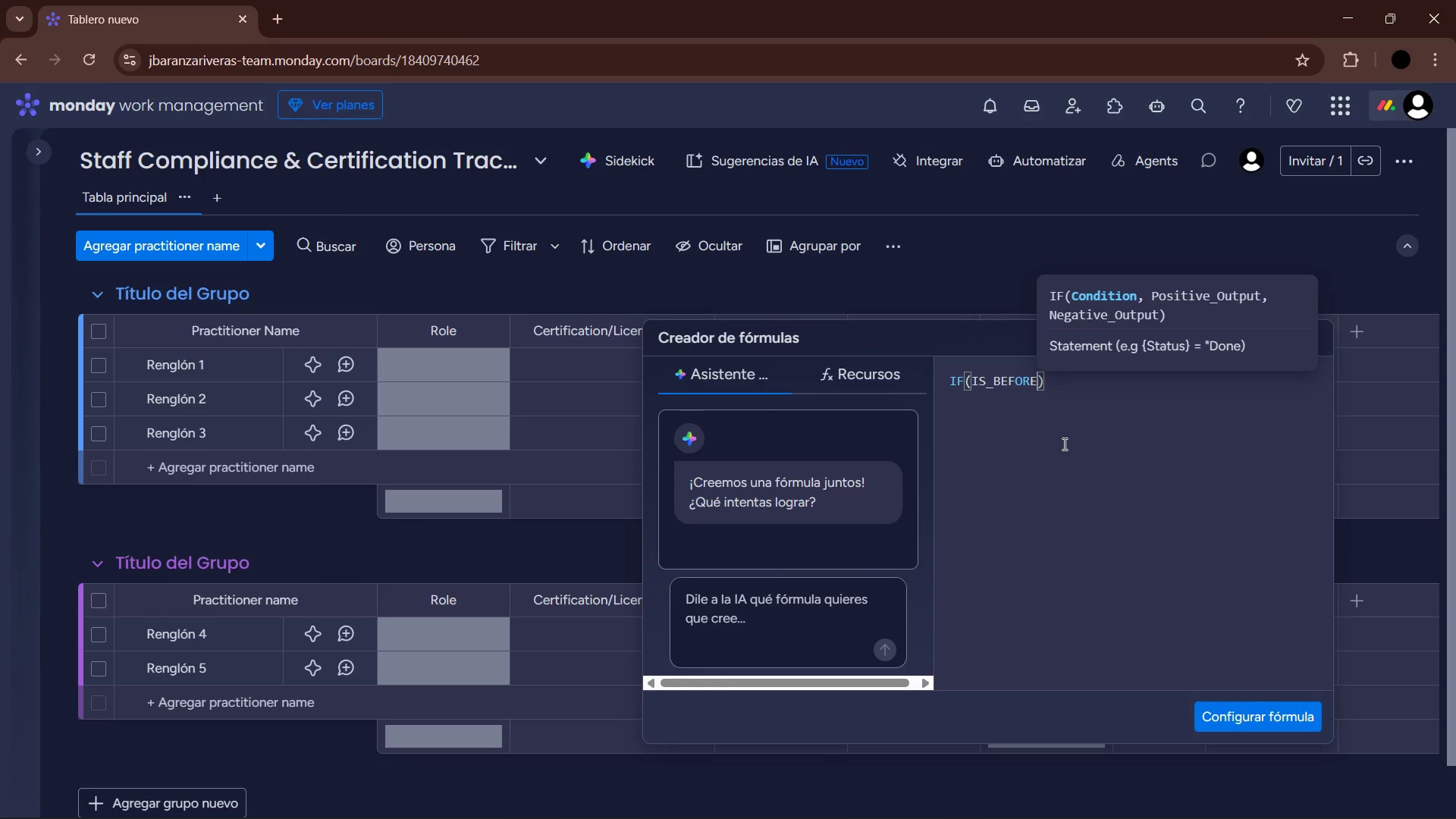 
key(Shift+8)
 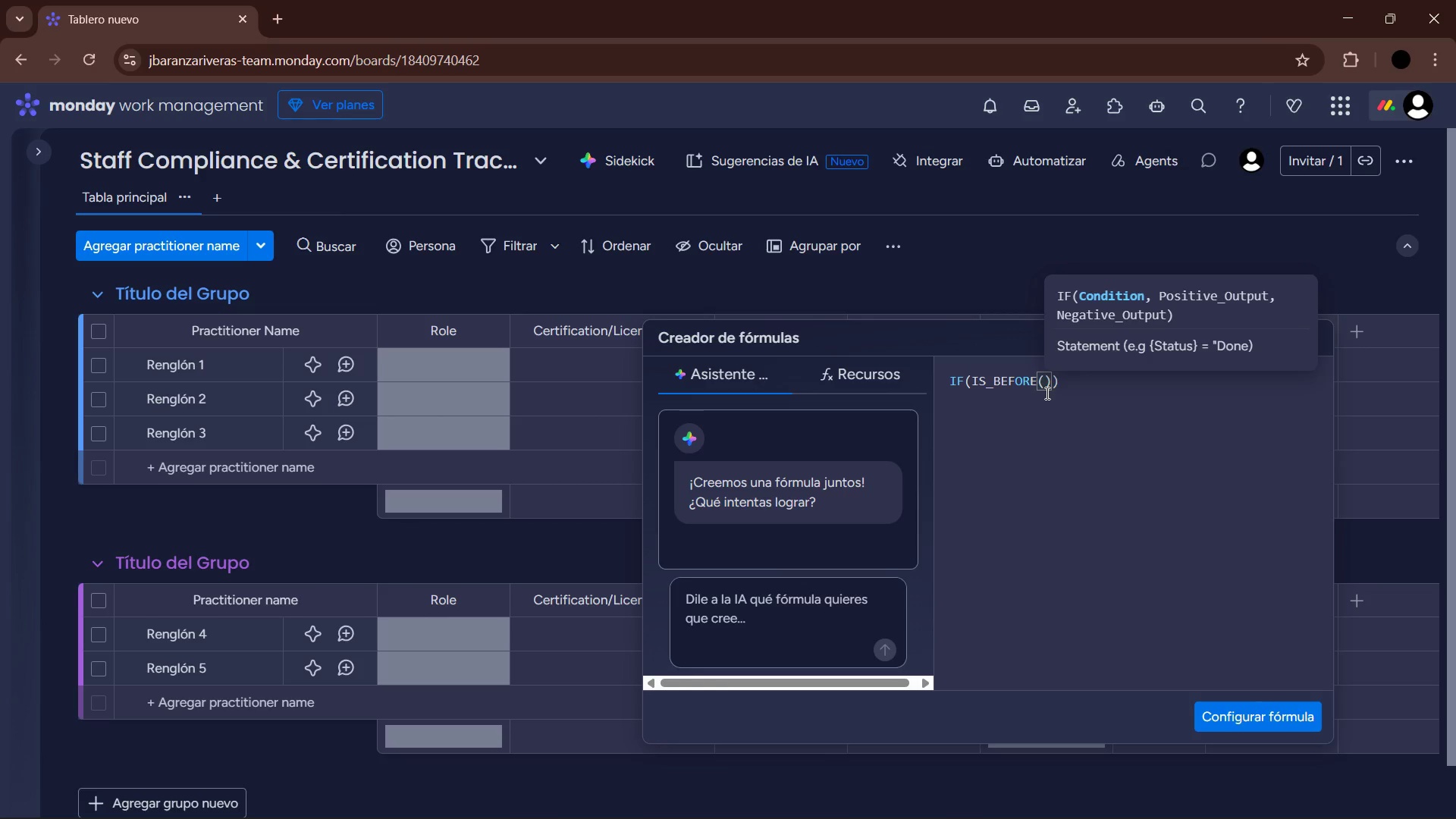 
key(Quote)
 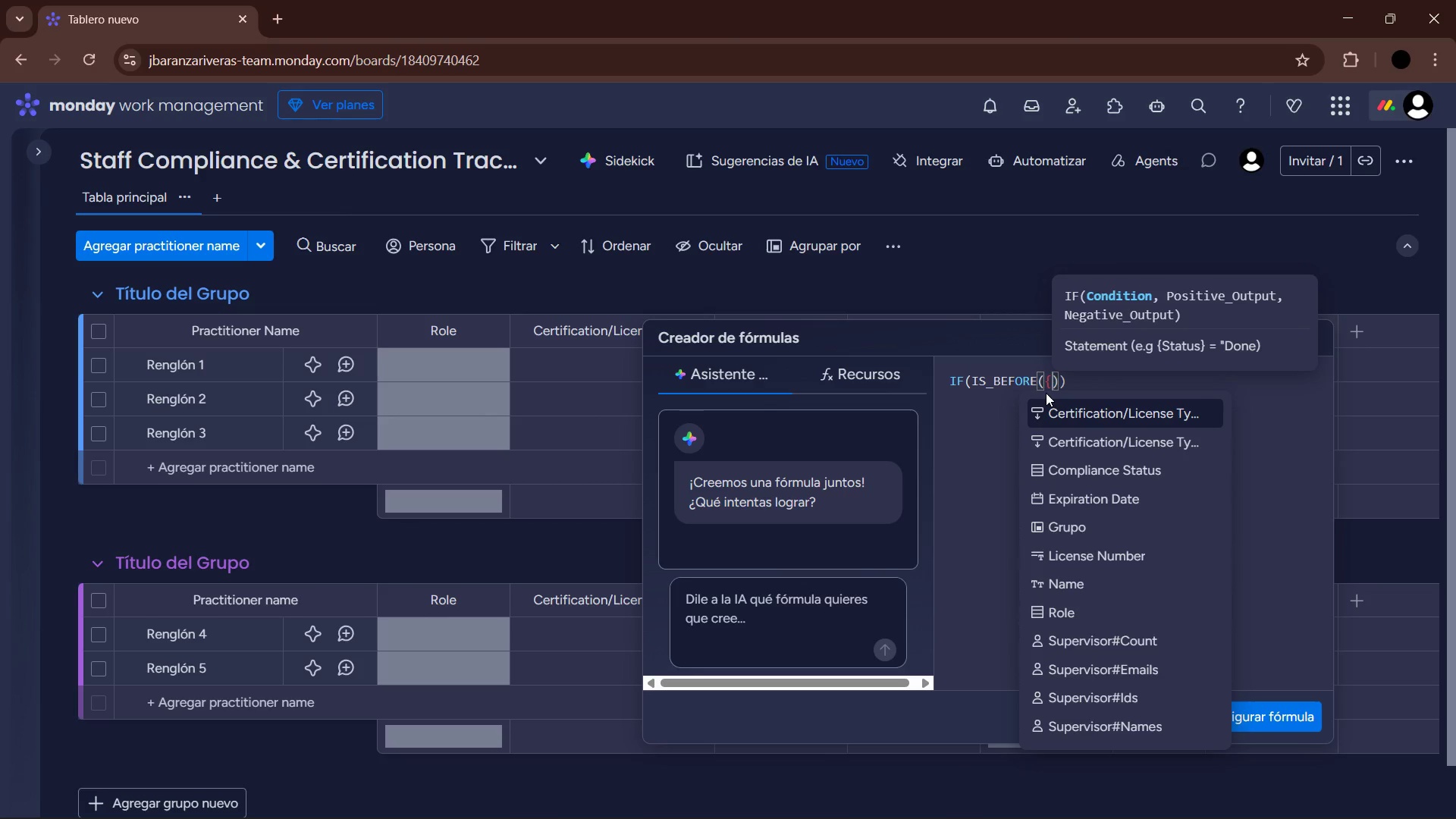 
scroll: coordinate [1081, 580], scroll_direction: none, amount: 0.0
 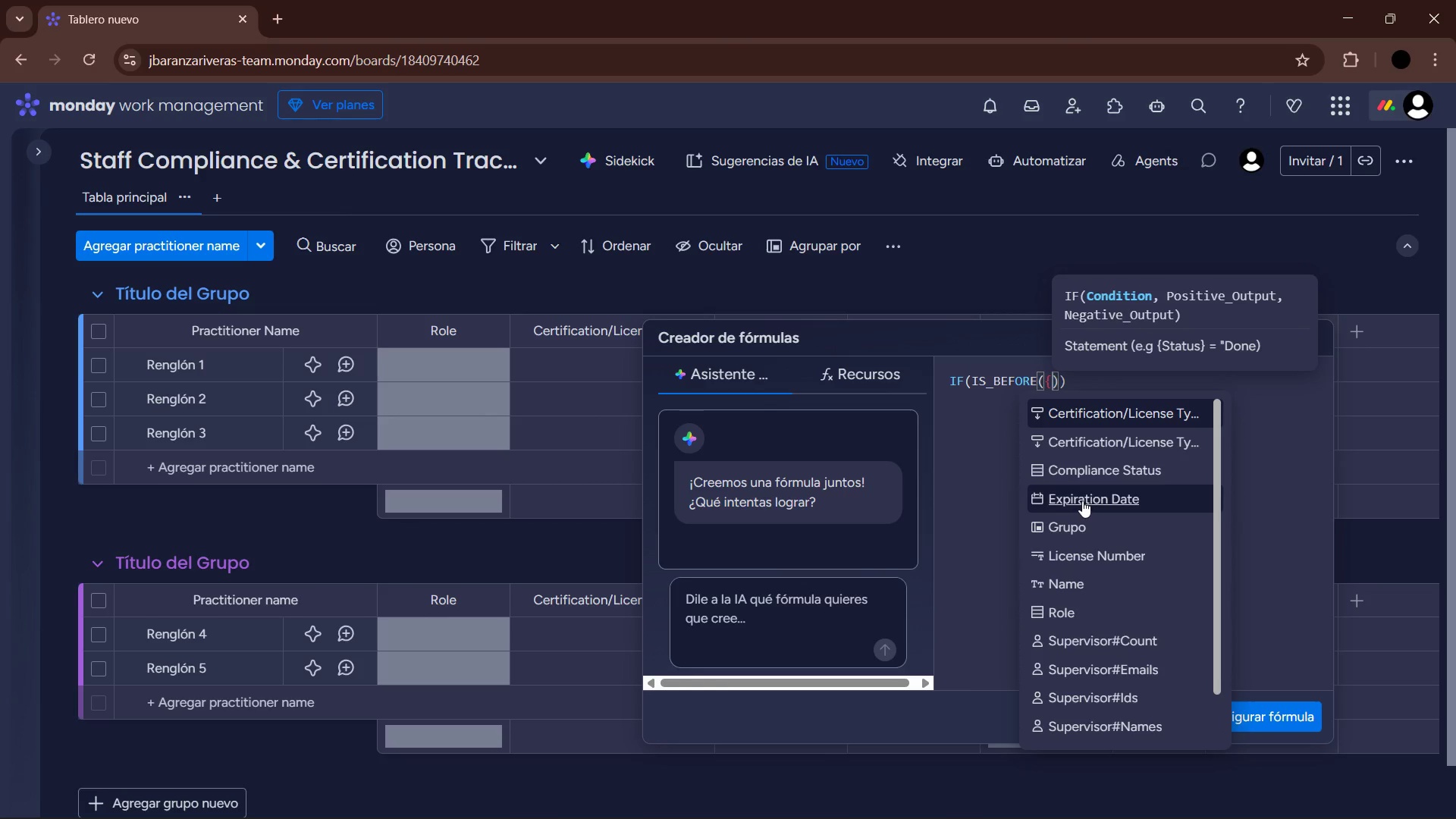 
left_click([1084, 499])
 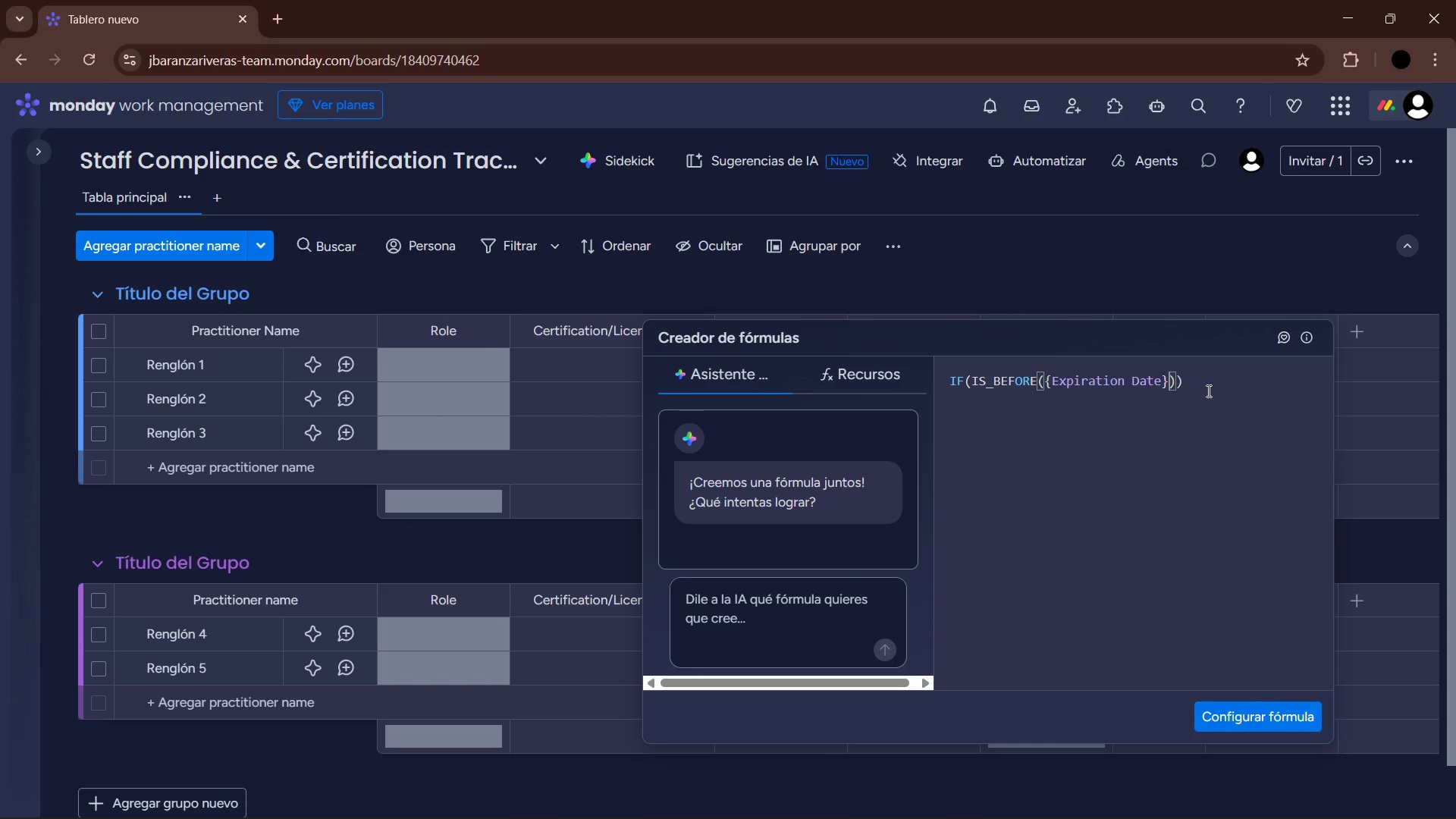 
type(, tod)
 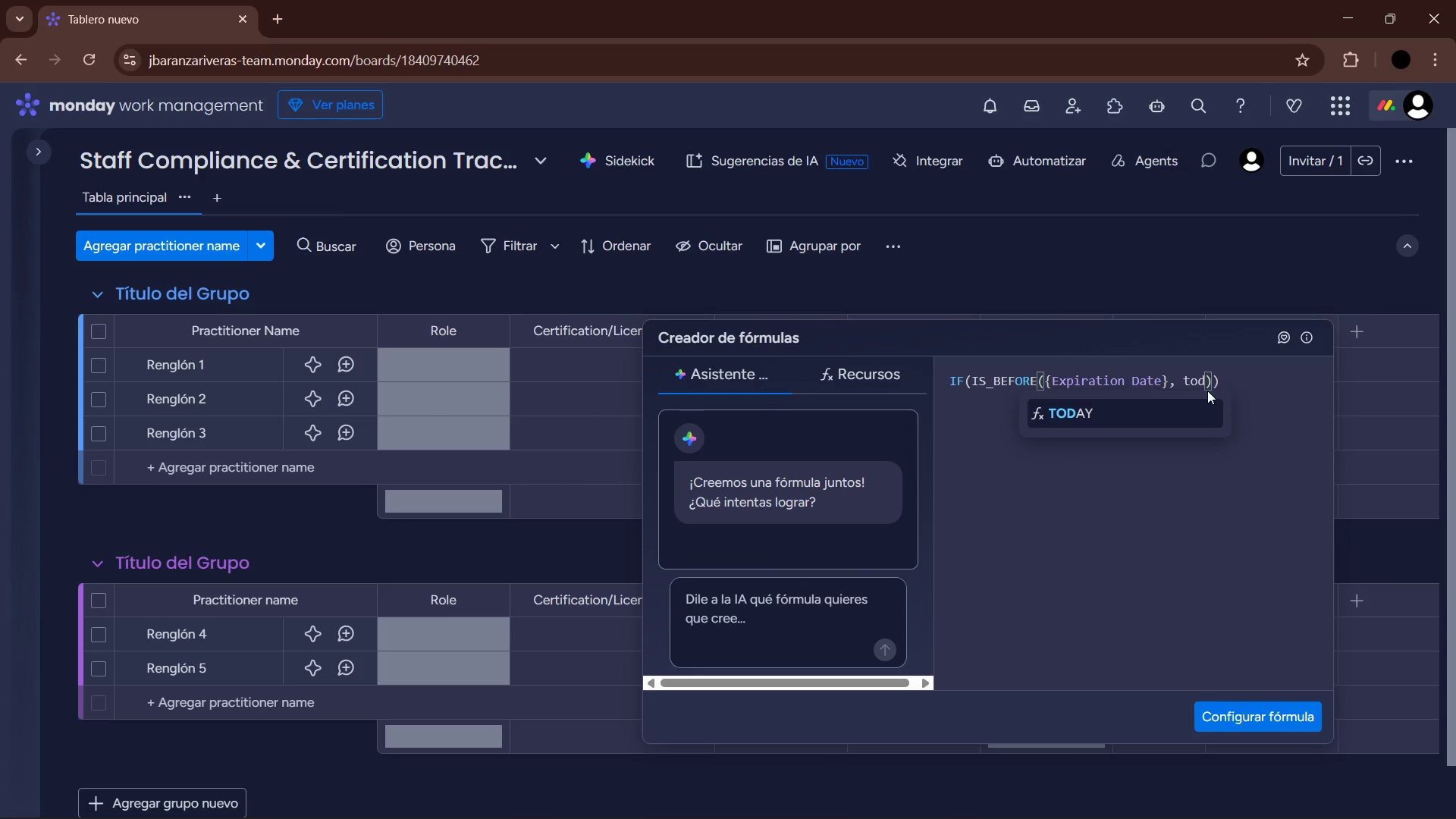 
key(Enter)
 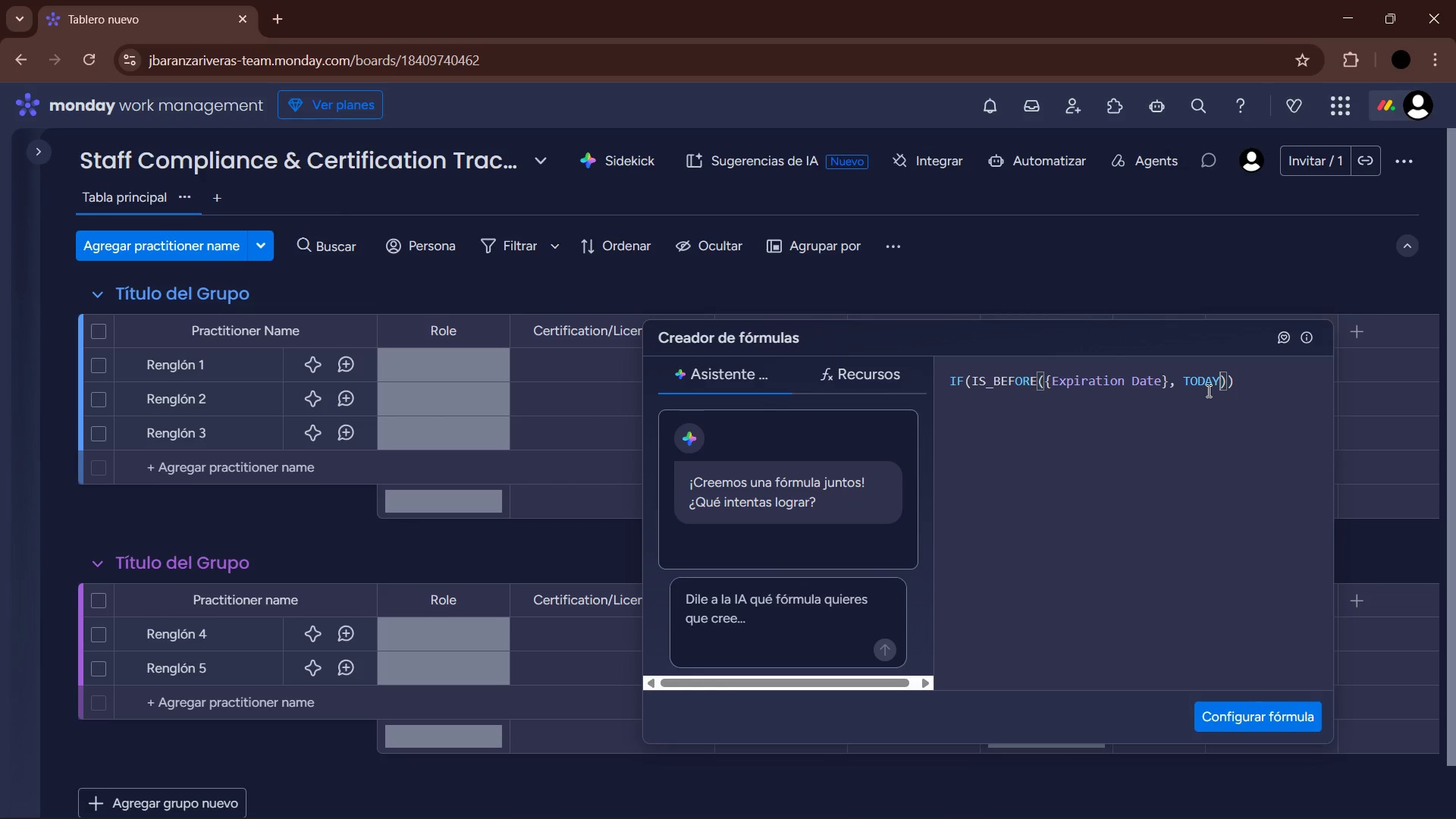 
key(Shift+ShiftRight)
 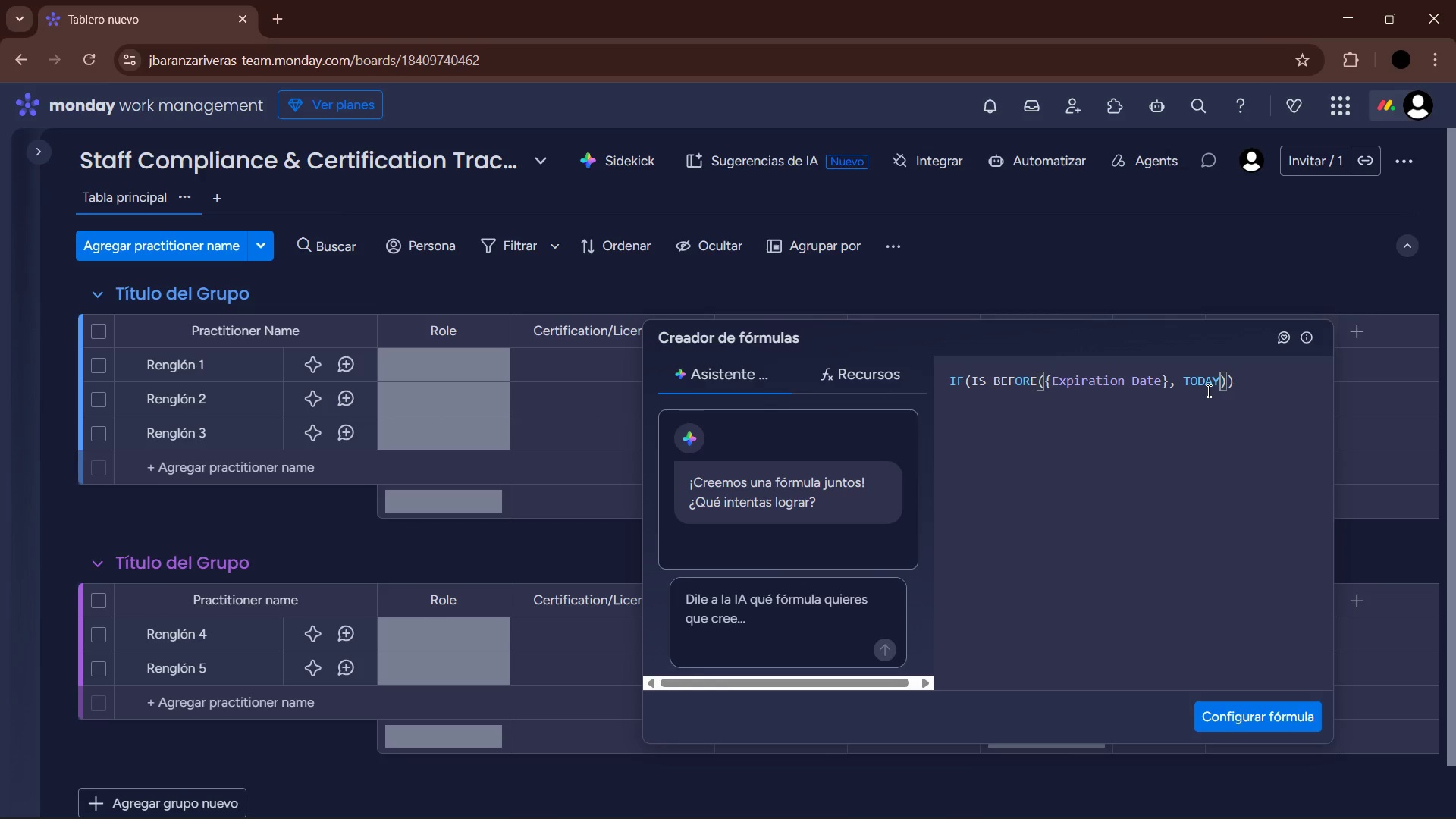 
key(Shift+8)
 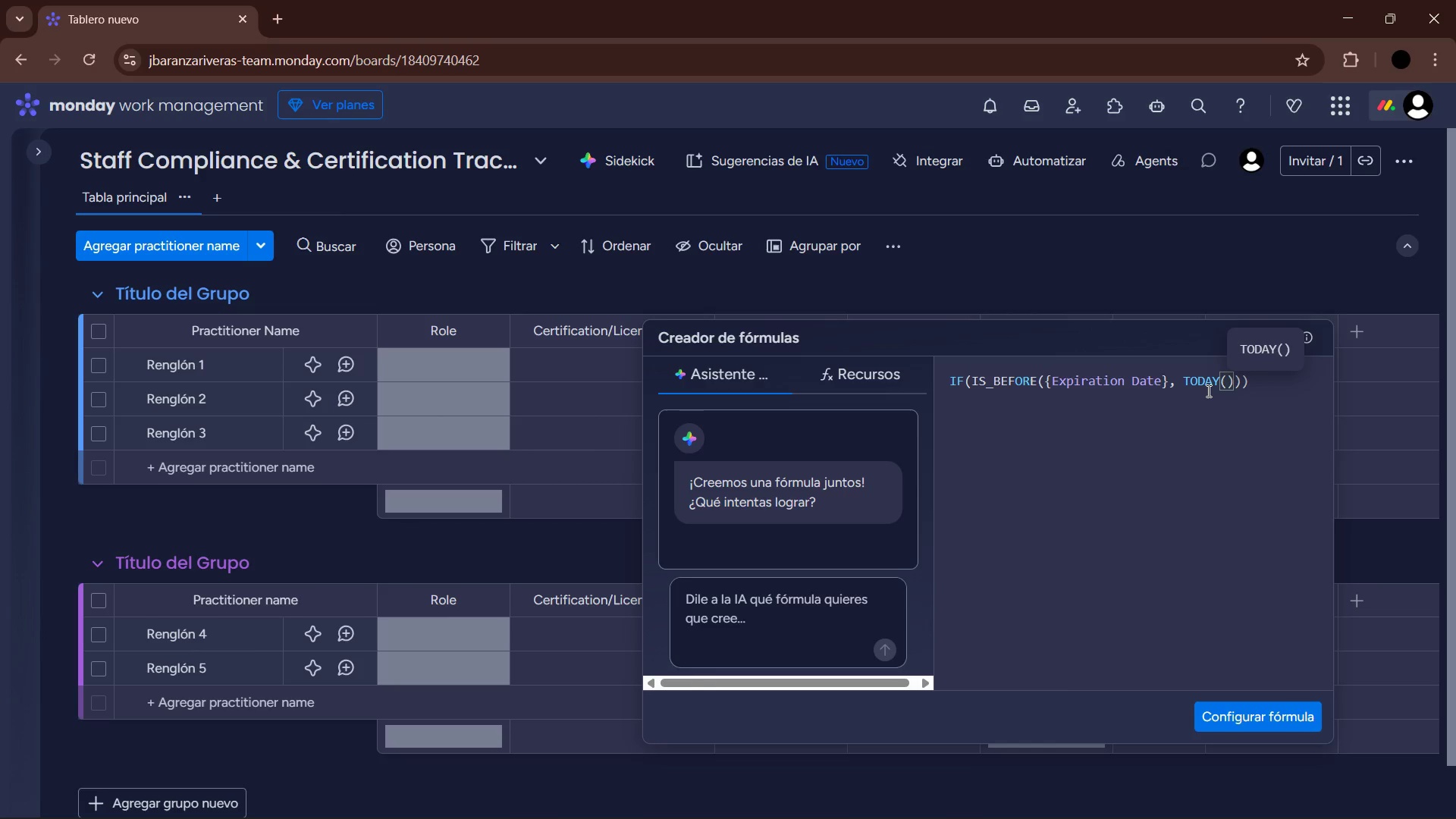 
key(ArrowRight)
 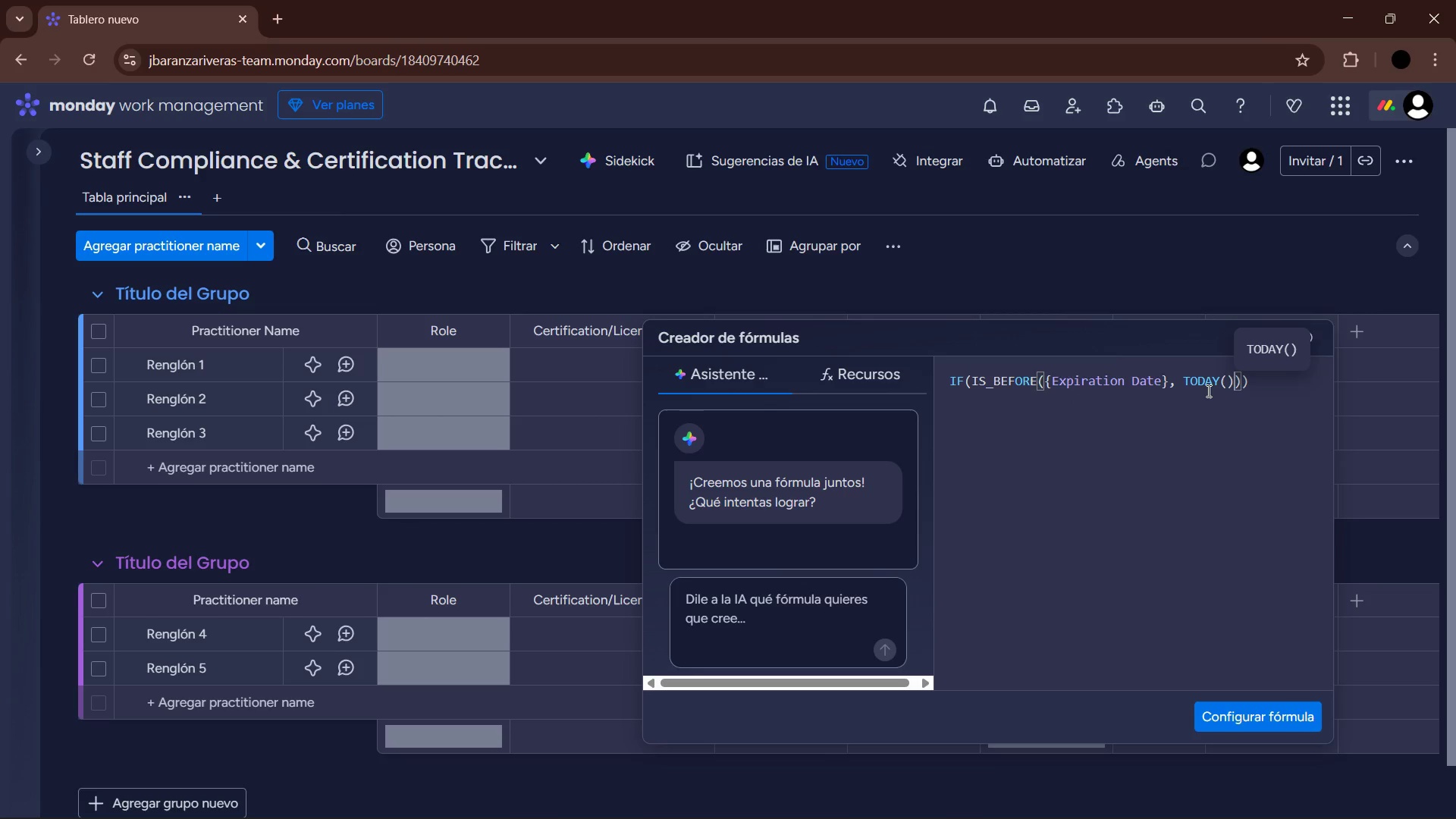 
key(ArrowRight)
 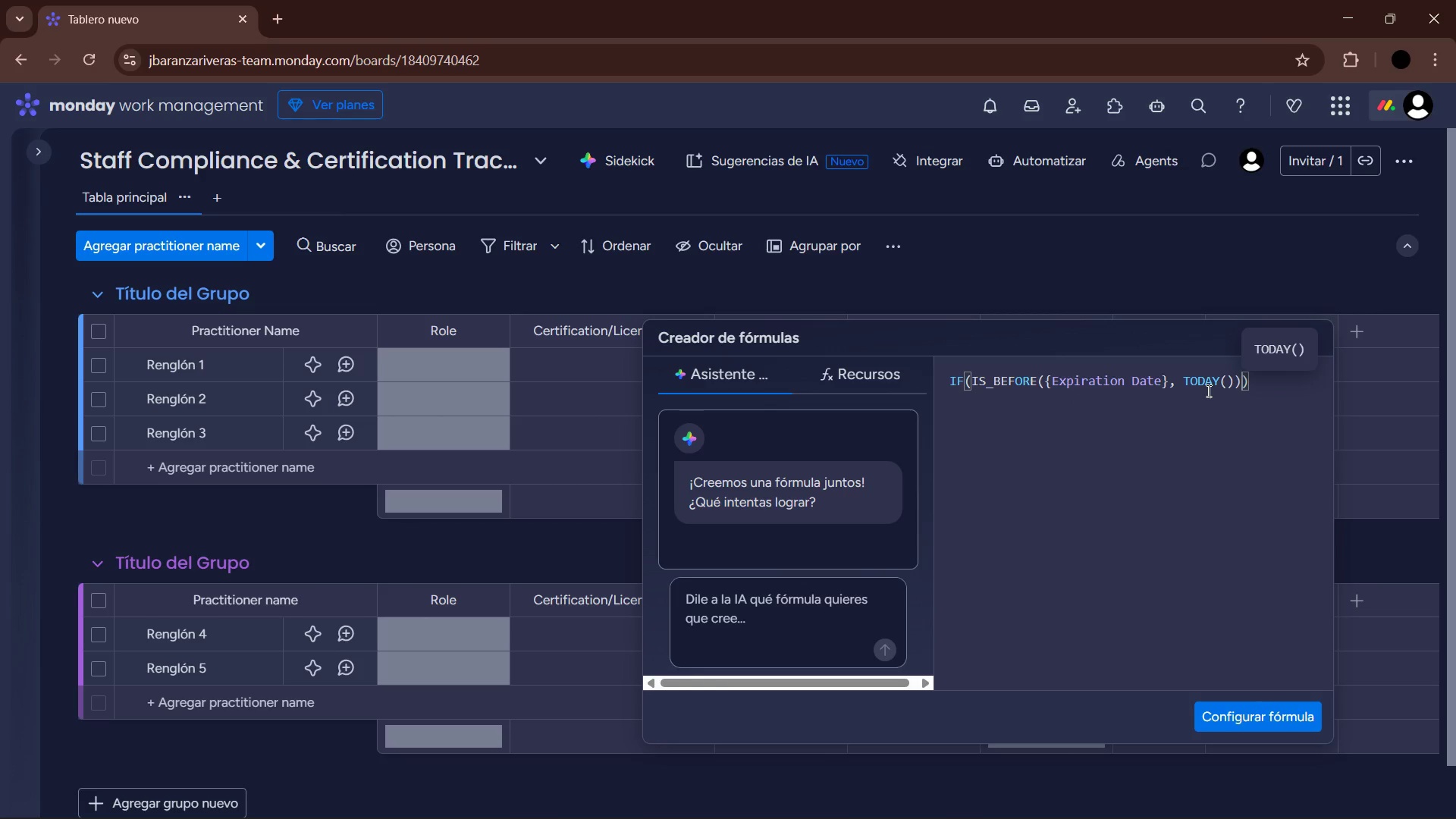 
key(Comma)
 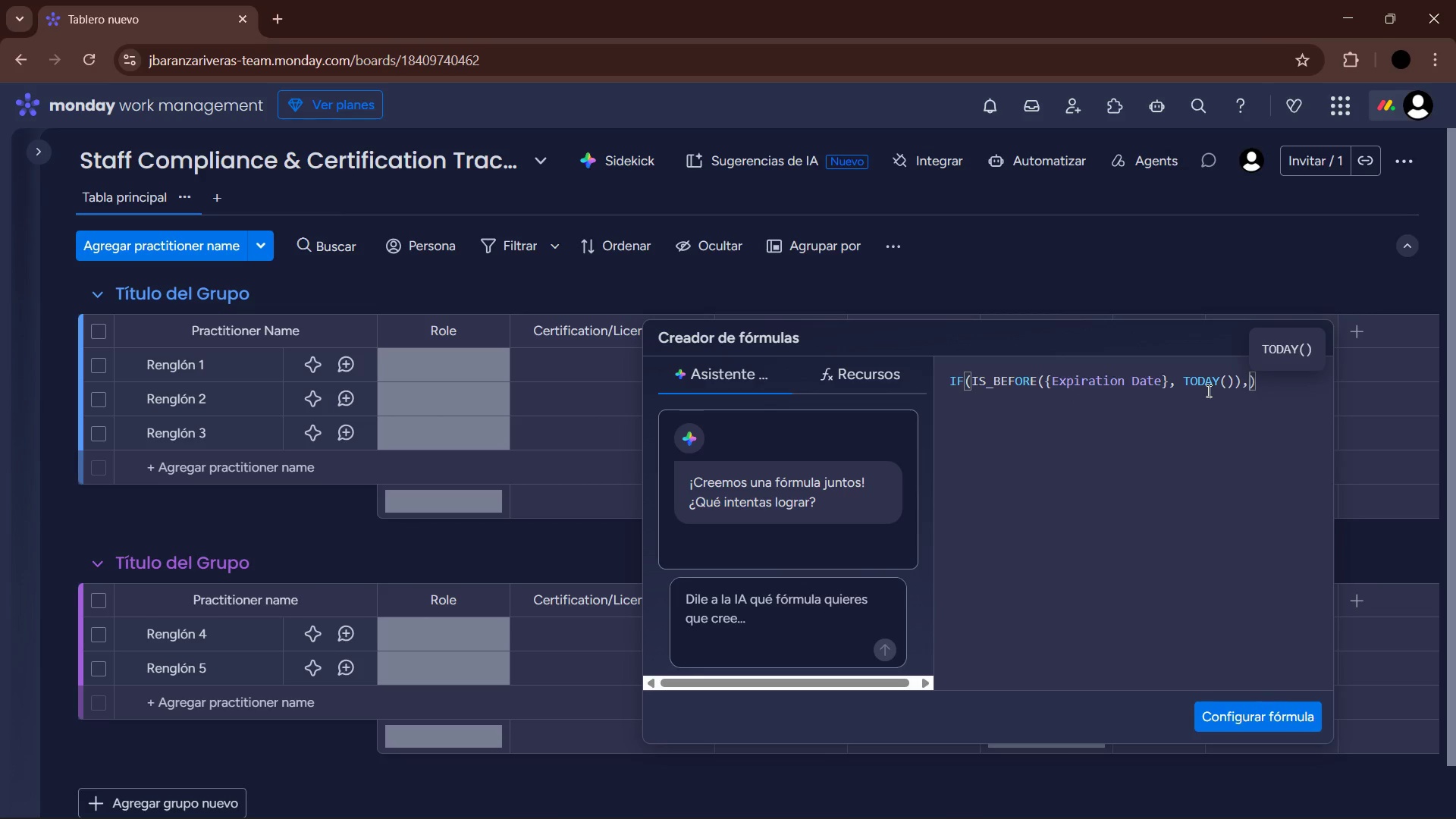 
key(Shift+2)
 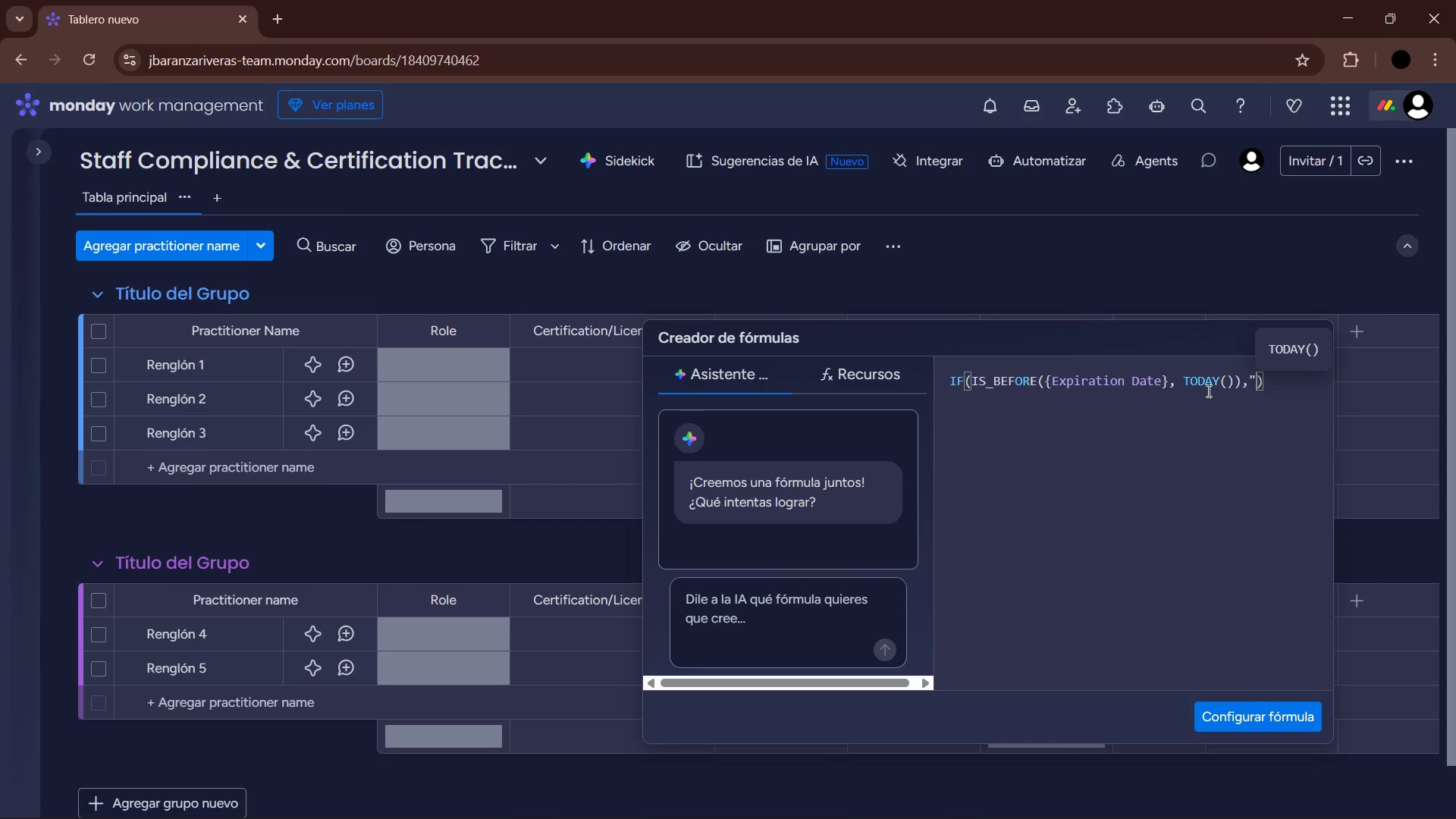 
key(CapsLock)
 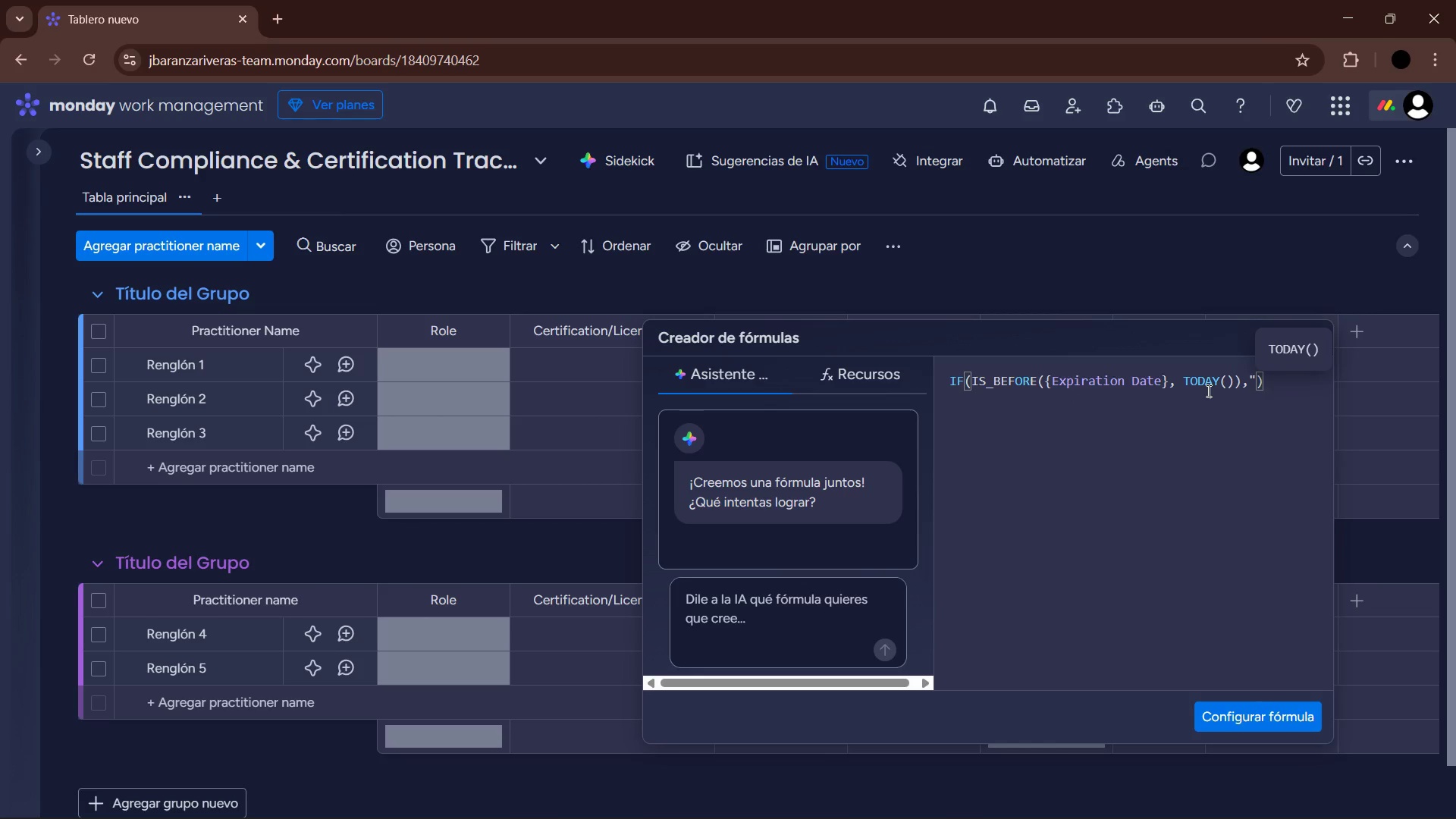 
key(E)
 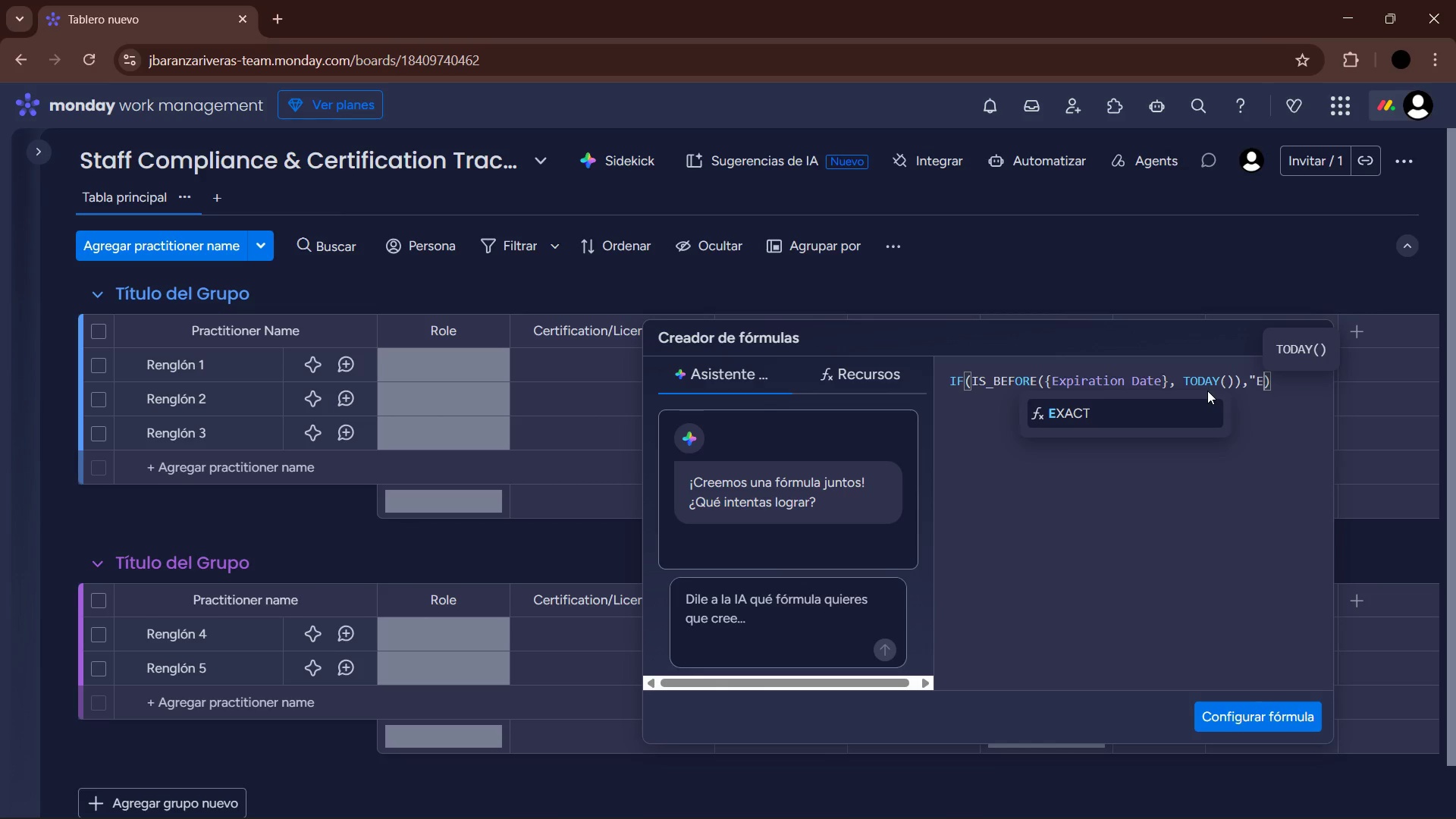 
key(CapsLock)
 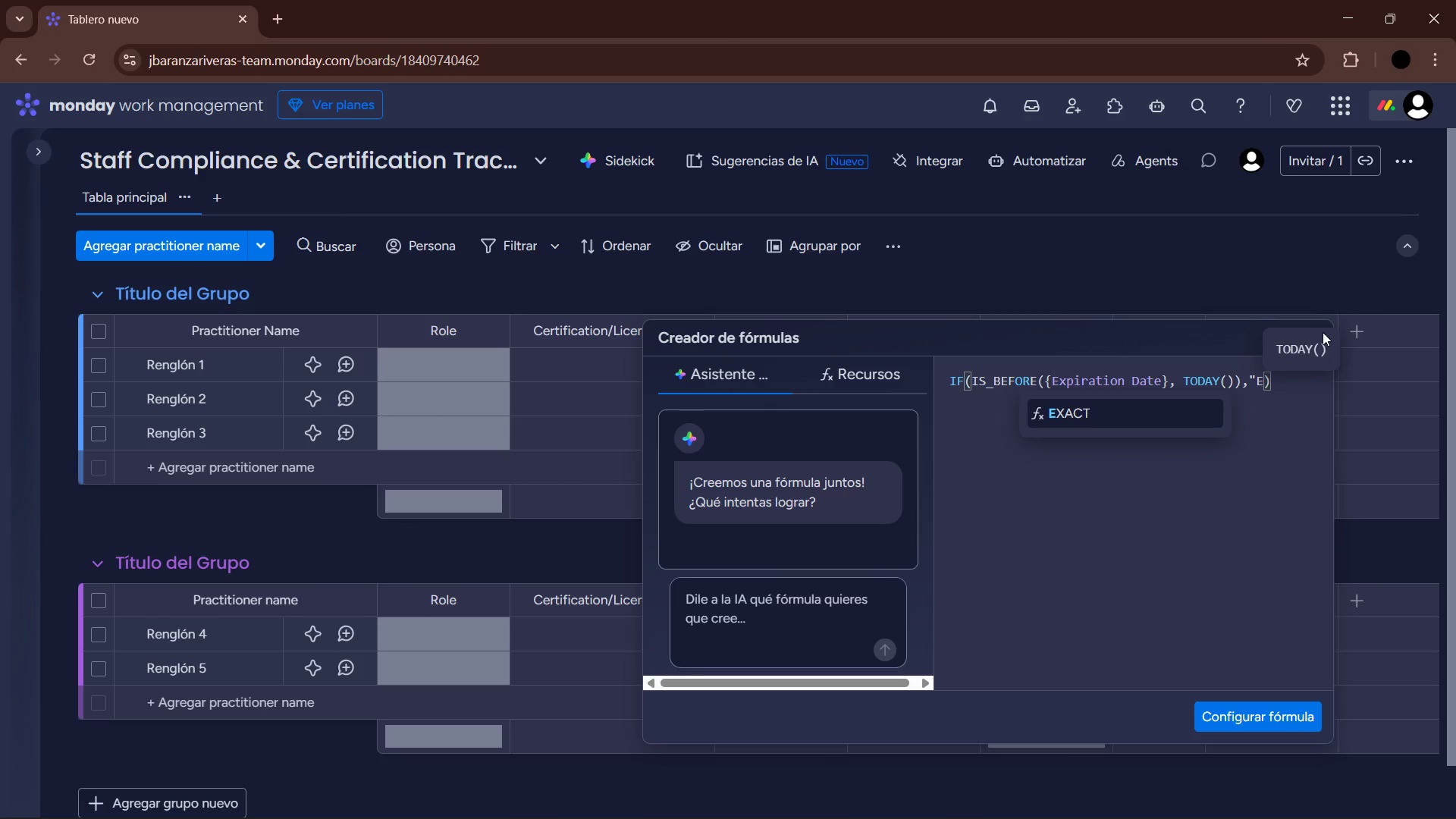 
left_click([1267, 285])
 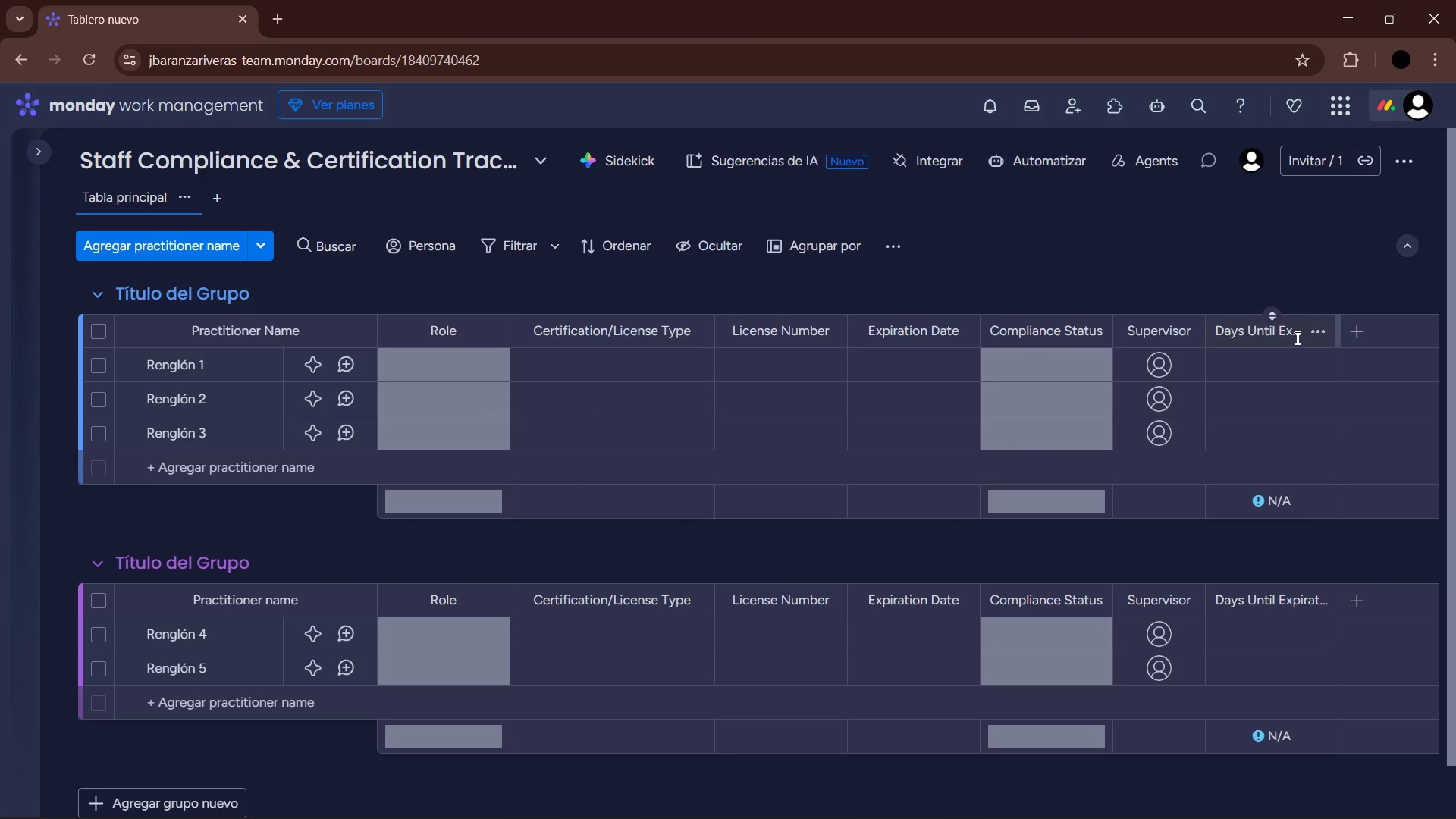 
left_click([1277, 361])
 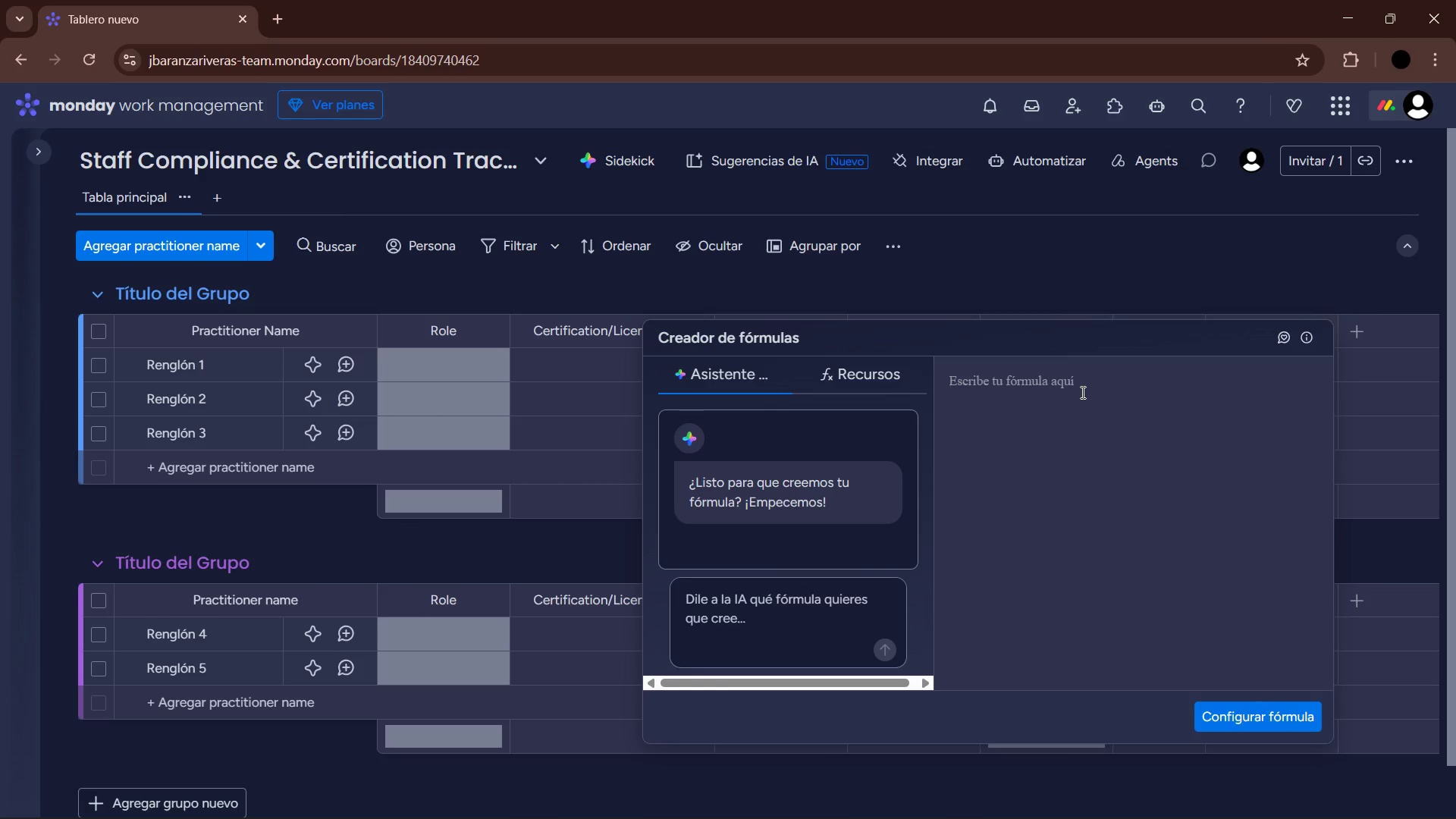 
wait(22.94)
 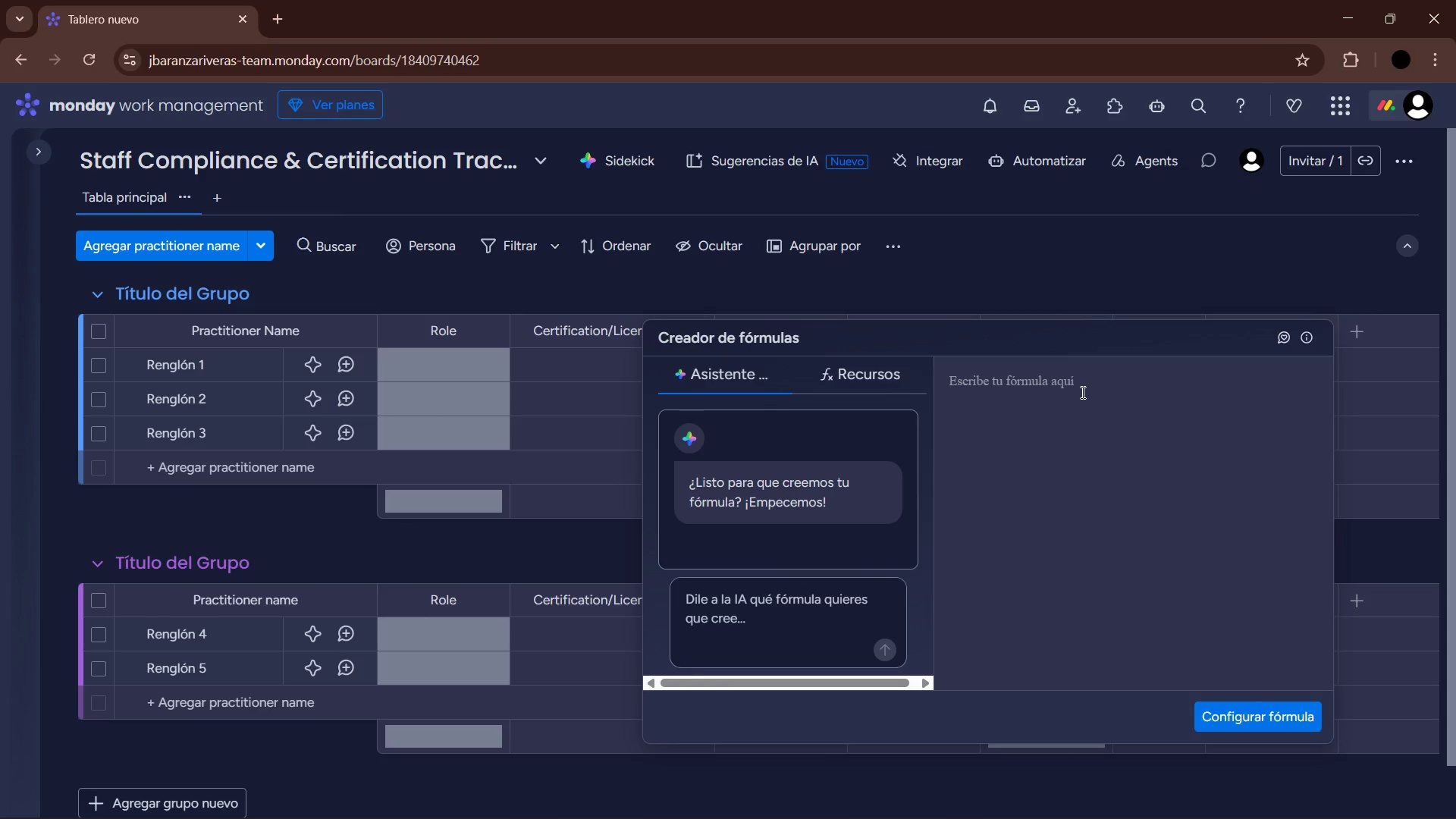 
left_click([1032, 283])
 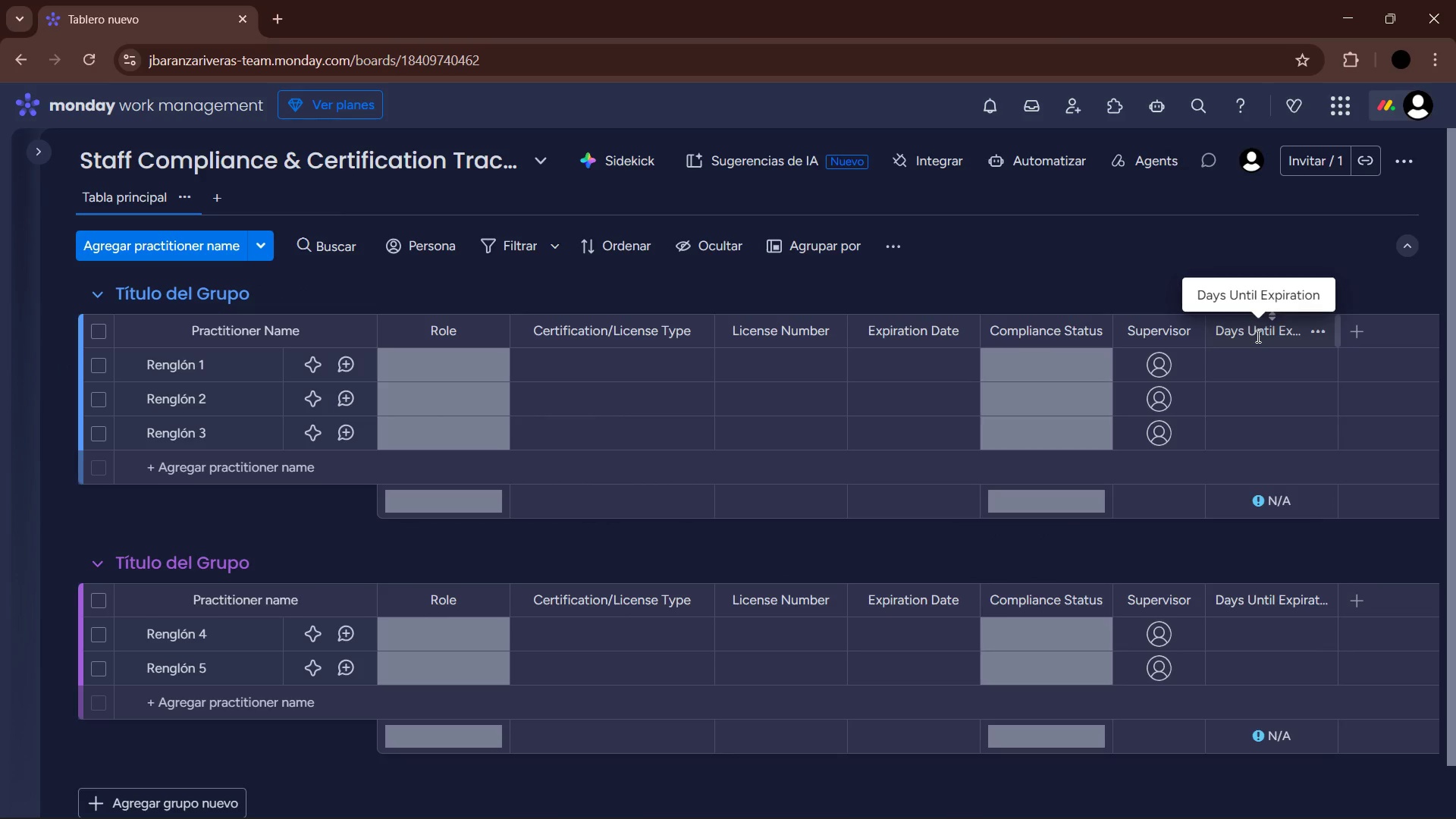 
left_click([1257, 336])
 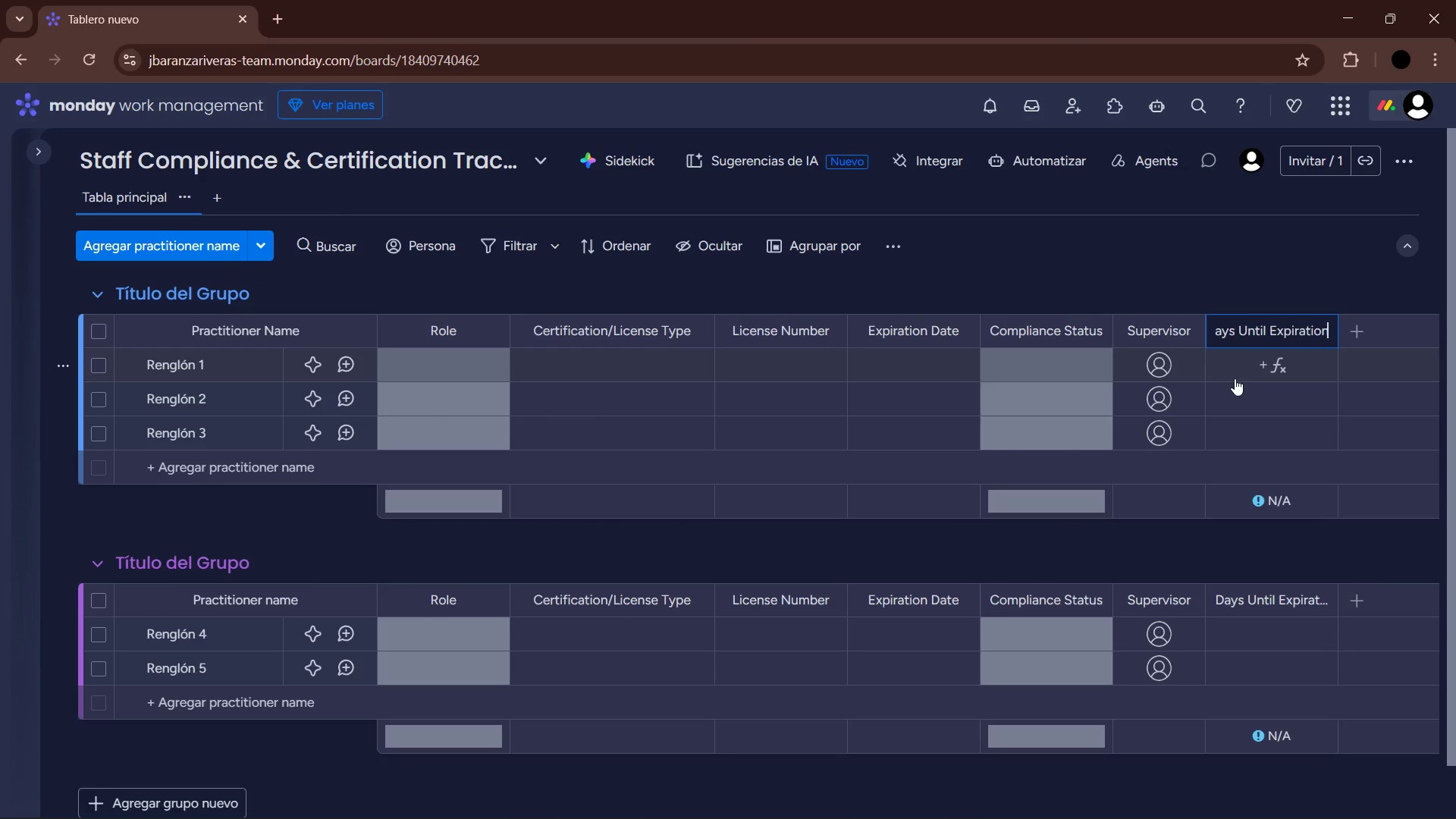 
left_click([1241, 368])
 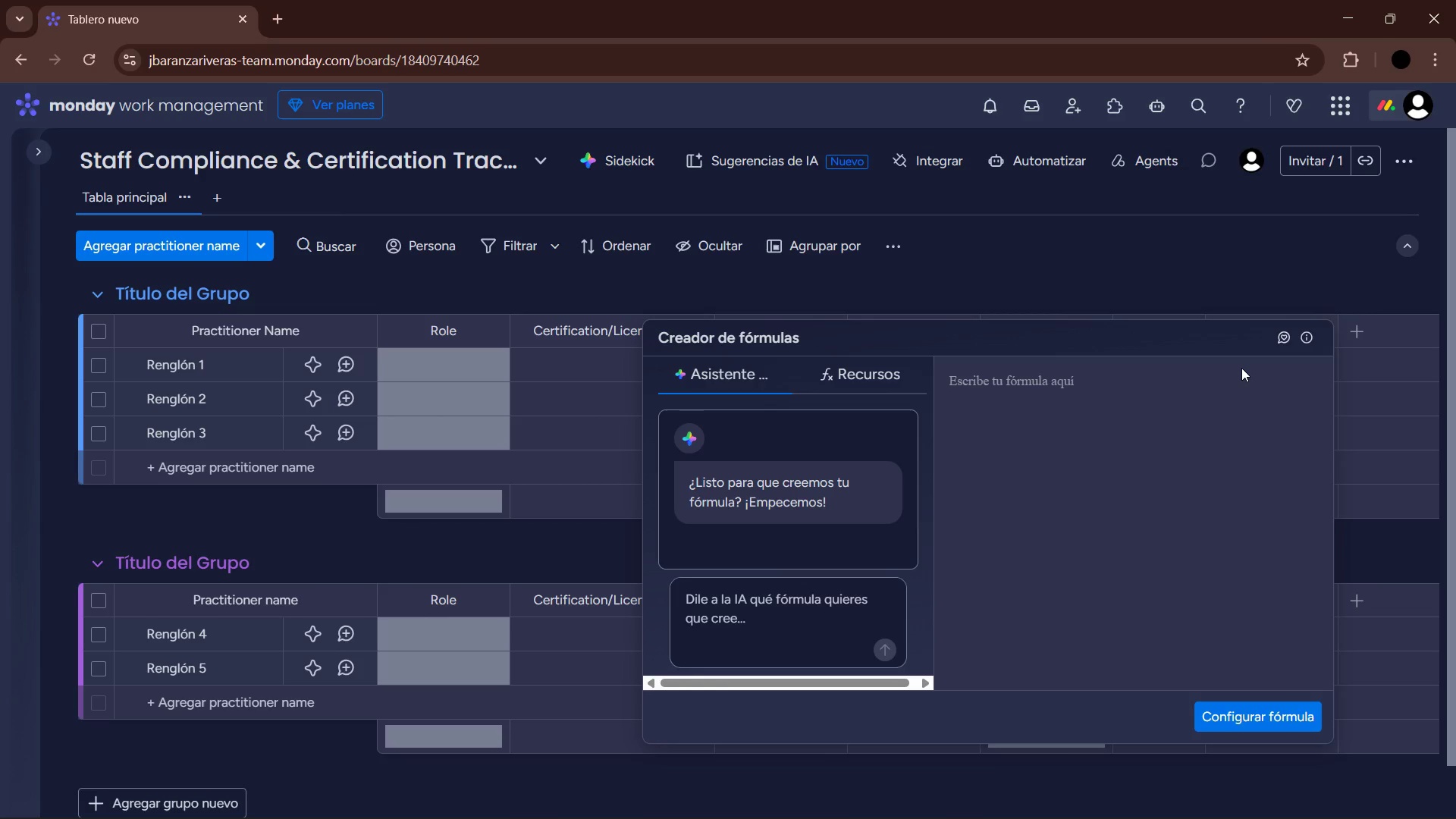 
wait(15.95)
 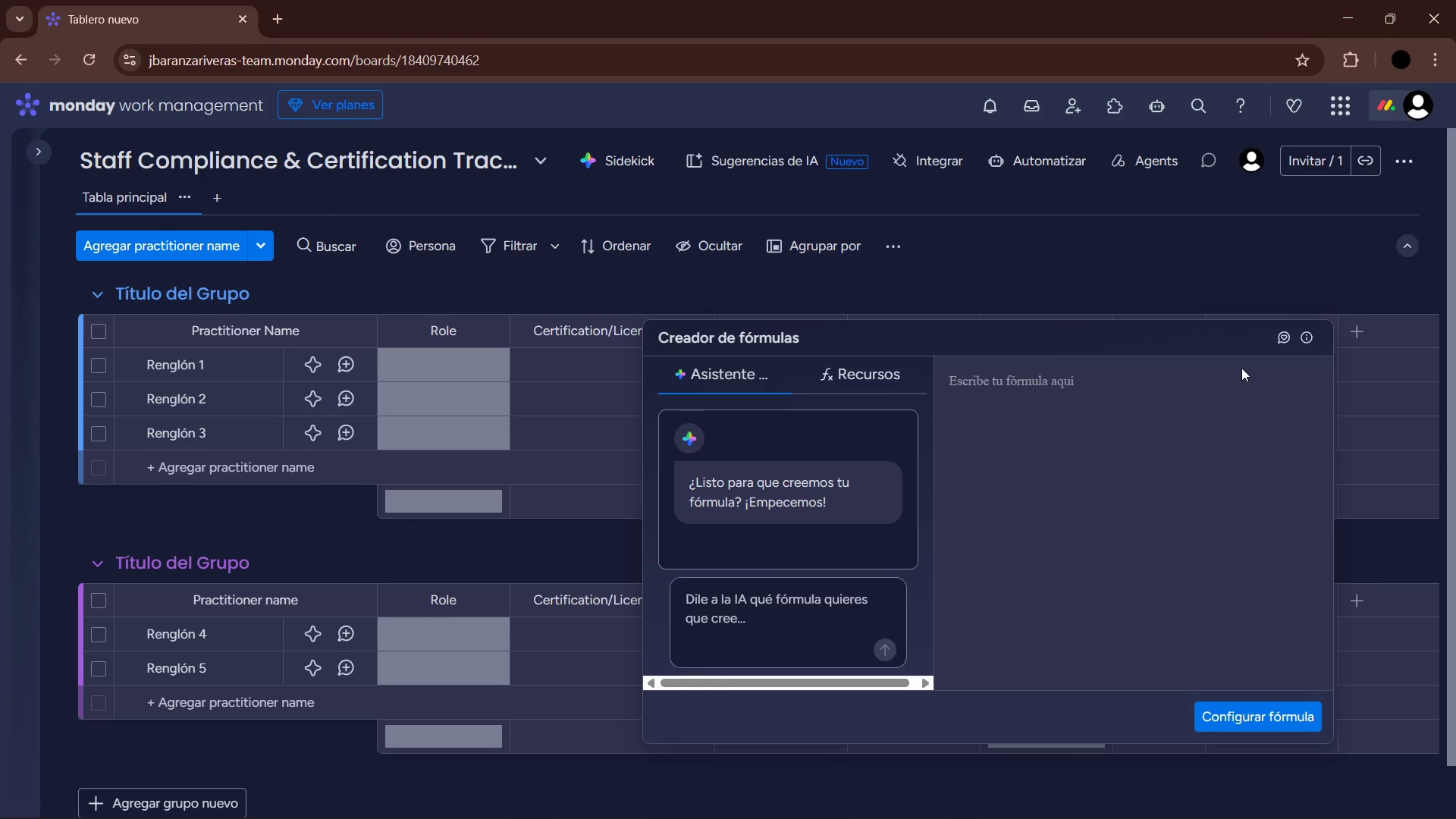 
type(Roun)
 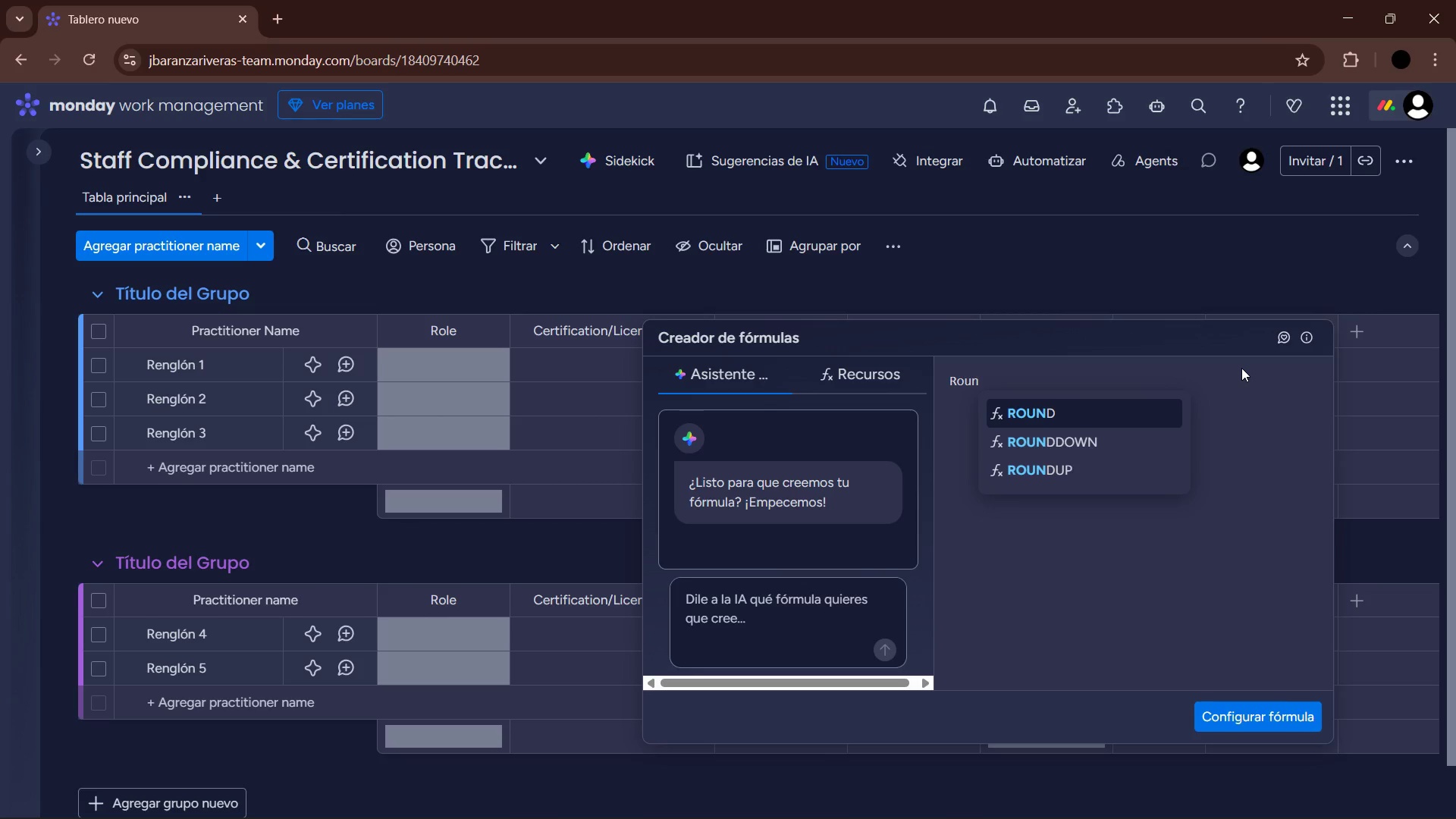 
key(Enter)
 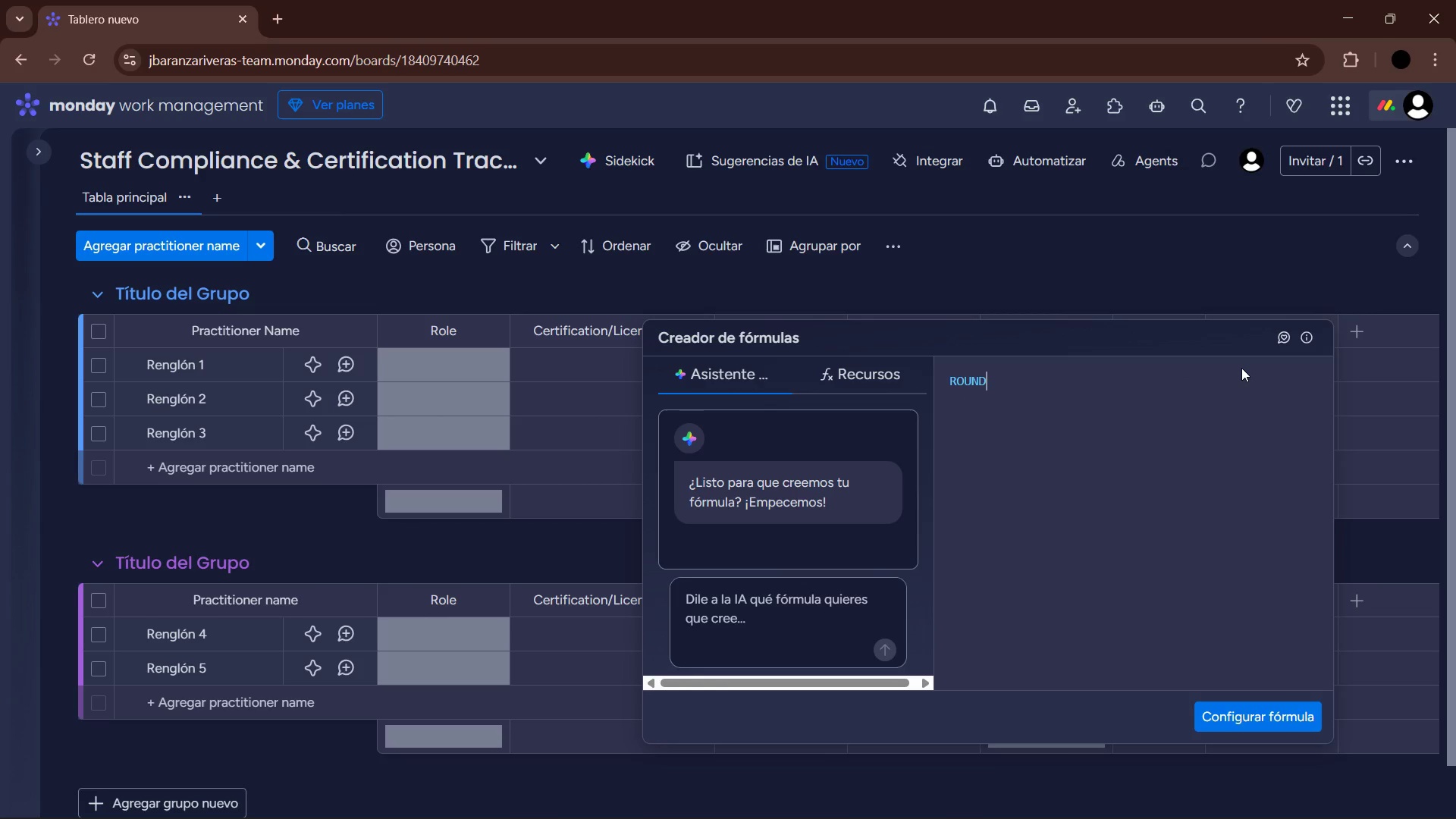 
type(*DAY)
 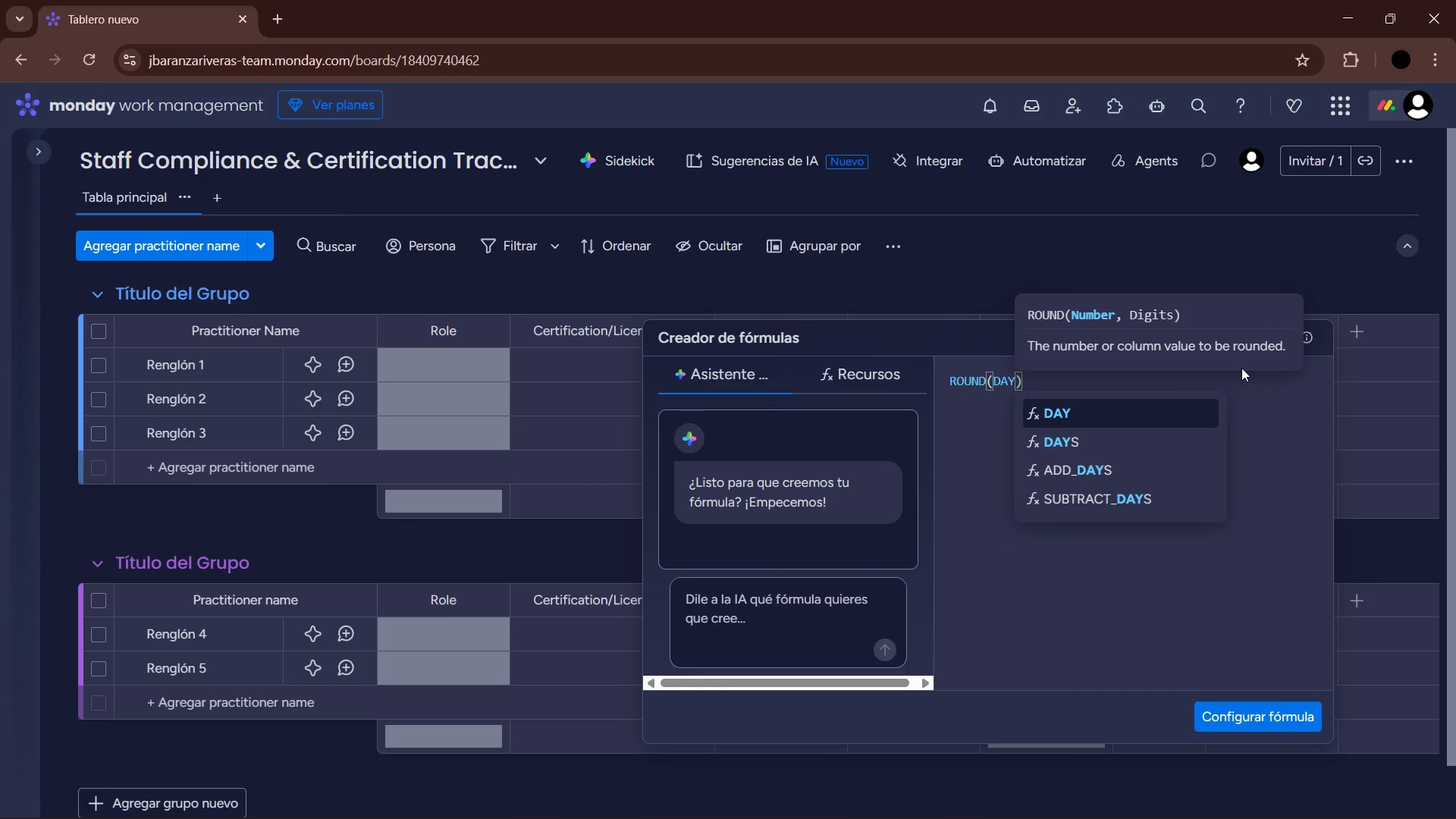 
key(ArrowDown)
 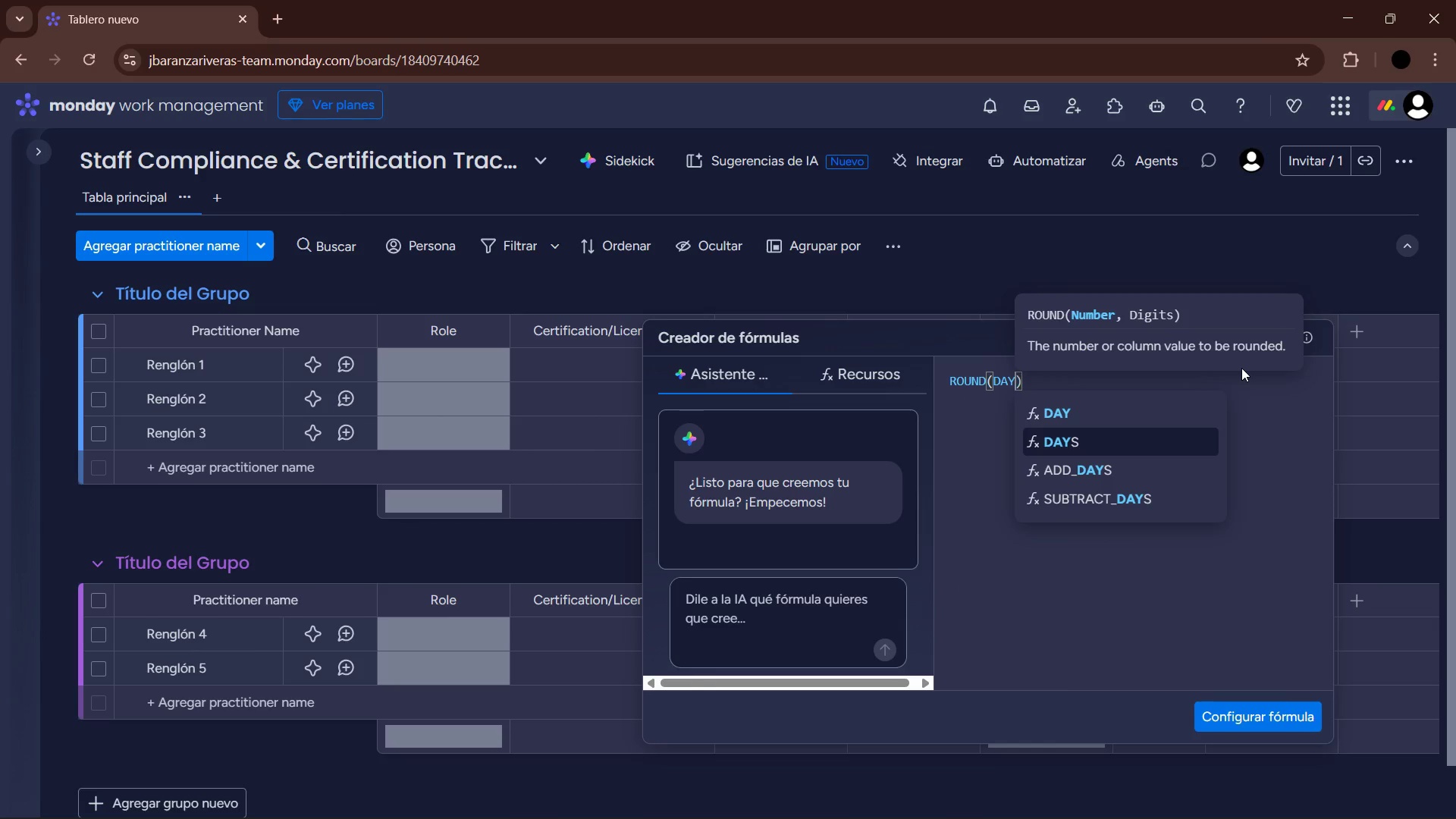 
key(Enter)
 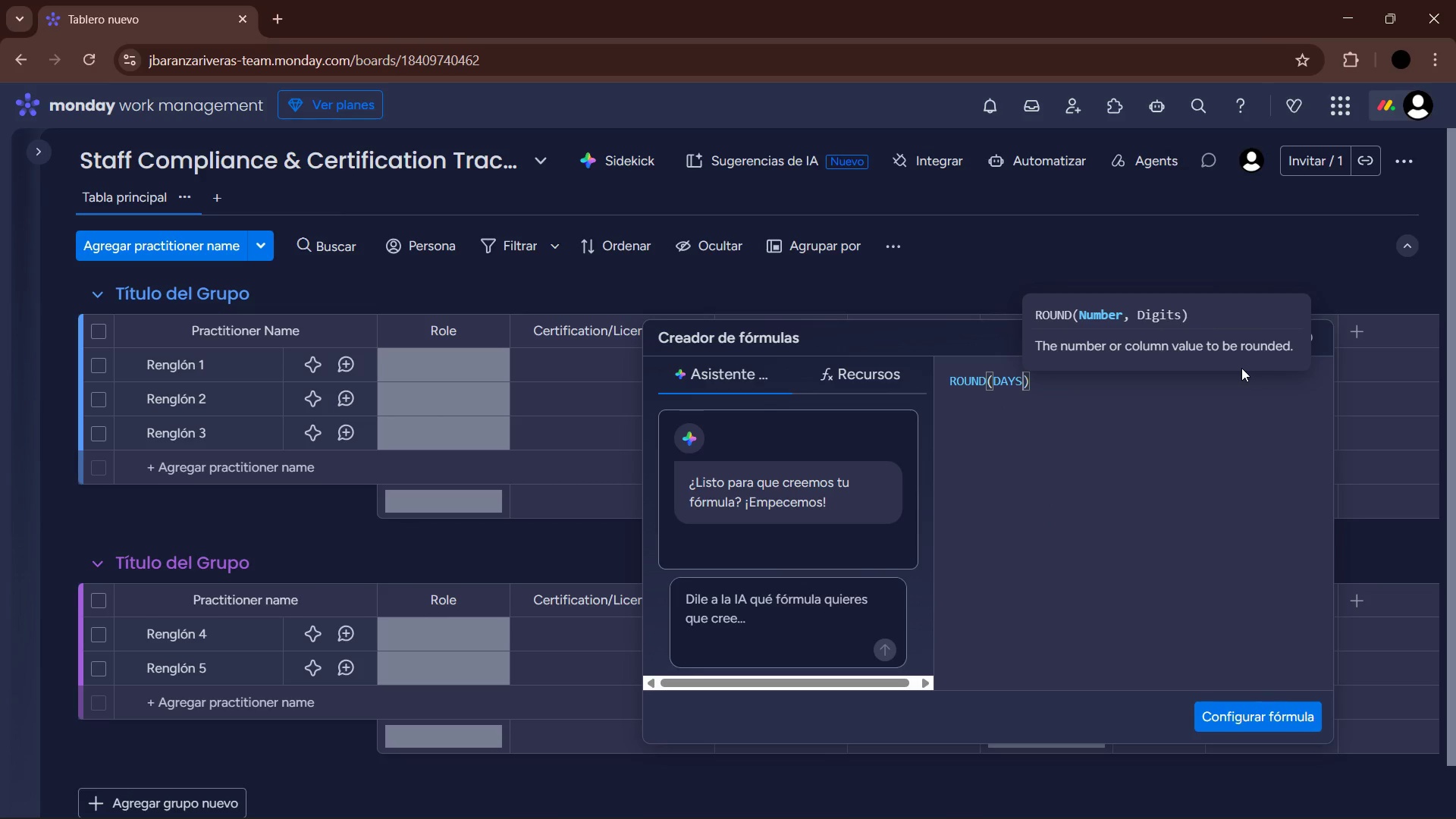 
key(Shift+8)
 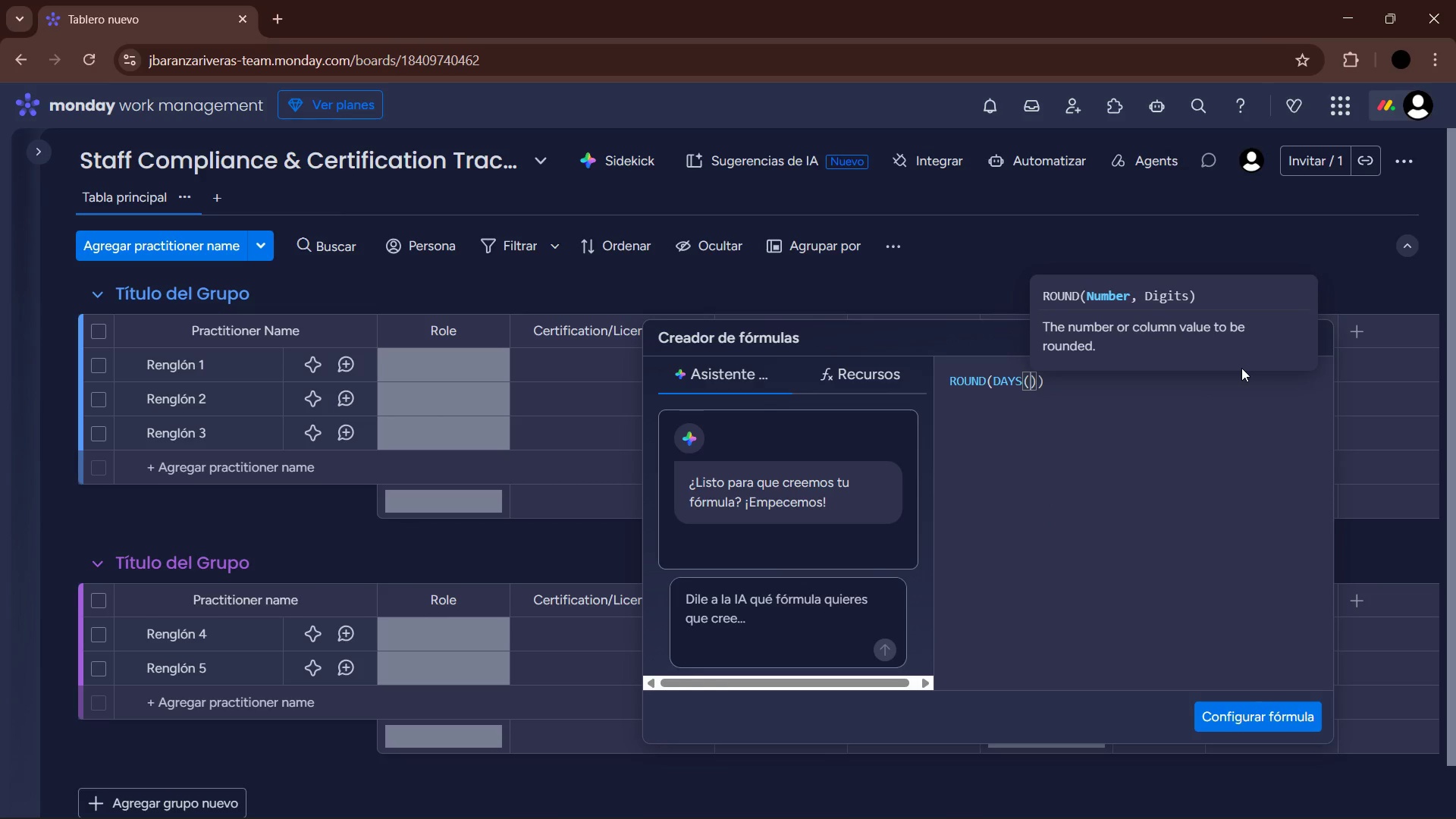 
type('EX)
 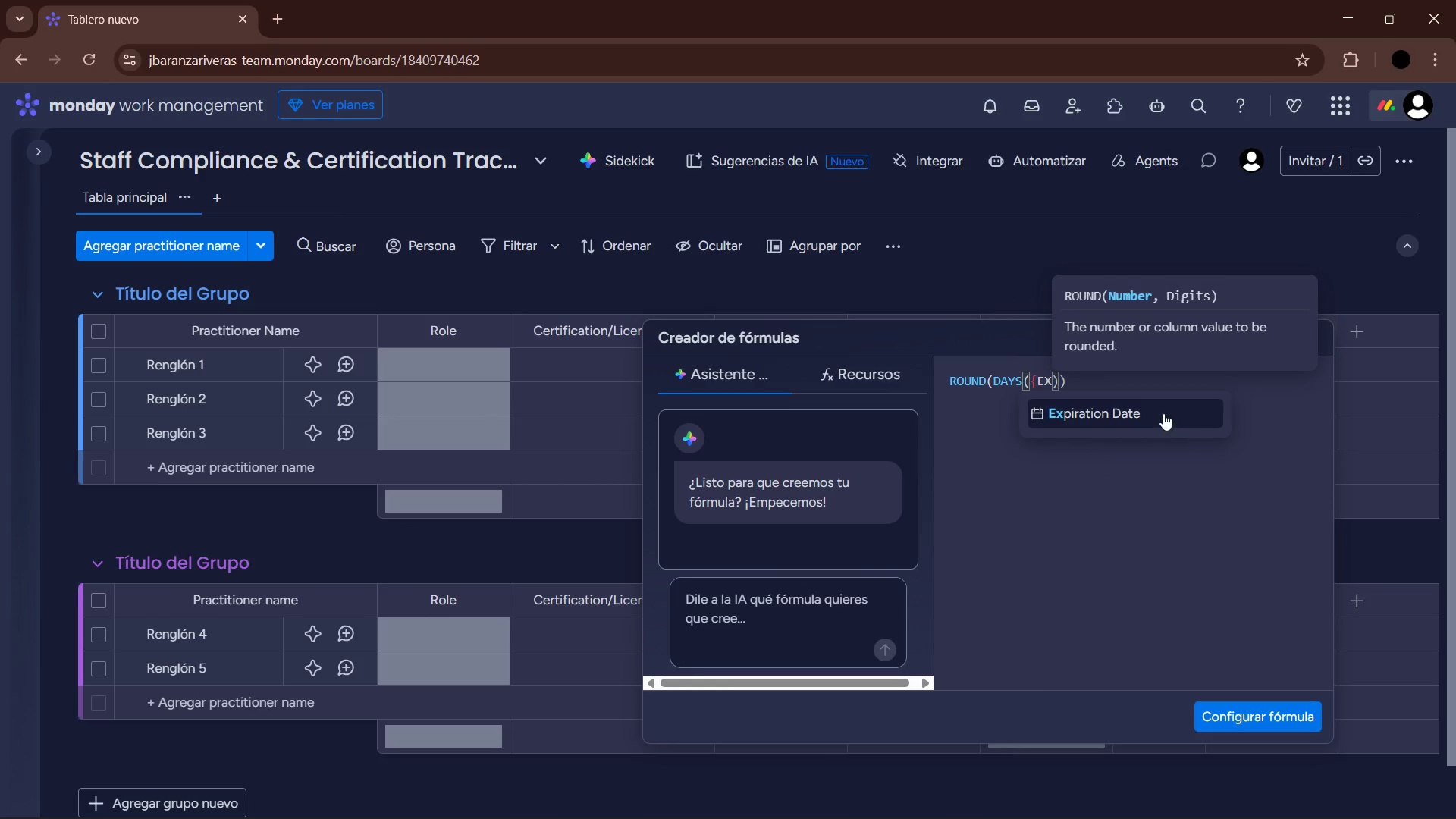 
left_click([1158, 413])
 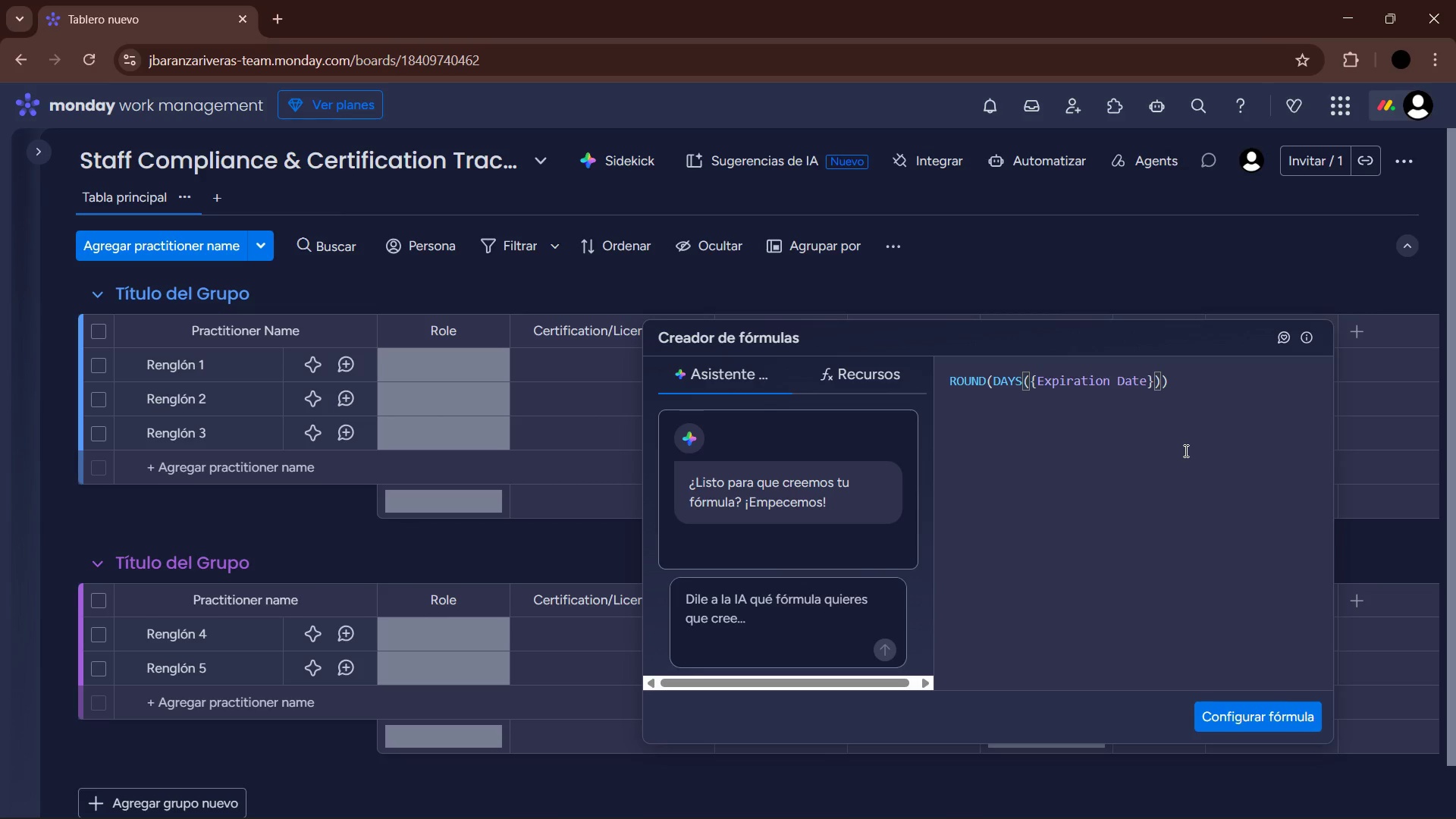 
type(, t])
key(Backspace)
key(Backspace)
type(TO)
 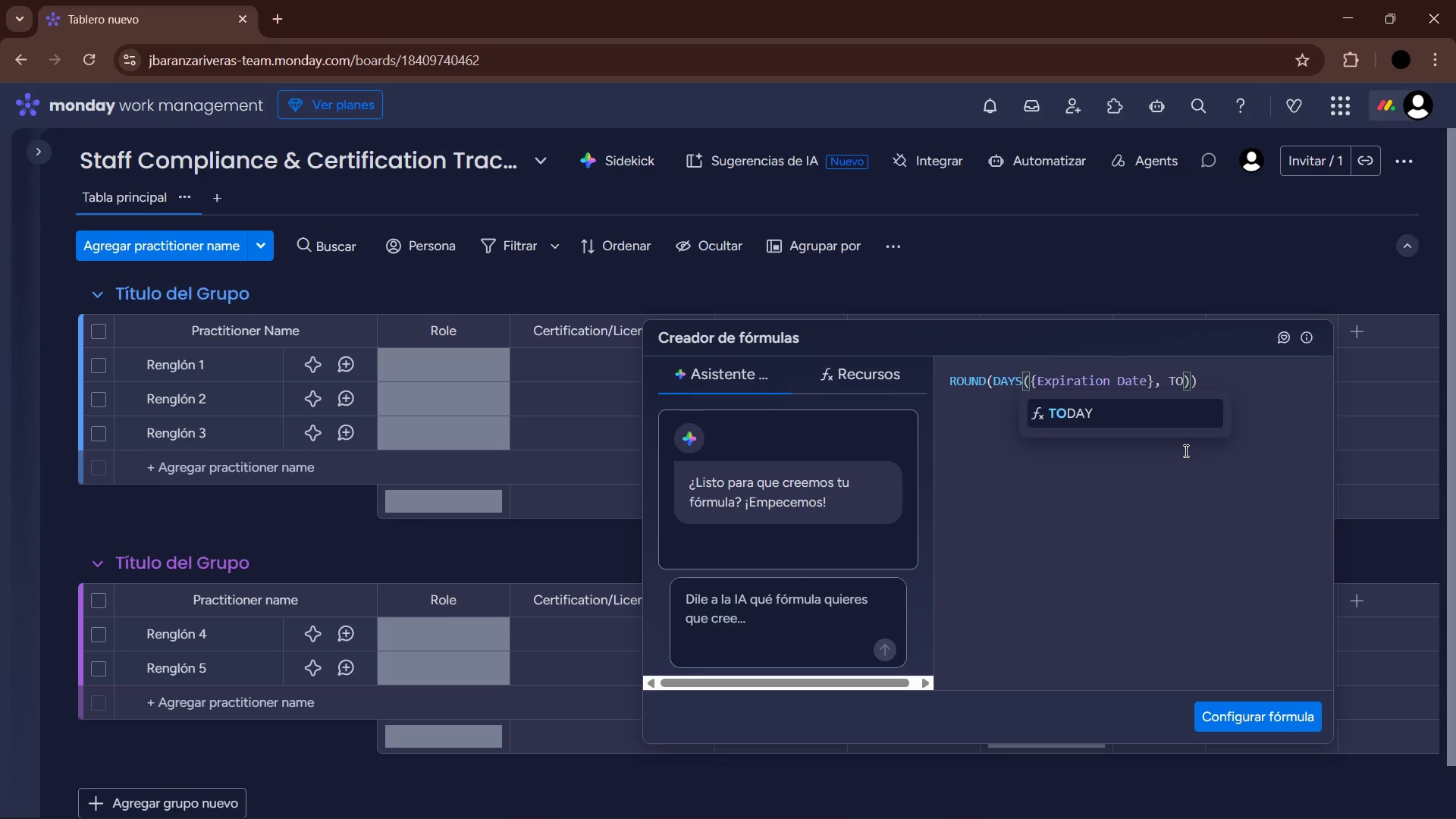 
key(Enter)
 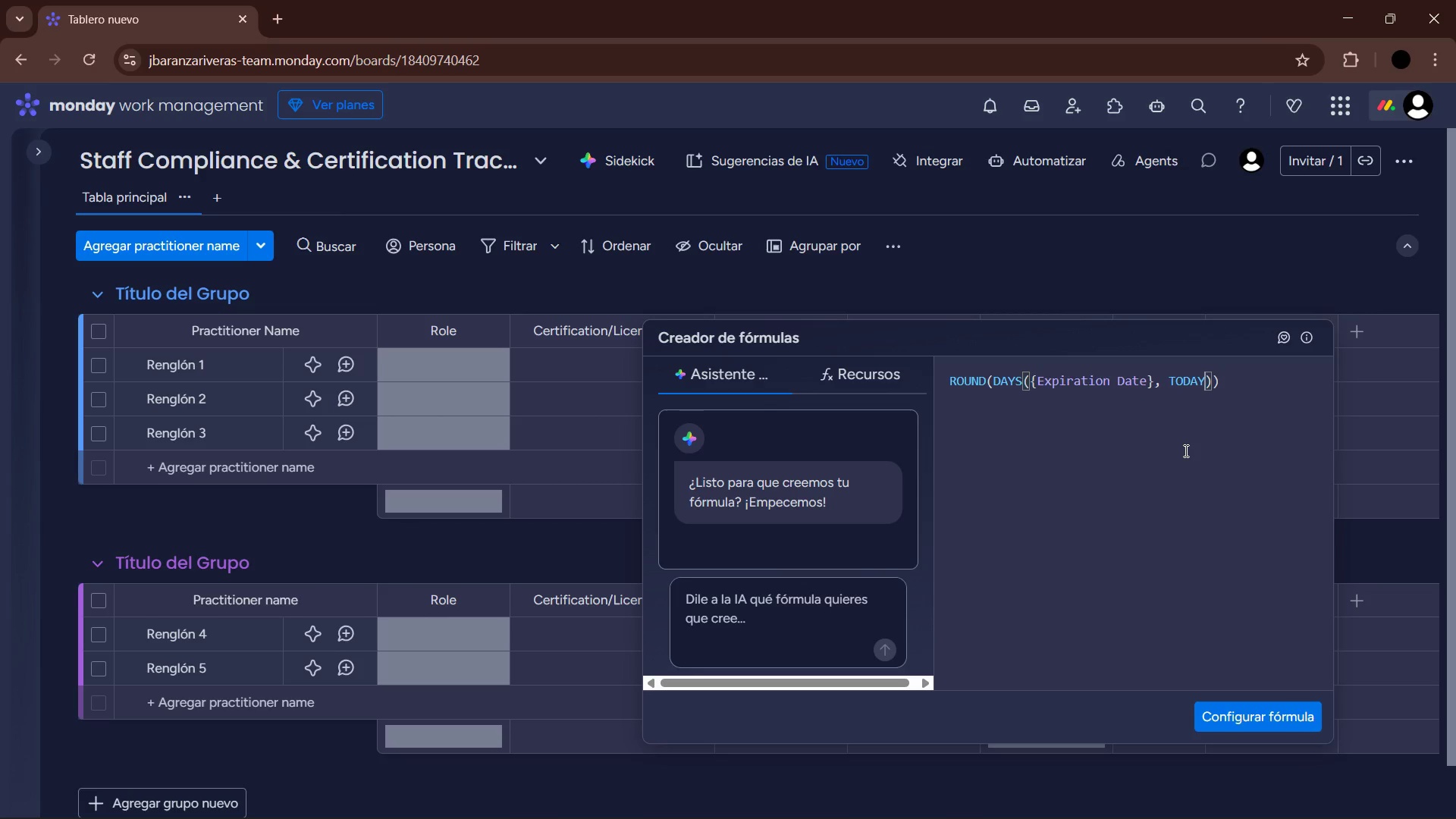 
key(Shift+ShiftRight)
 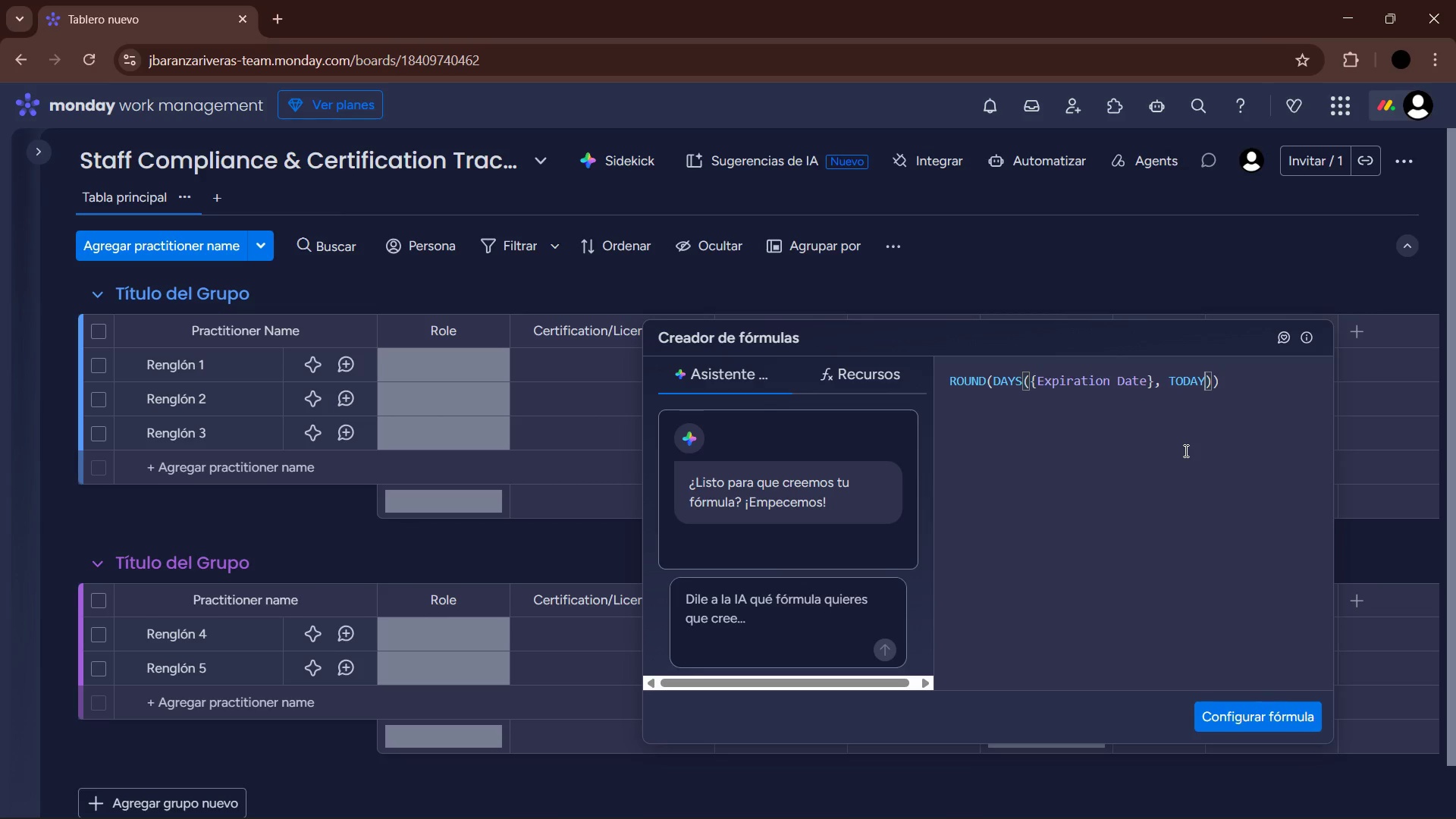 
key(Shift+8)
 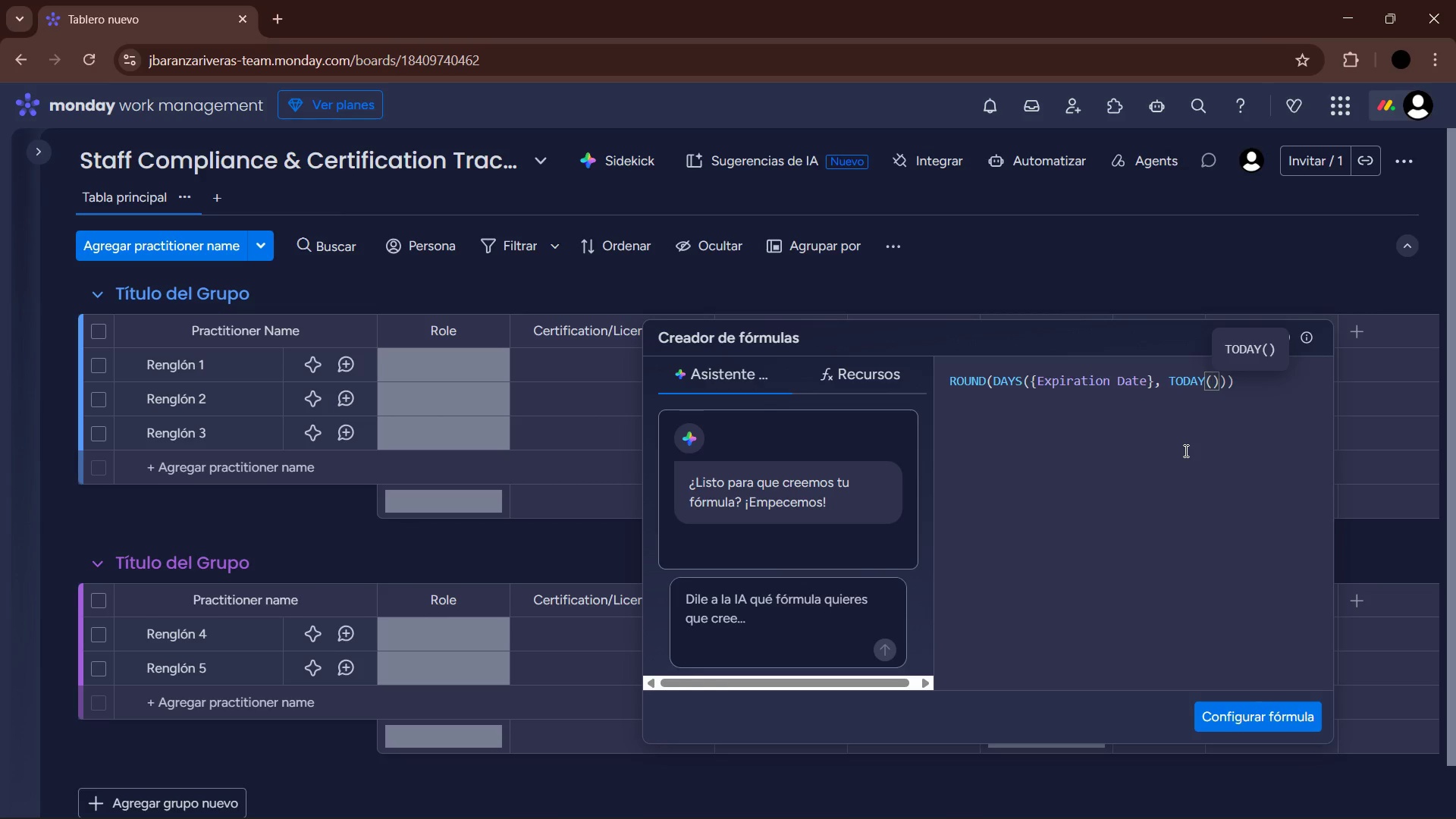 
key(ArrowRight)
 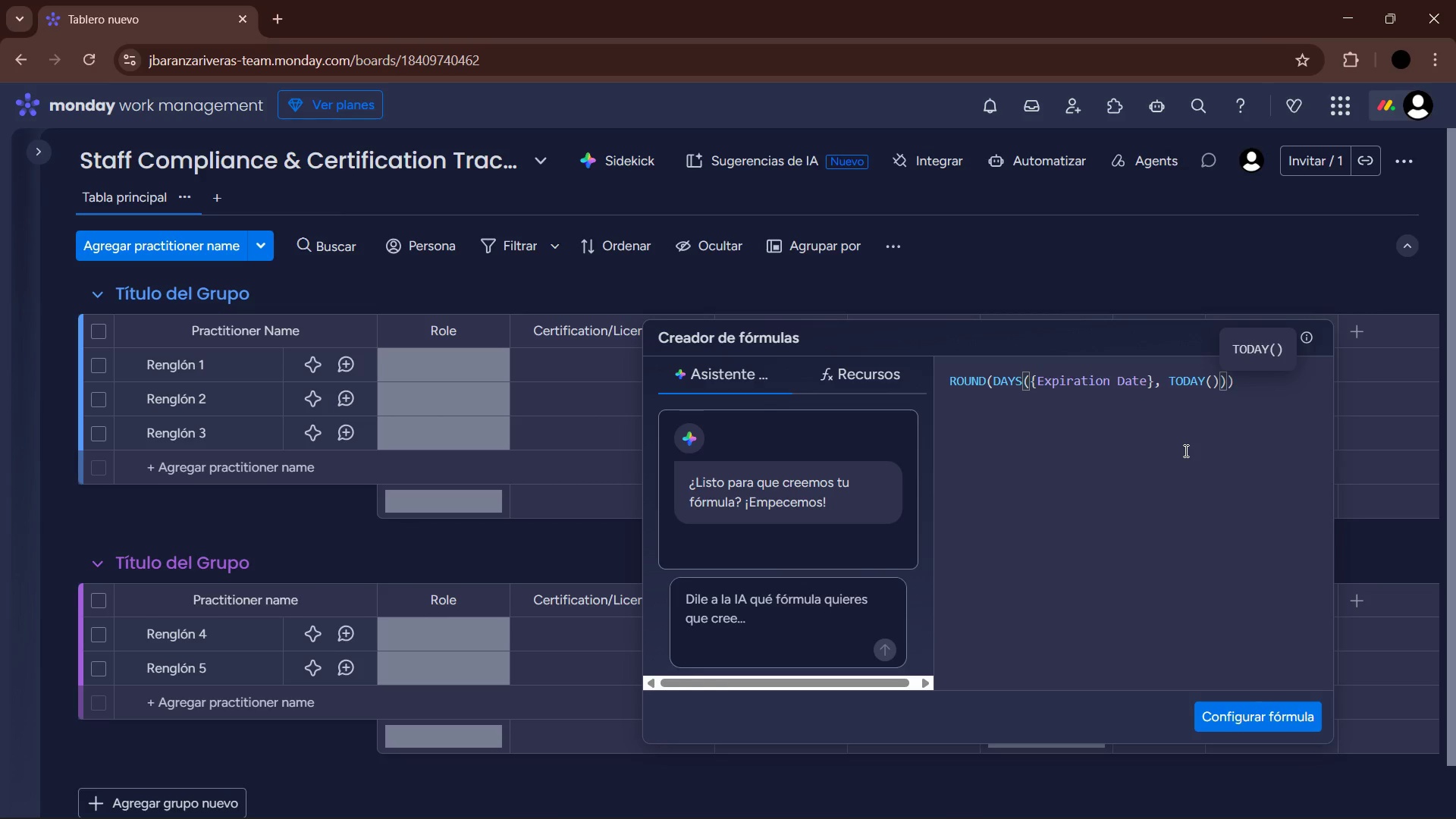 
key(ArrowRight)
 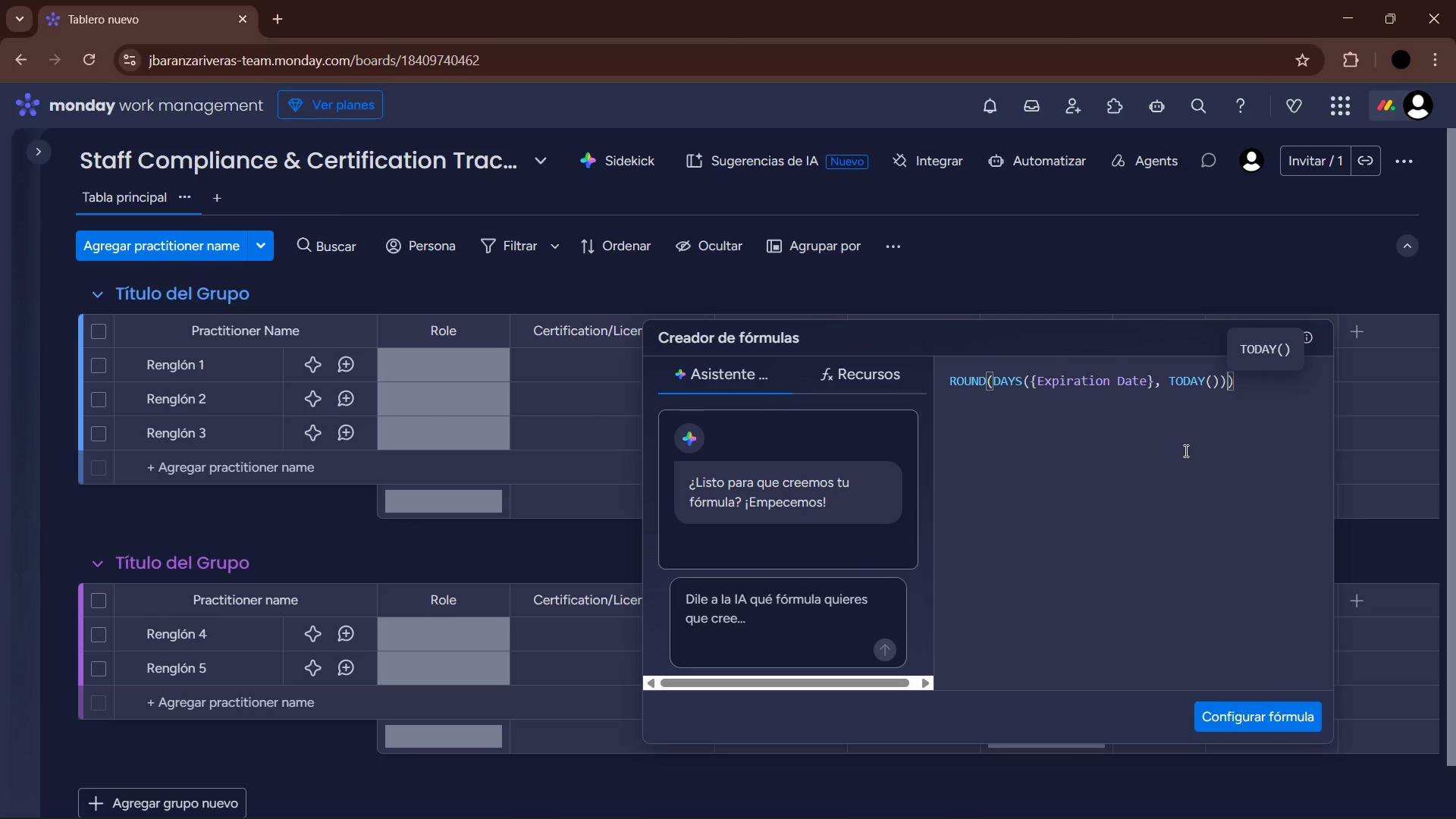 
key(Comma)
 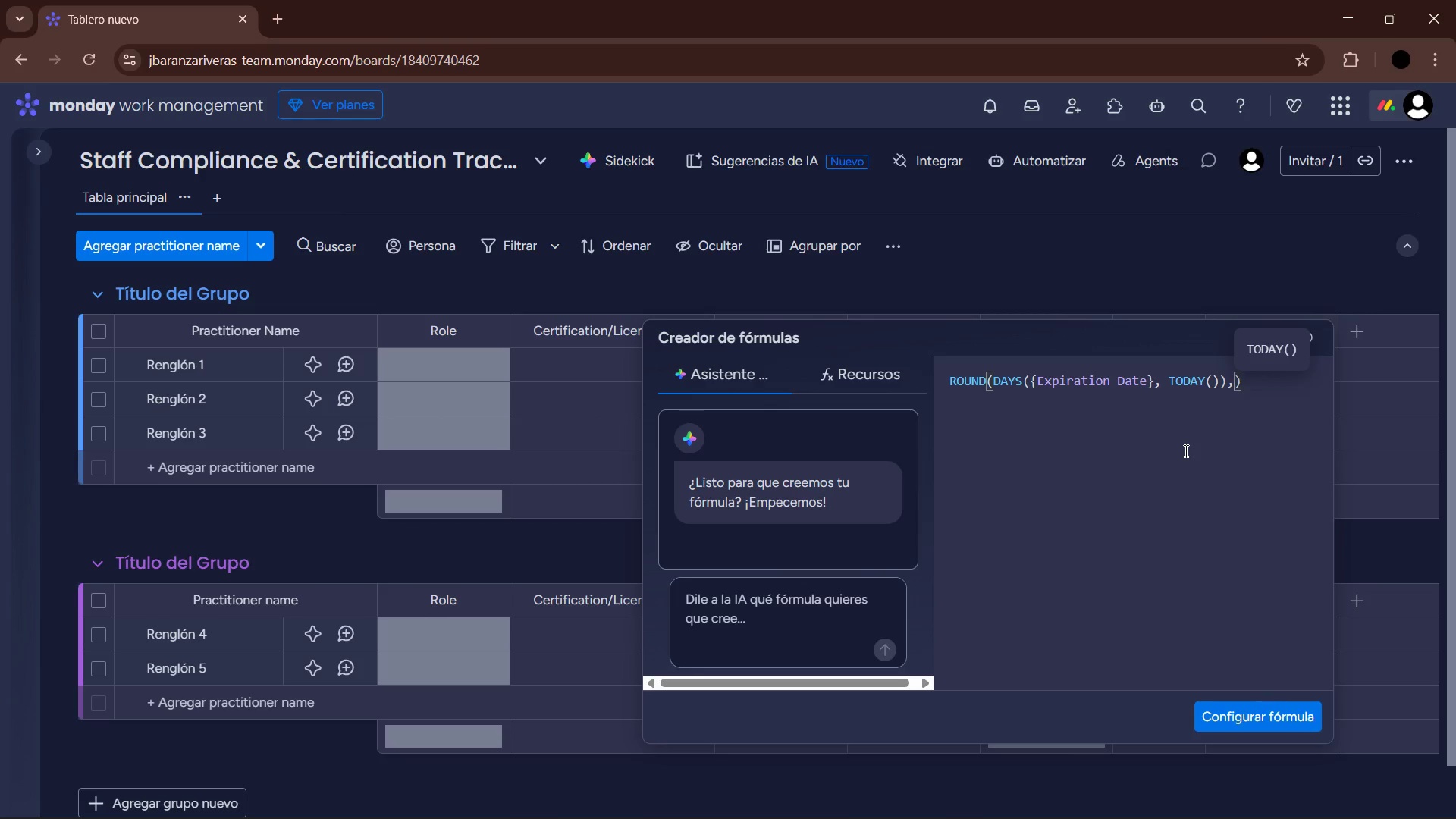 
key(Space)
 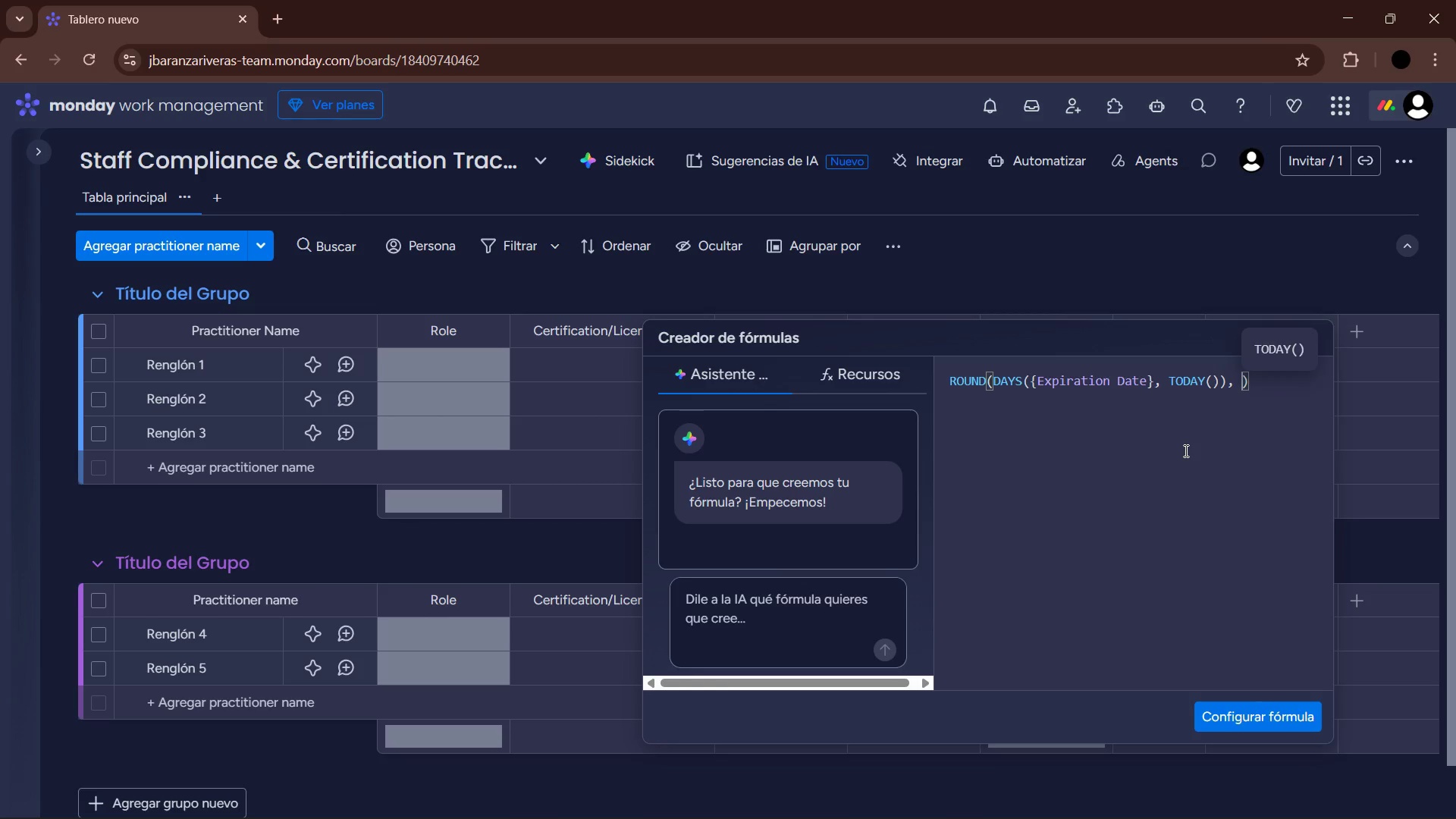 
key(Numpad0)
 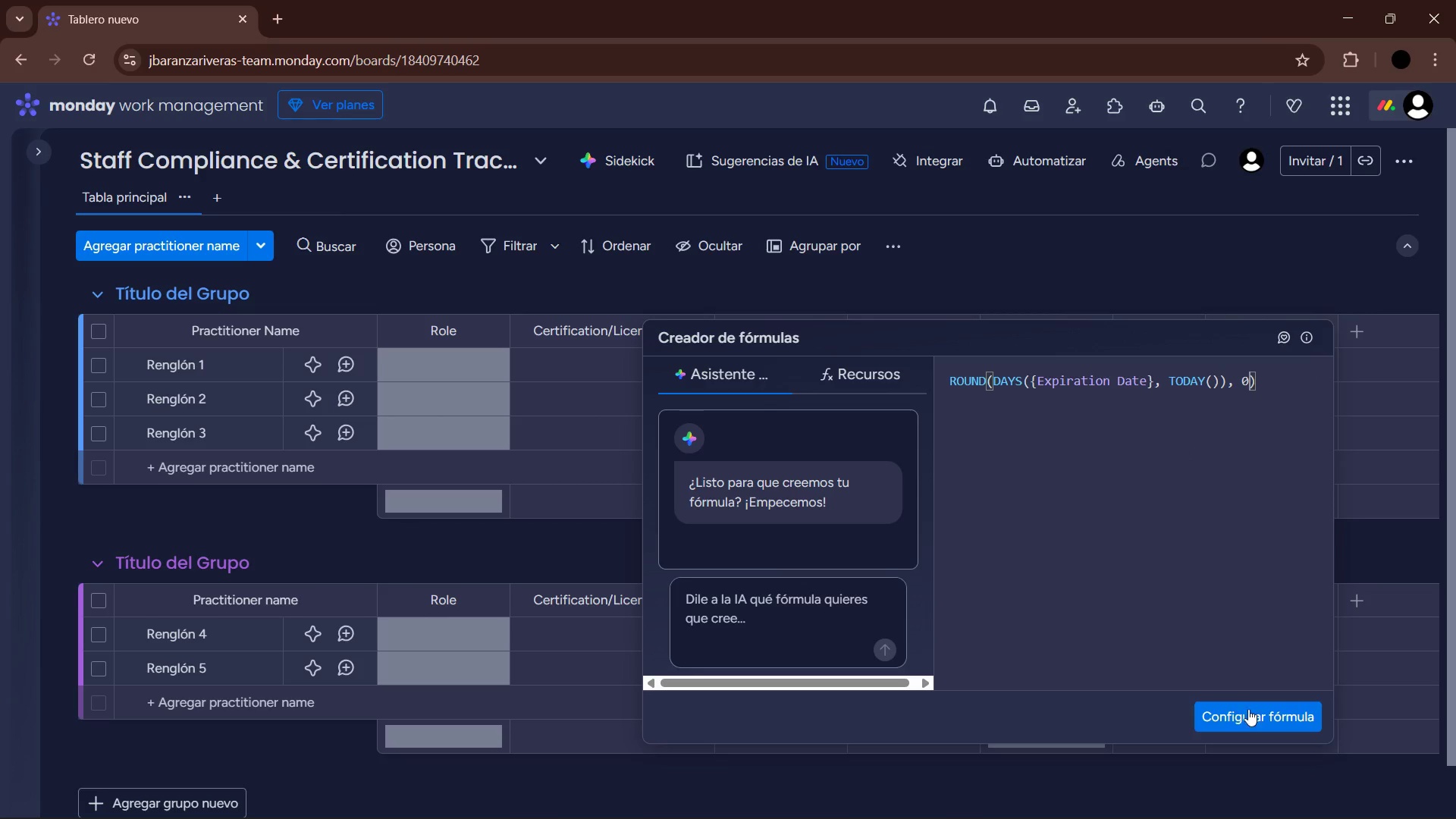 
left_click([1260, 709])
 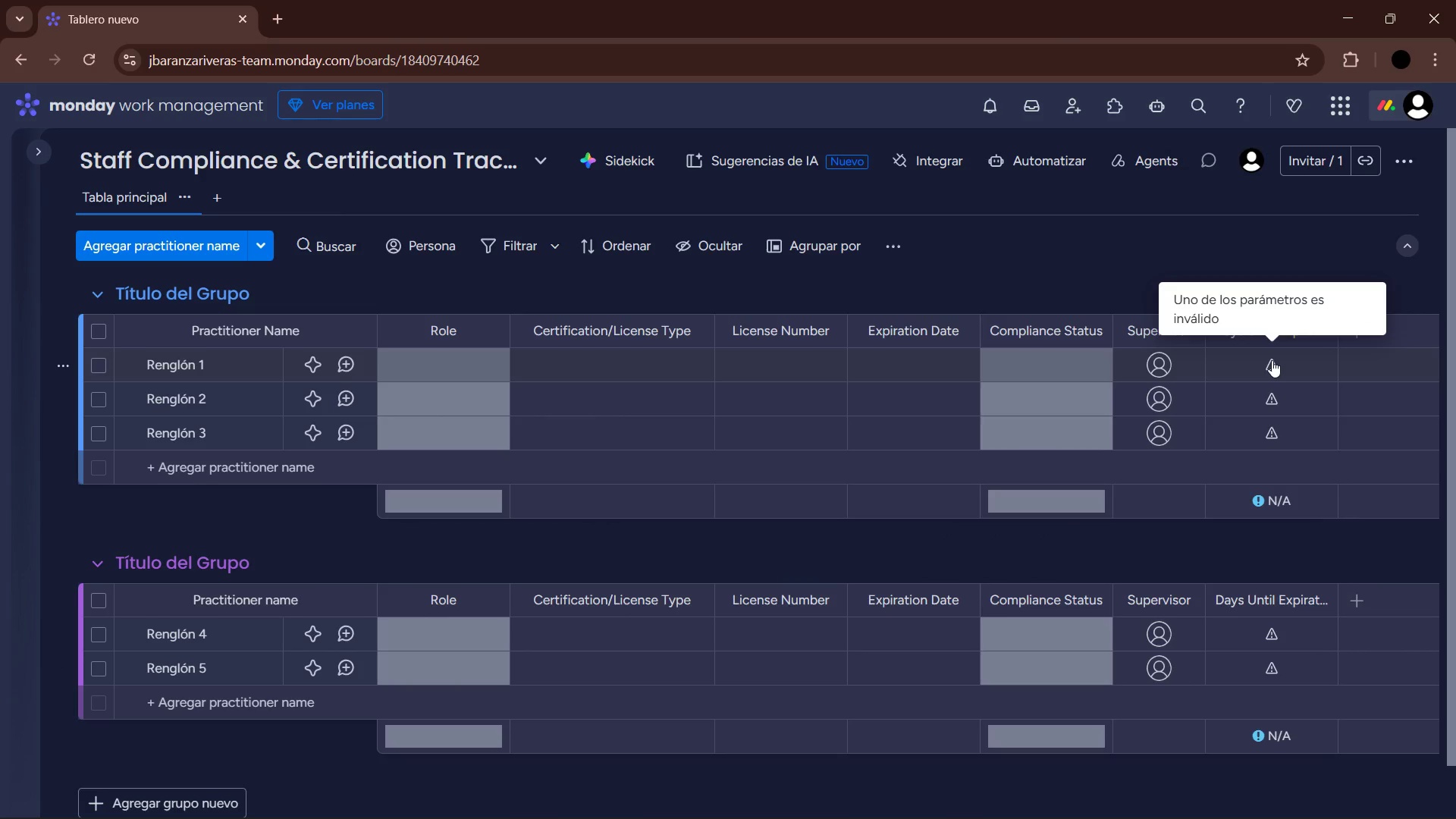 
left_click([1272, 360])
 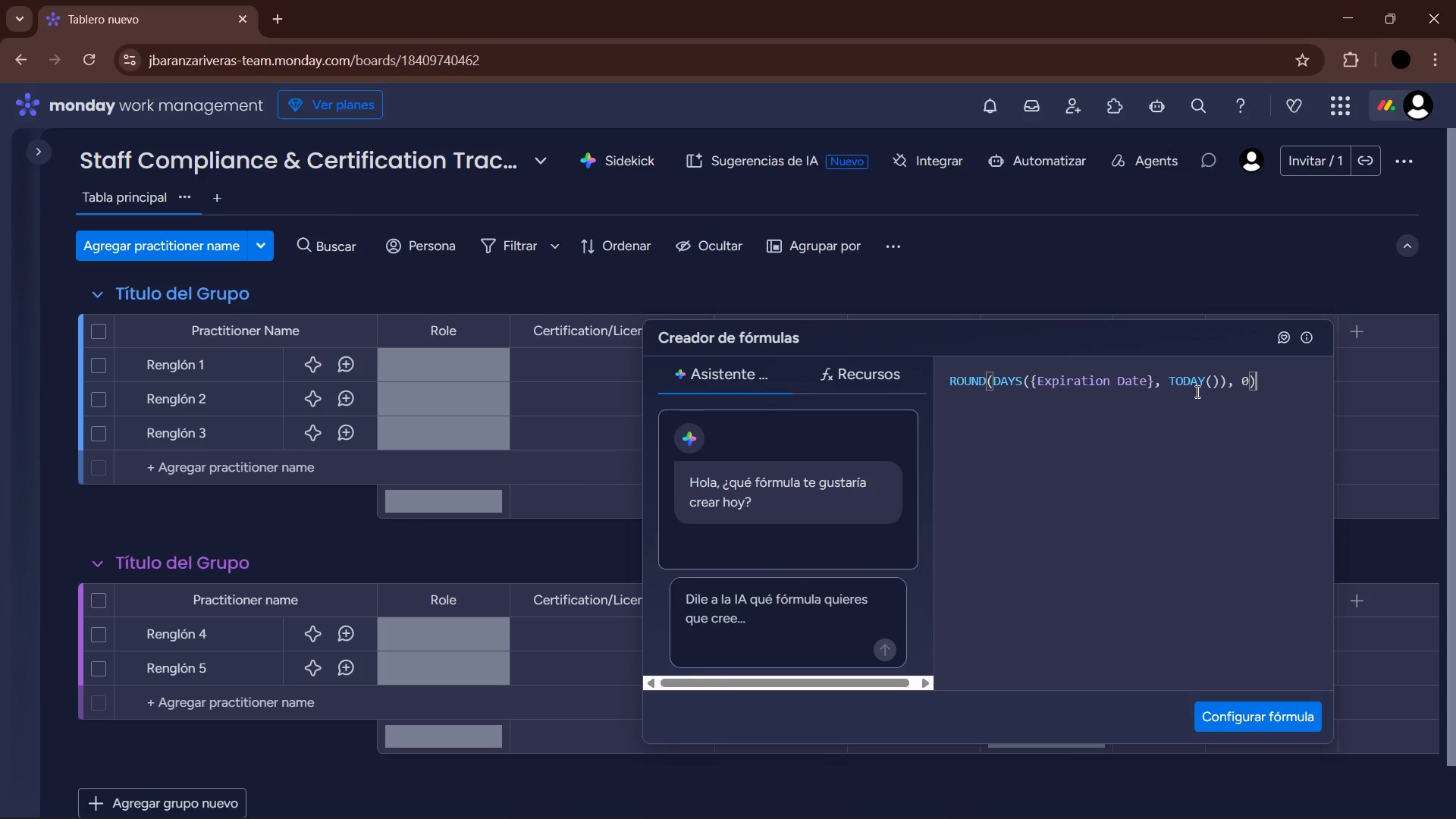 
wait(18.47)
 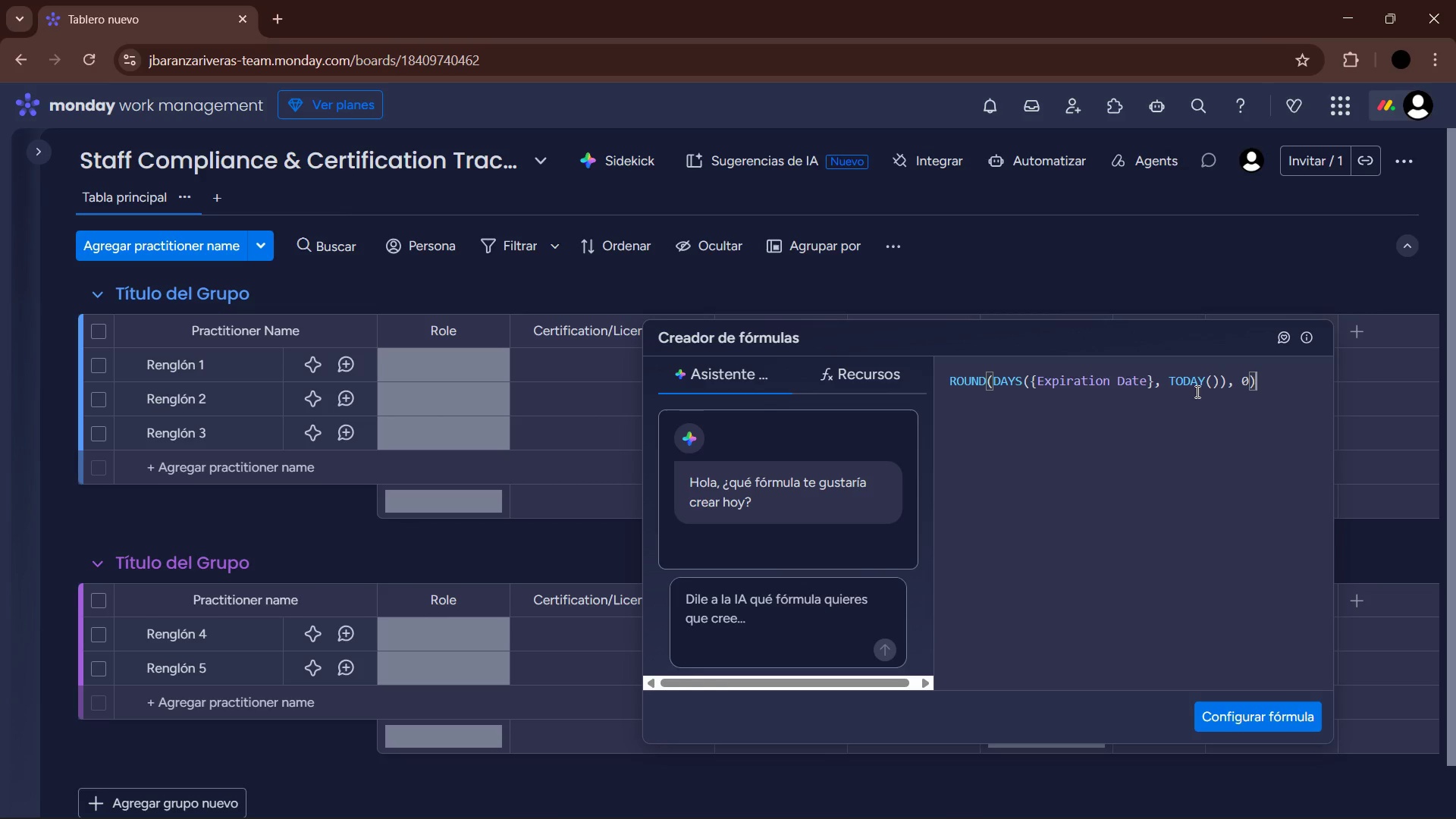 
left_click([1267, 706])
 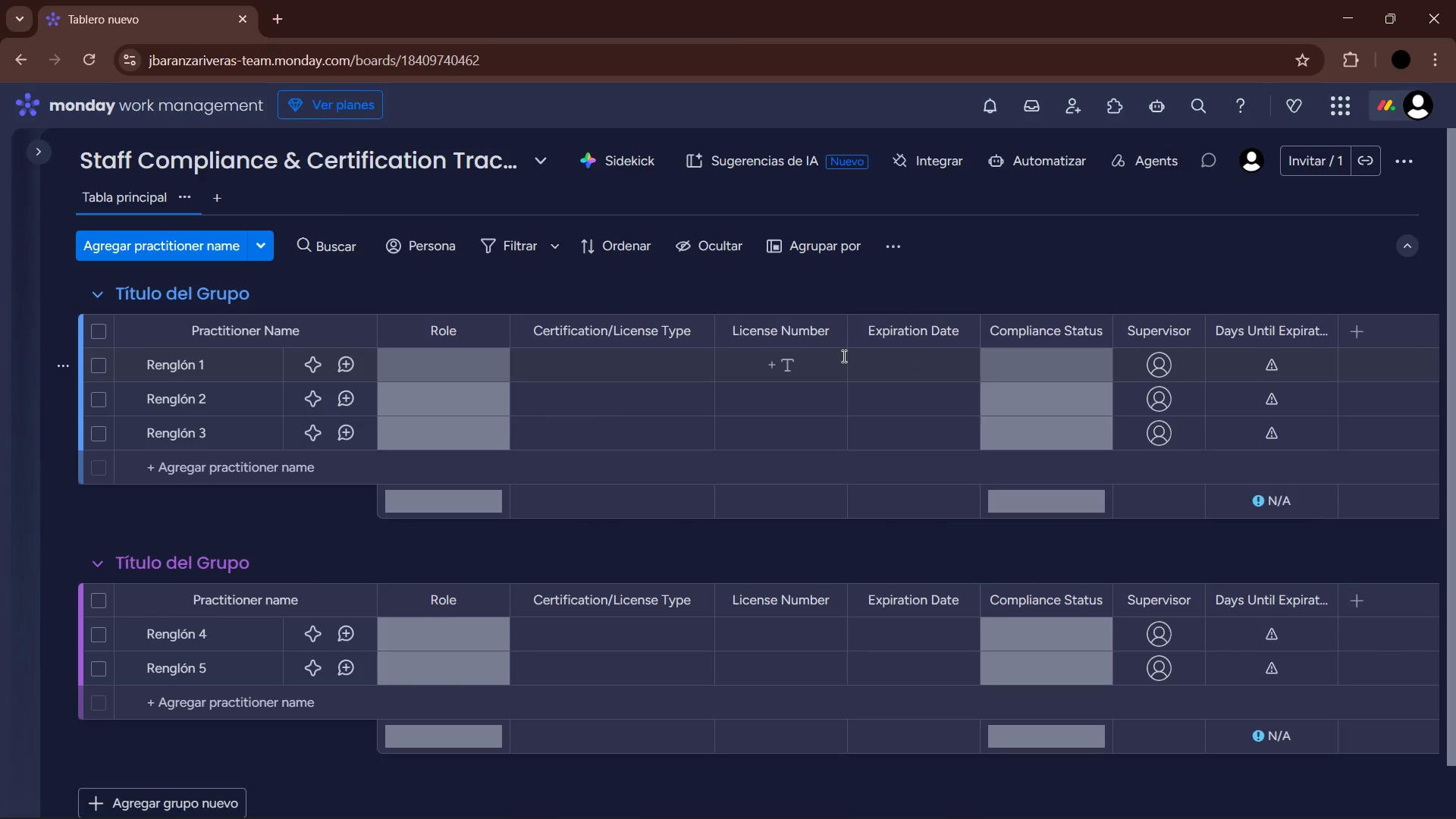 
left_click([909, 363])
 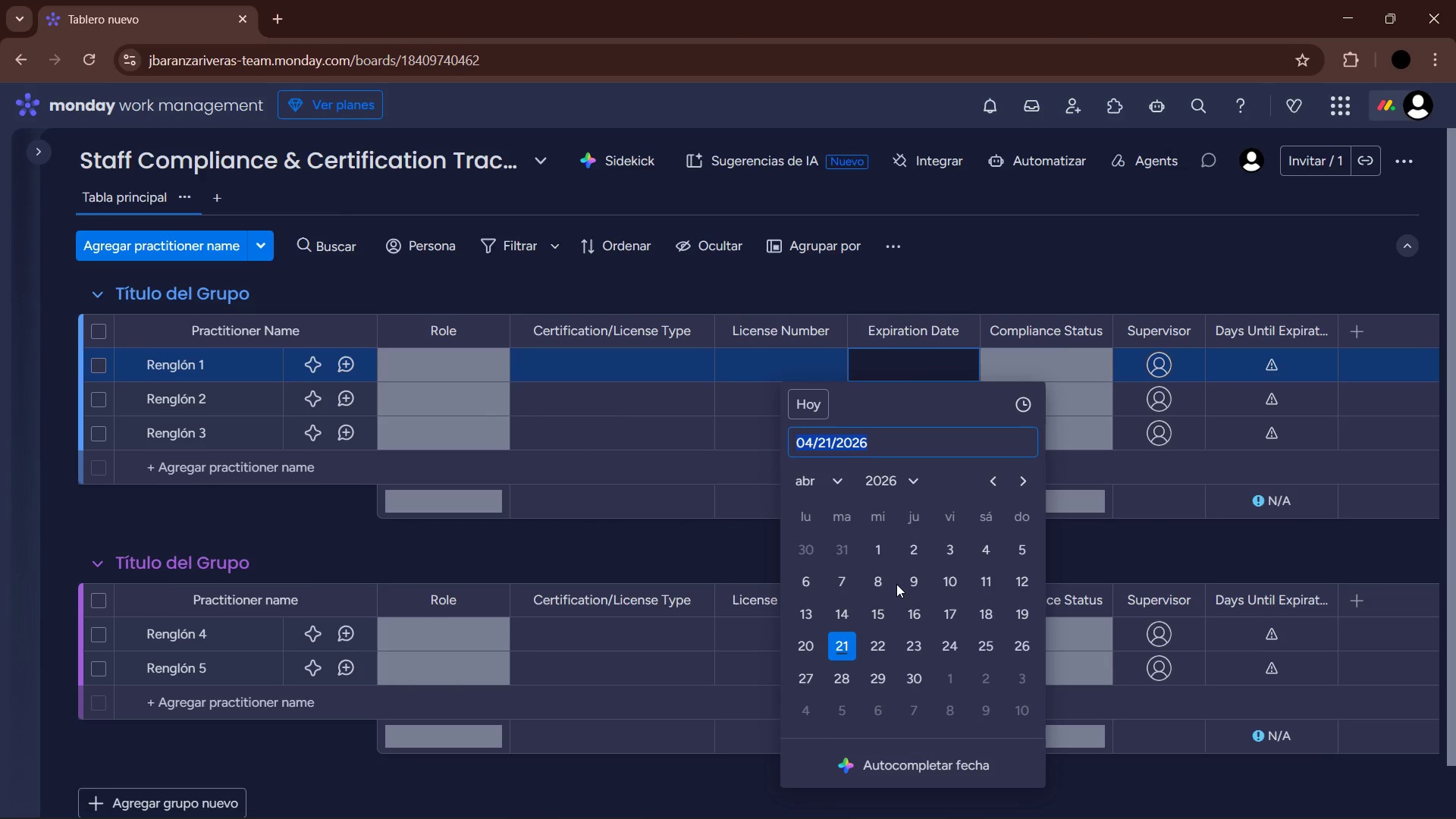 
left_click([882, 581])
 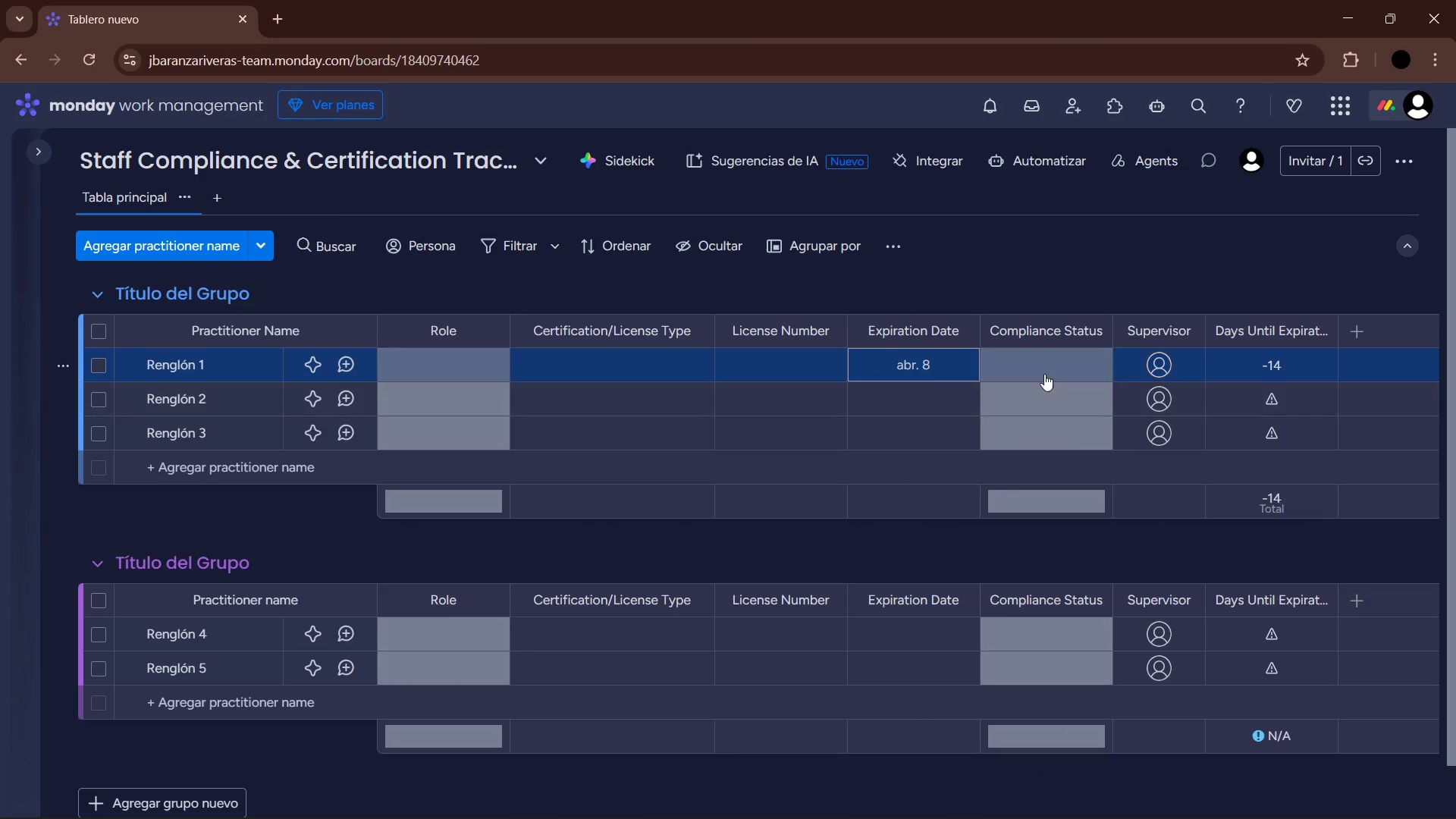 
left_click([911, 358])
 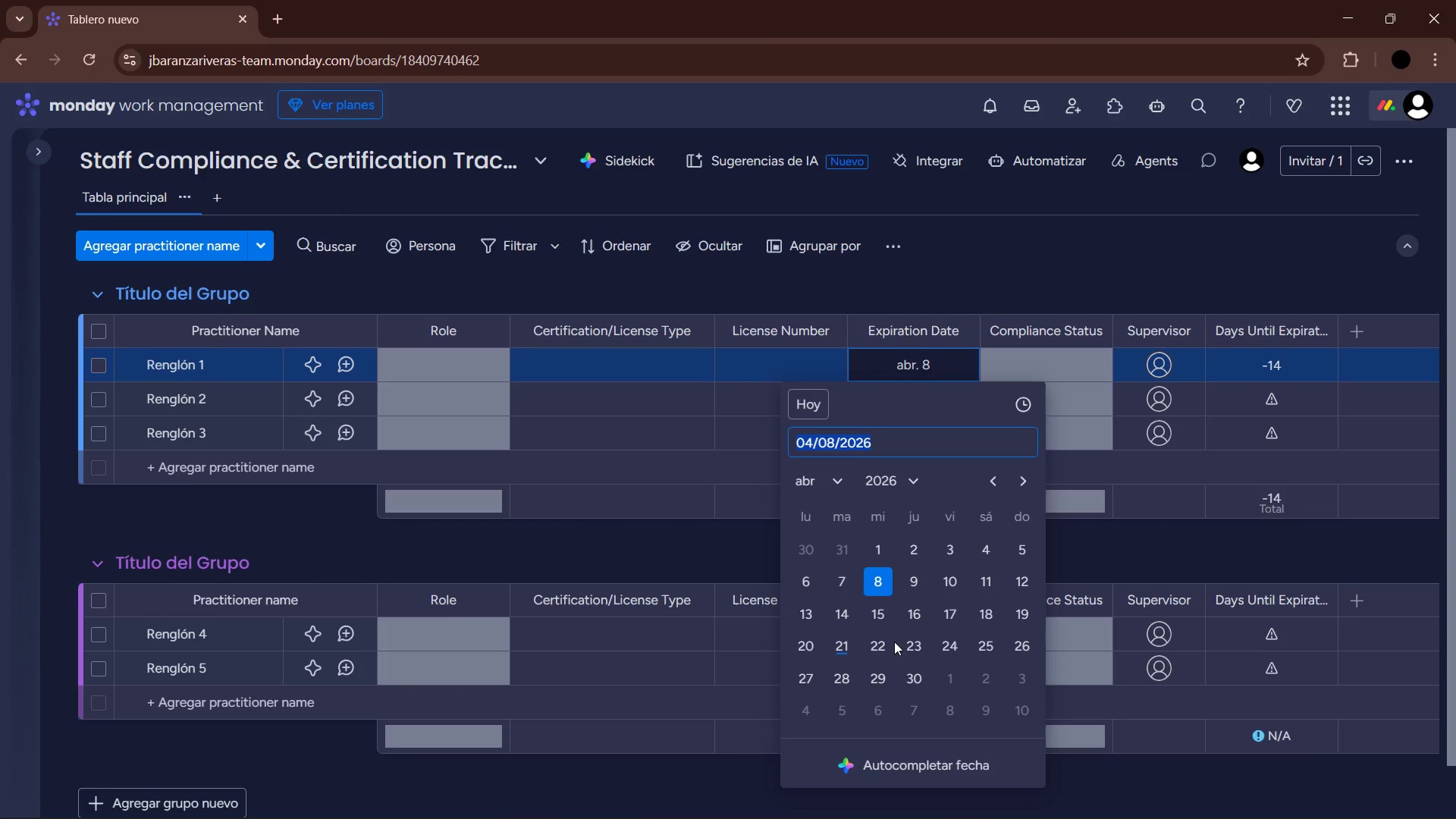 
left_click([885, 645])
 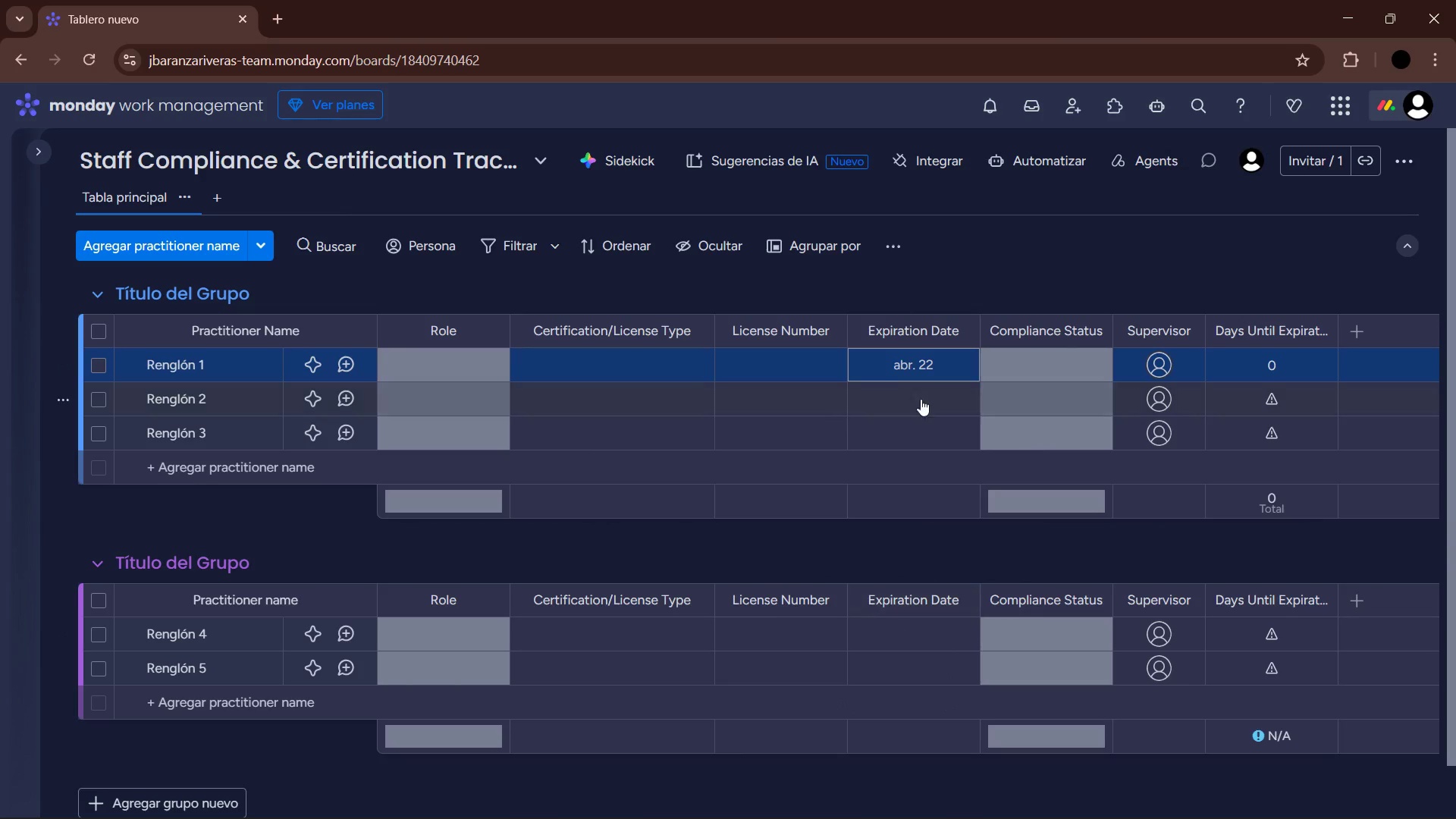 
left_click([938, 355])
 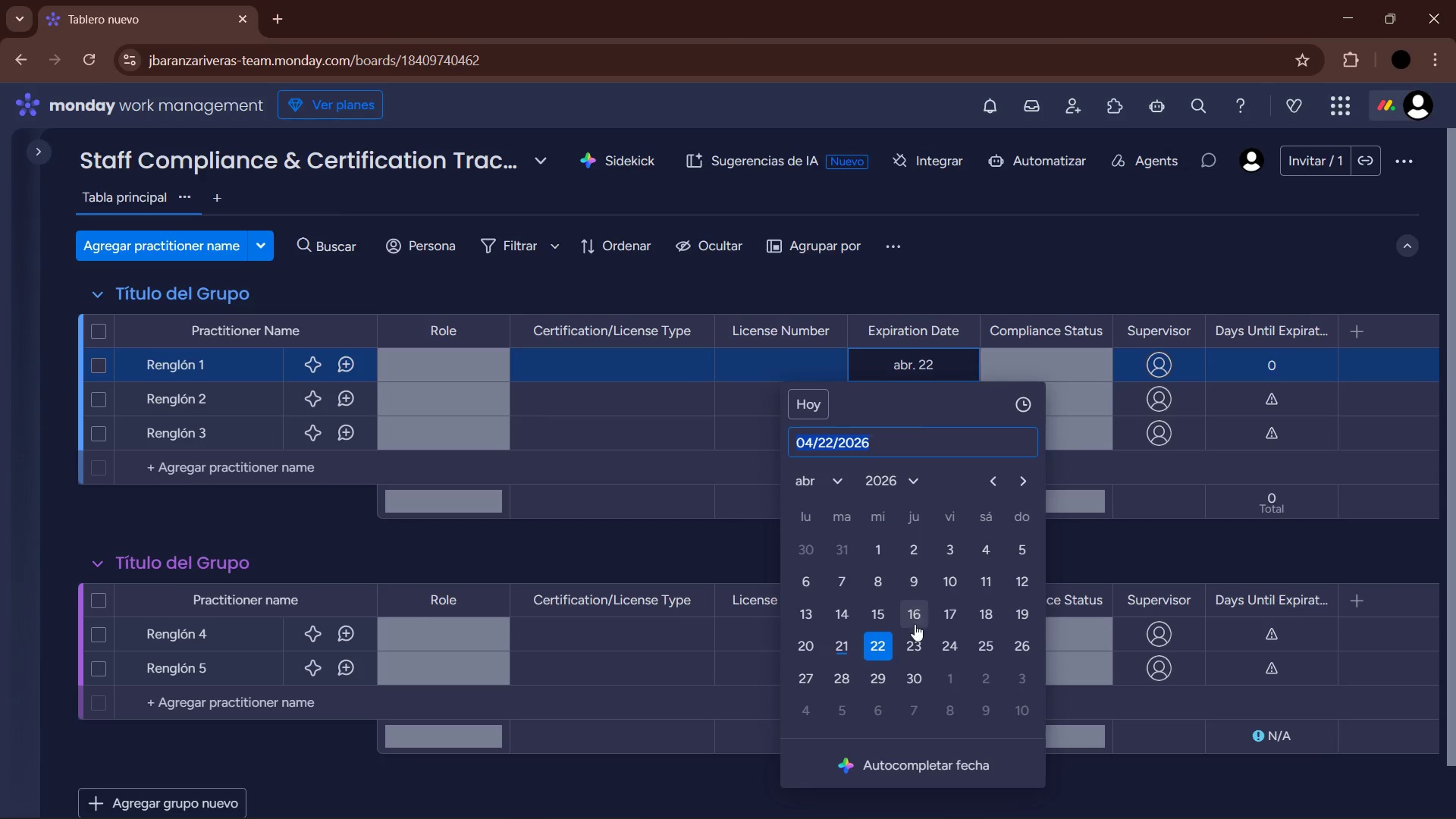 
left_click([917, 637])
 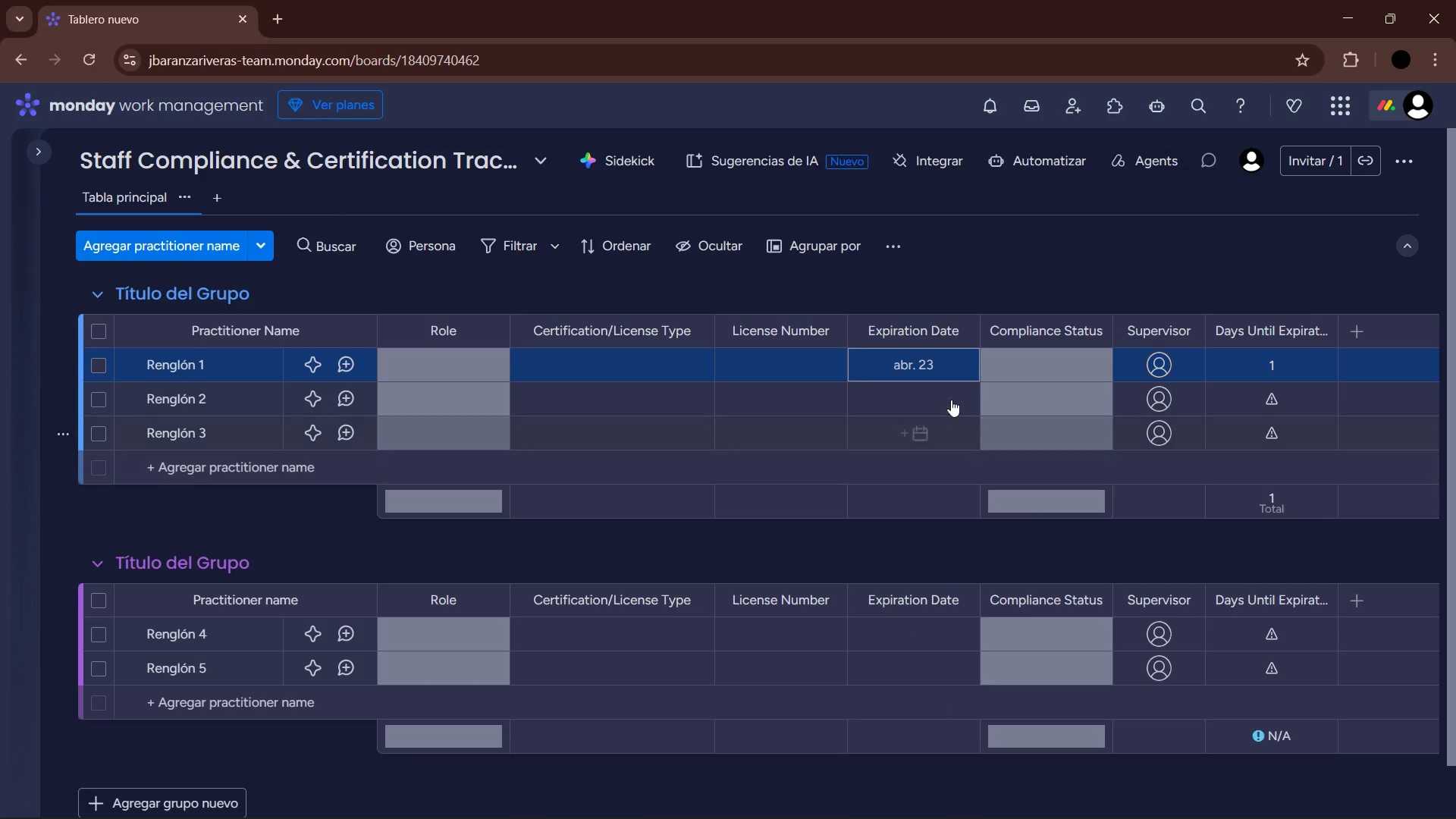 
left_click([934, 364])
 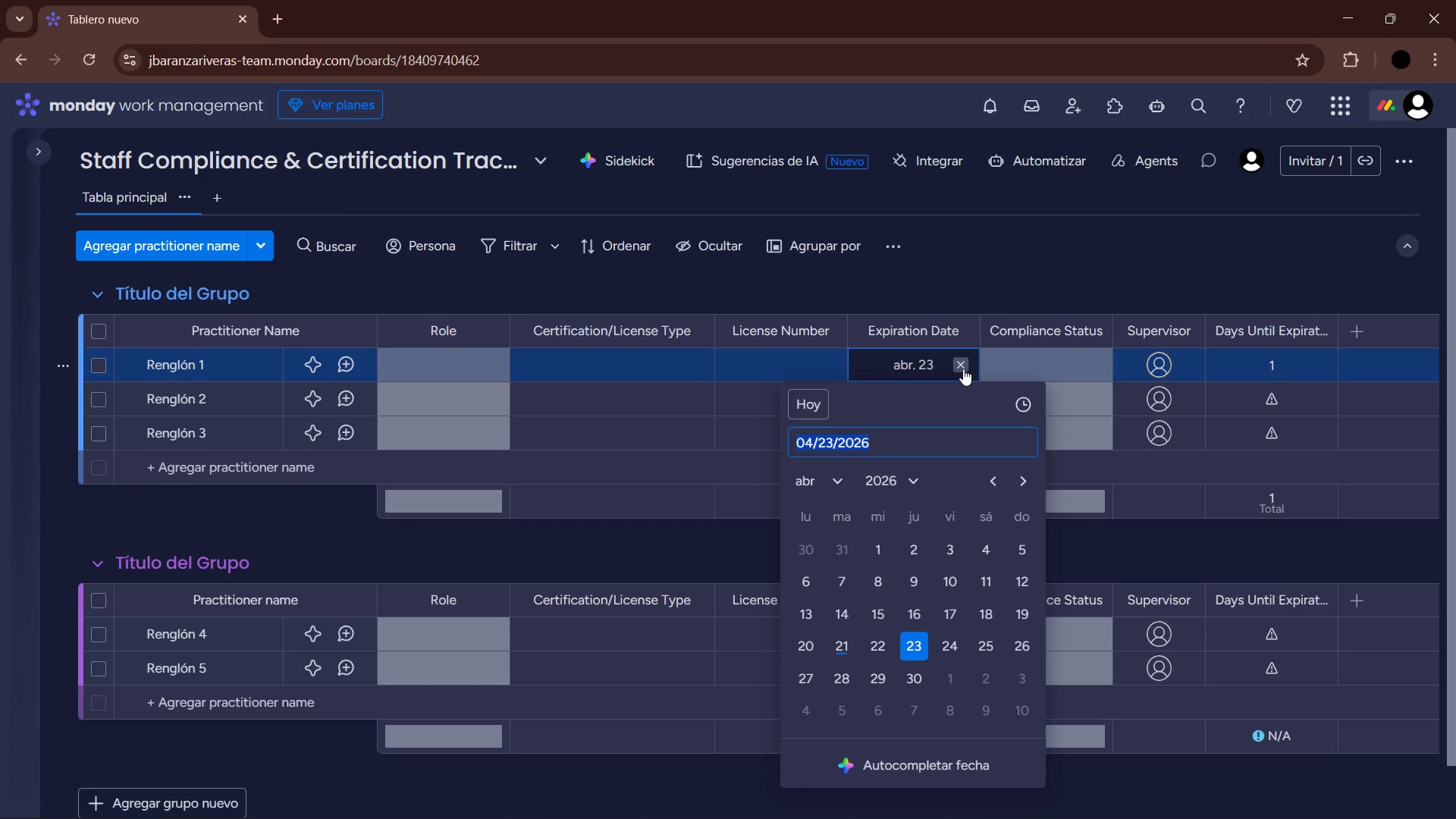 
left_click([964, 366])
 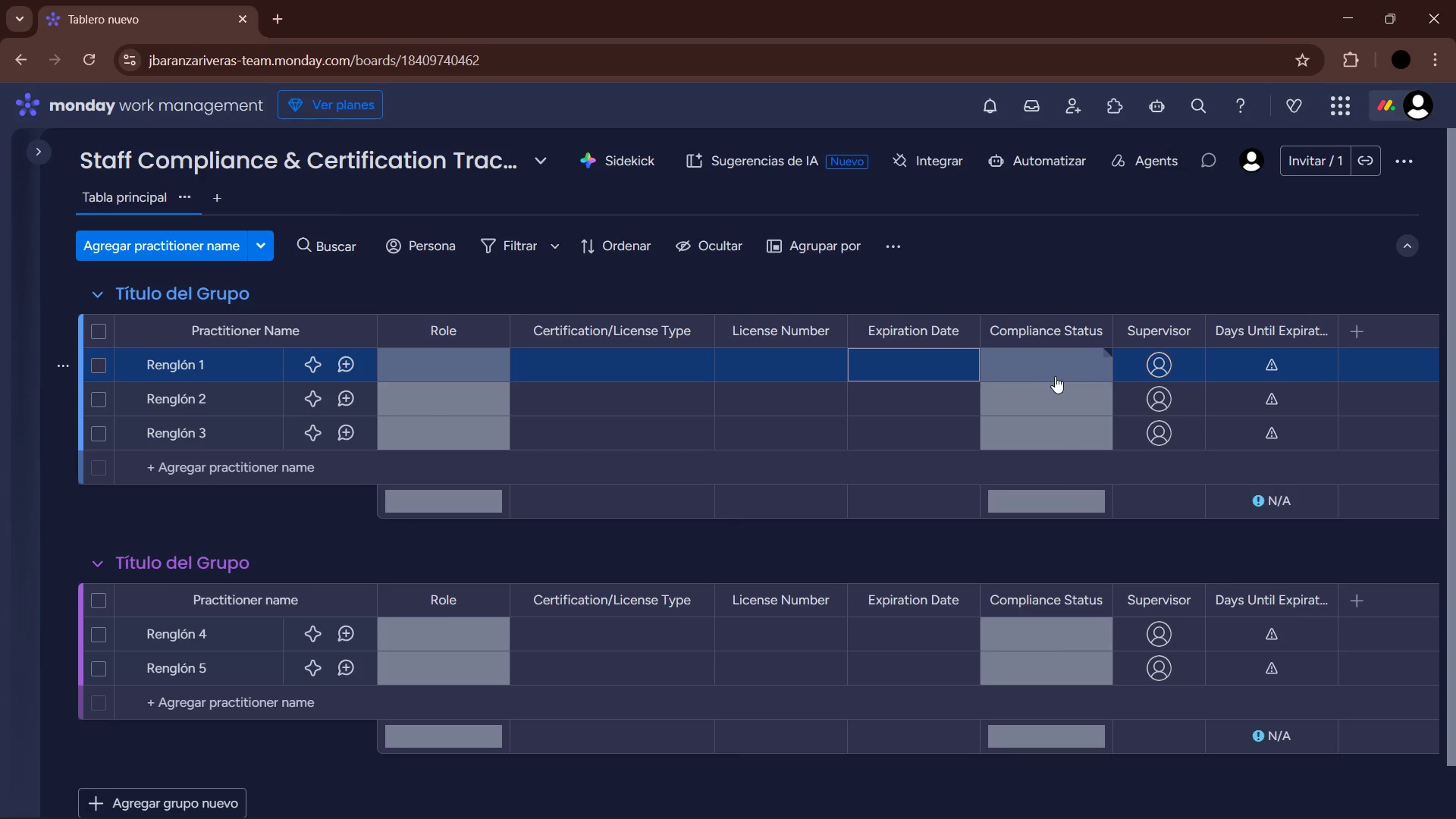 
wait(66.09)
 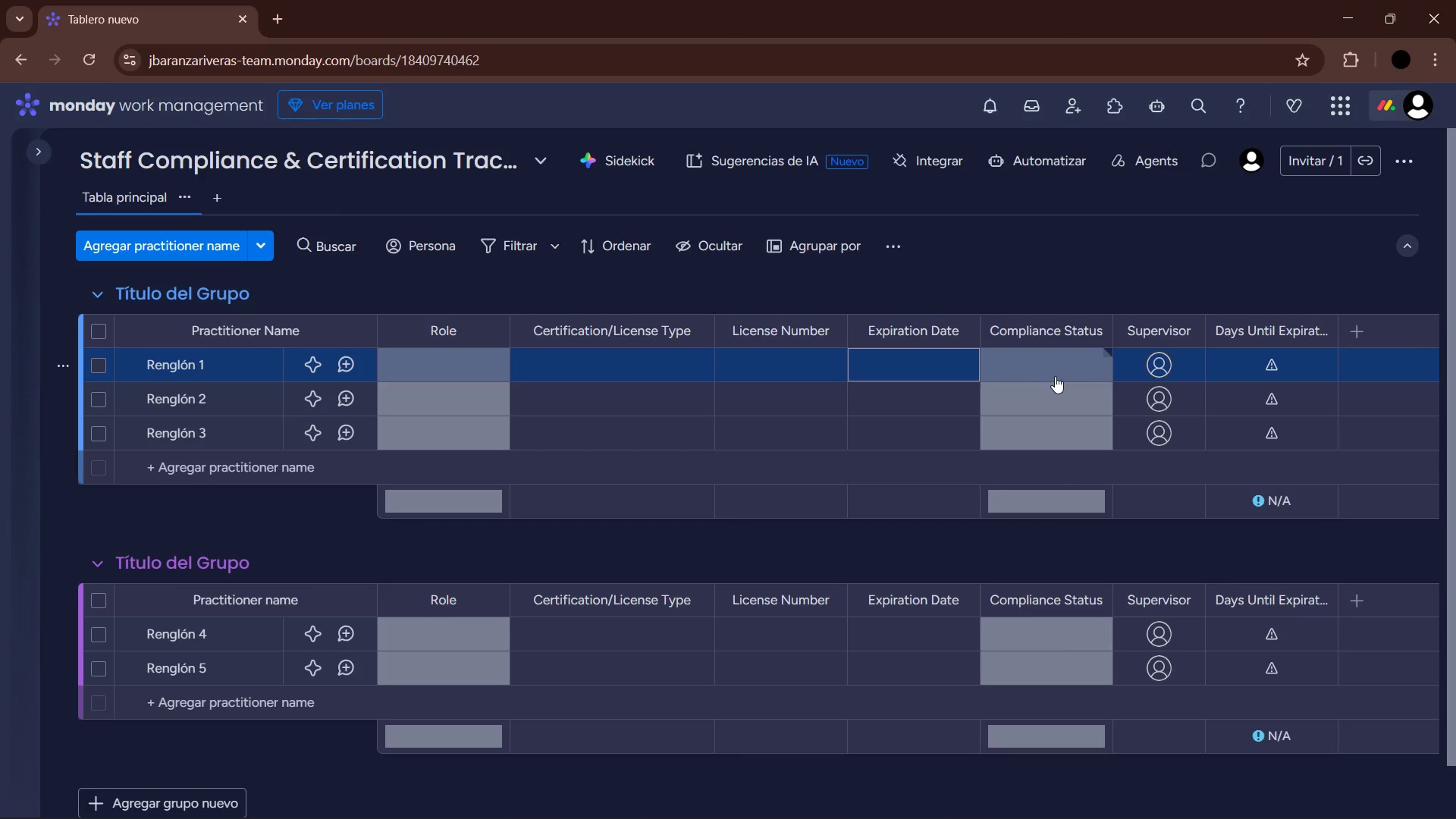 
left_click([194, 286])
 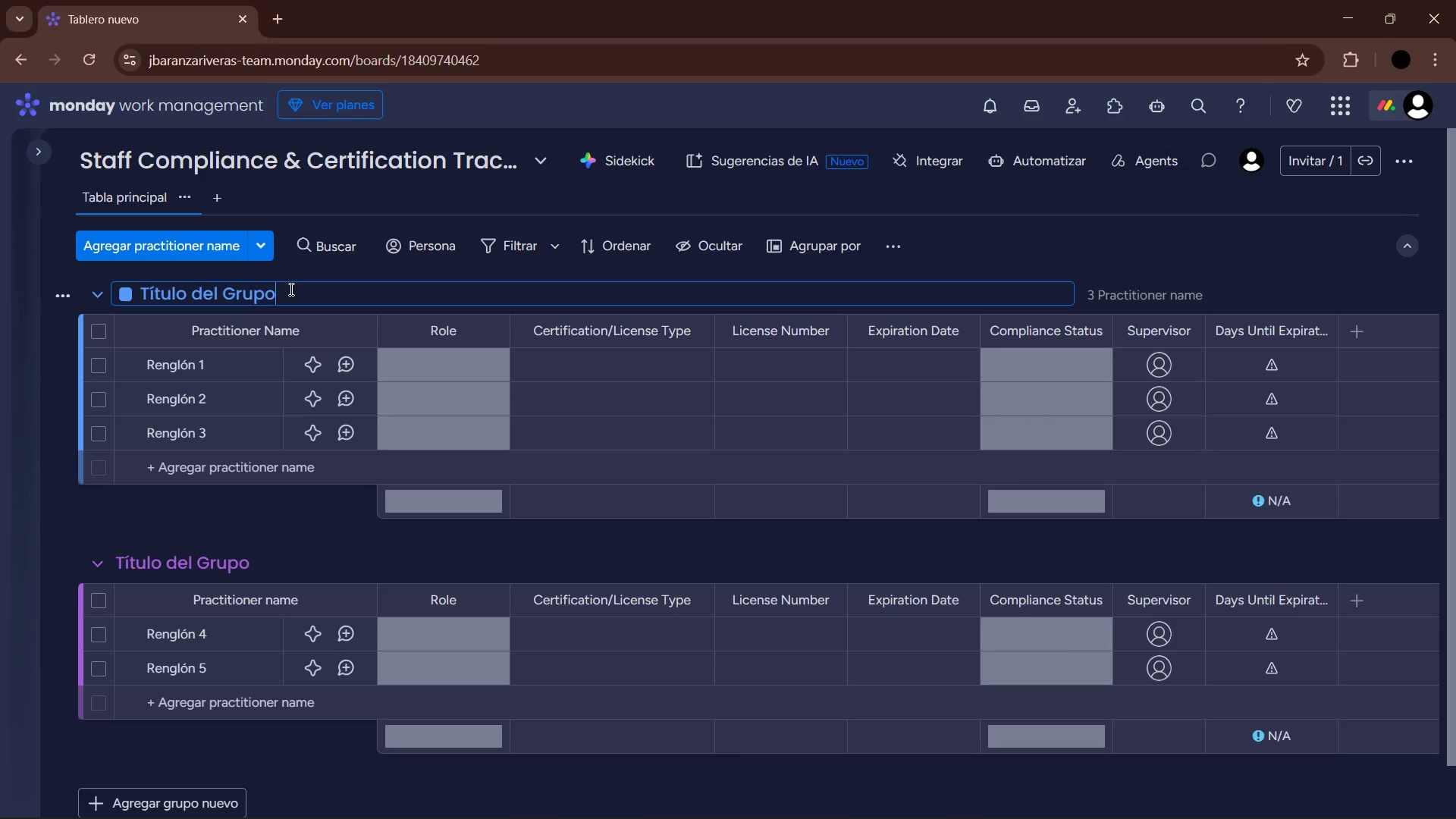 
left_click_drag(start_coordinate=[293, 290], to_coordinate=[112, 288])
 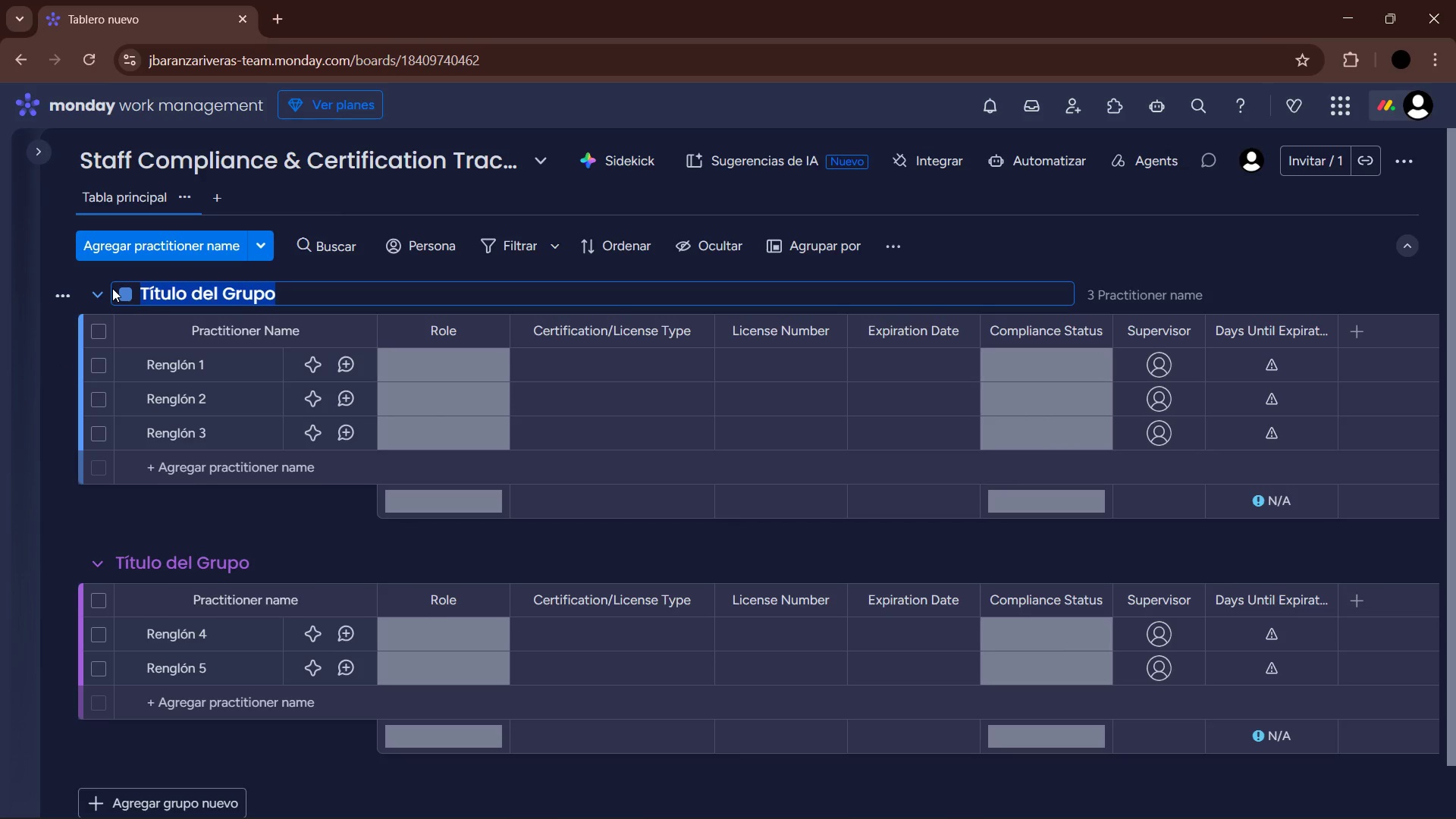 
type(Active )
 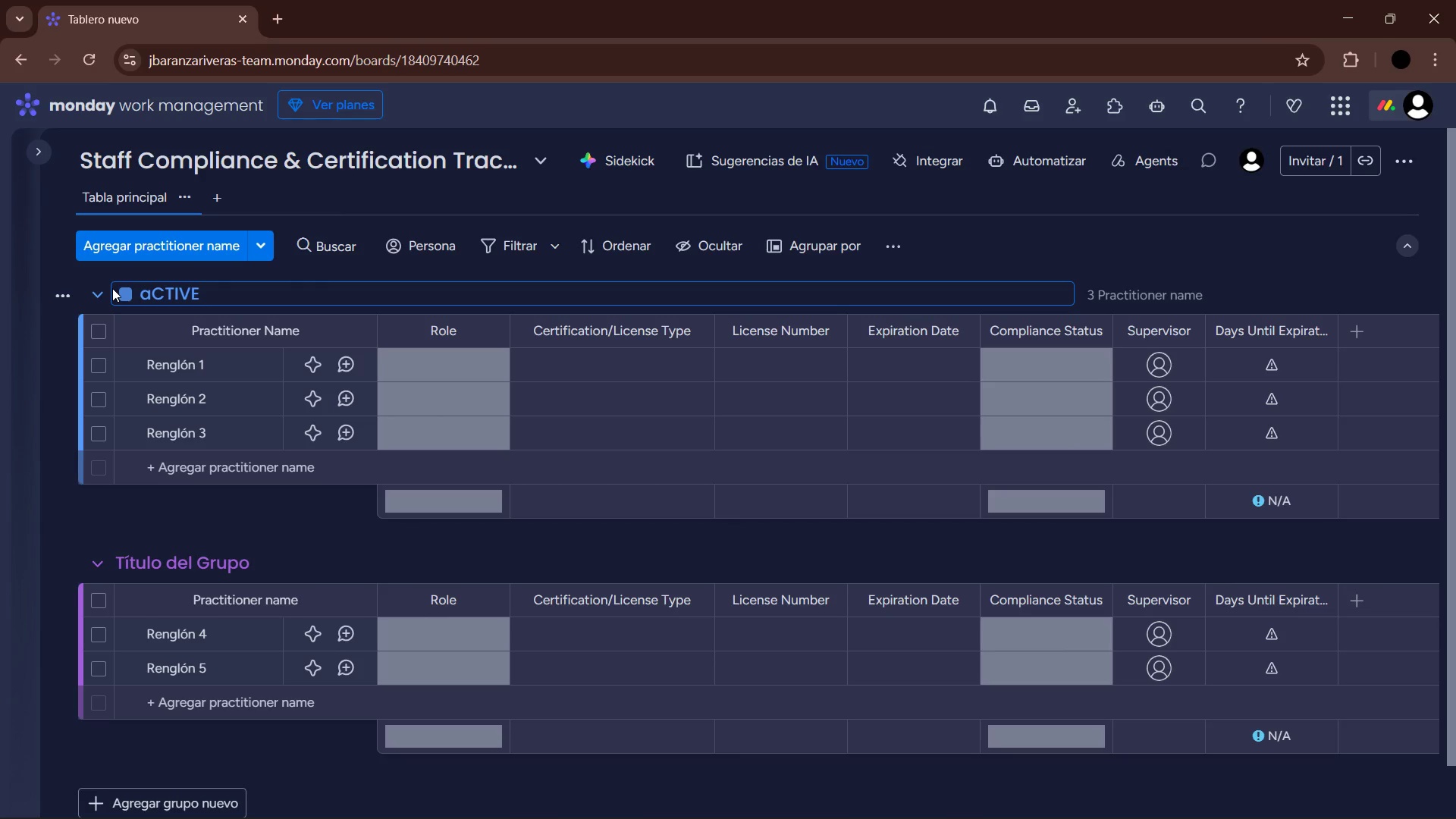 
wait(5.42)
 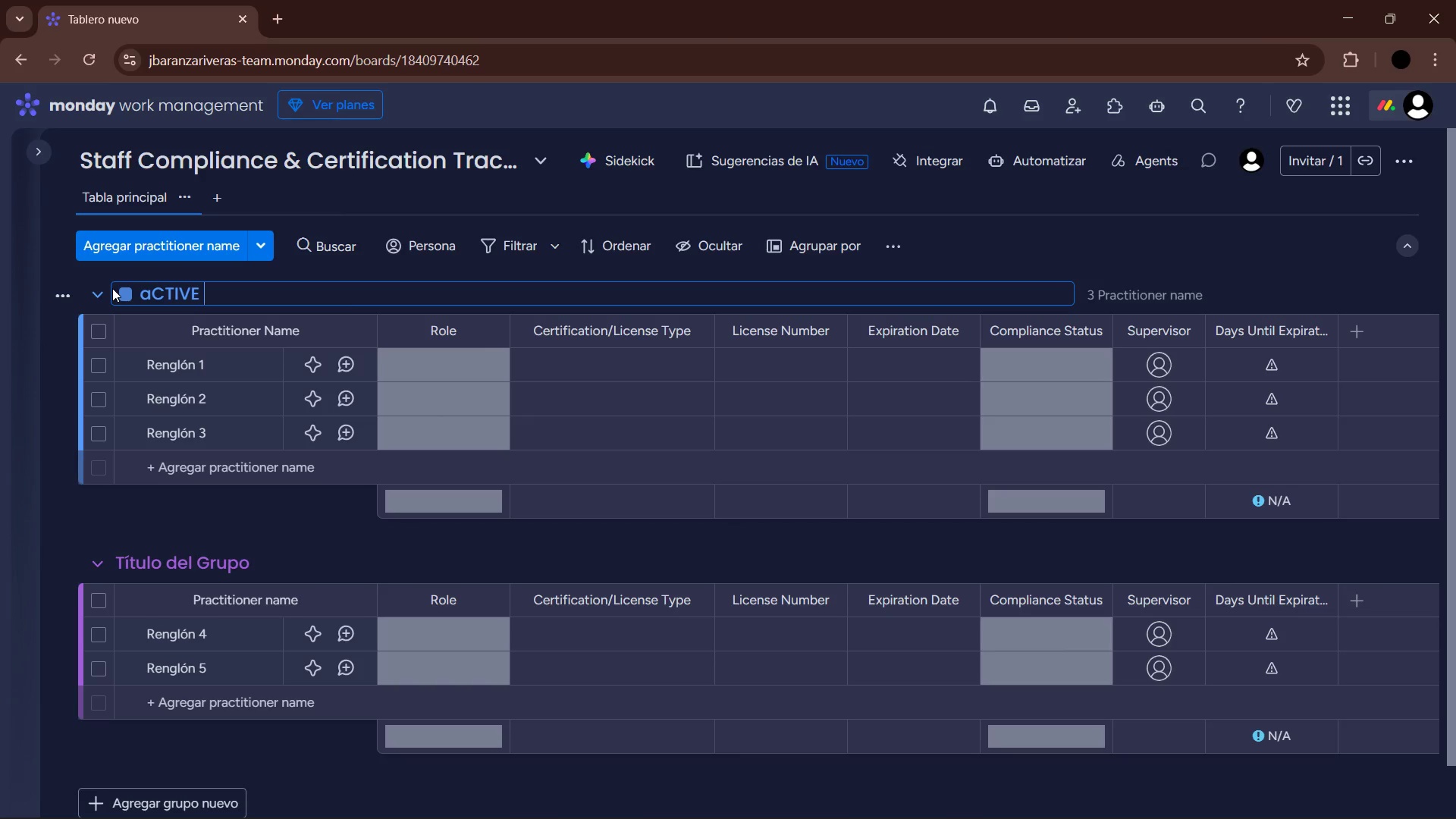 
type(^ ComplianceaCTIVE ^ cOMPLIOANCE)
key(Backspace)
key(Backspace)
key(Backspace)
key(Backspace)
key(Backspace)
type(ANT)
 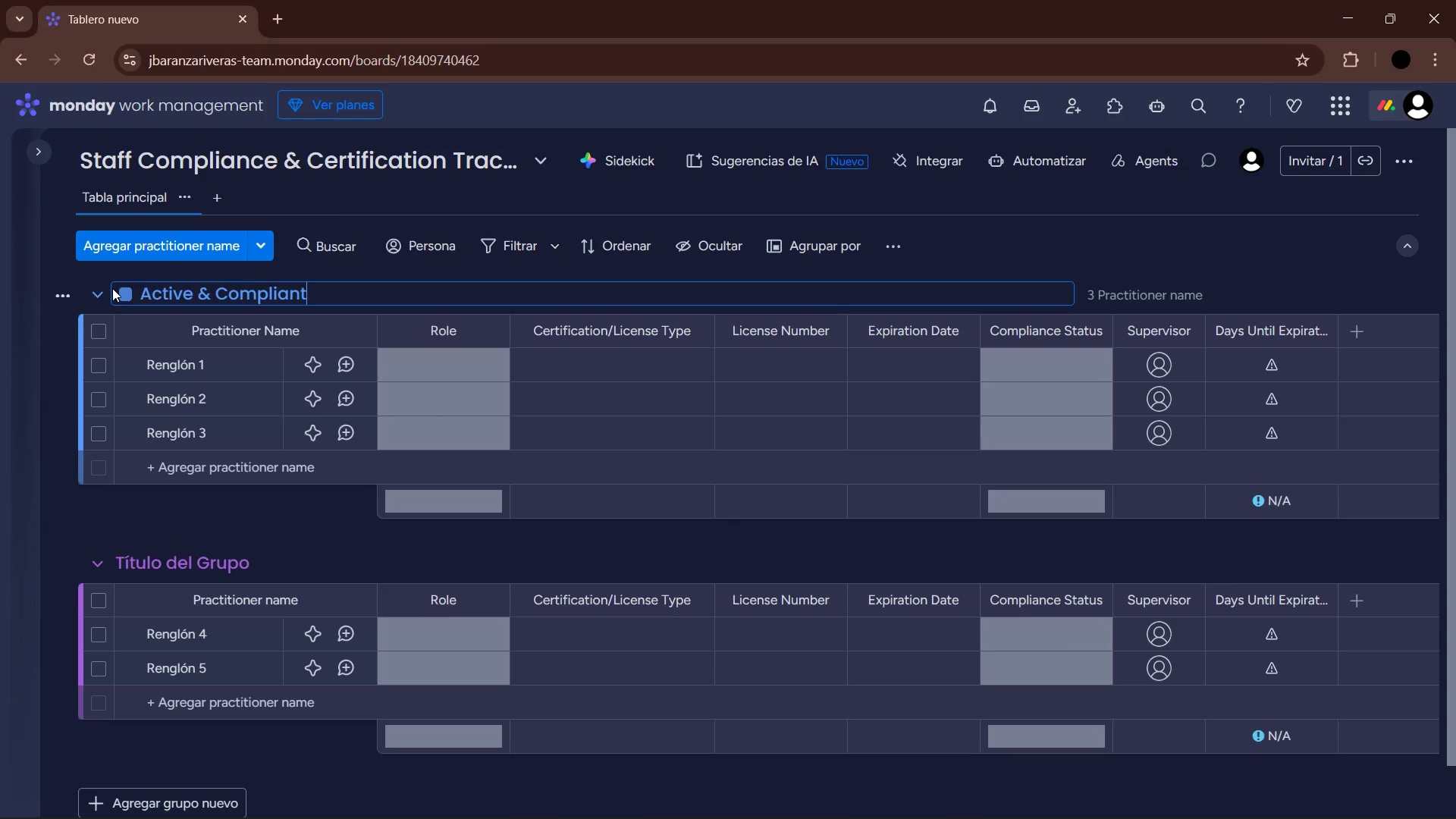 
wait(5.83)
 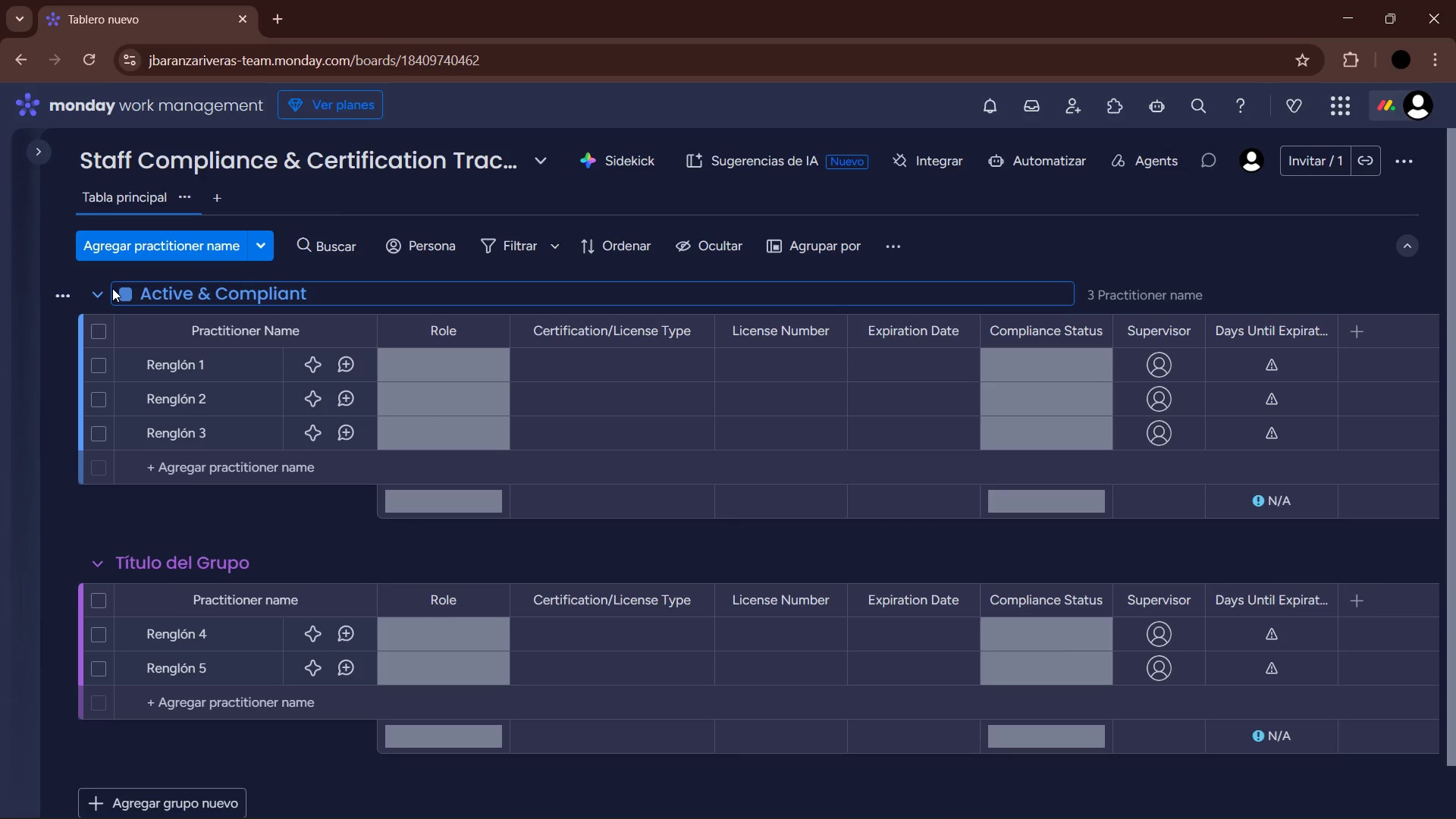 
left_click([297, 516])
 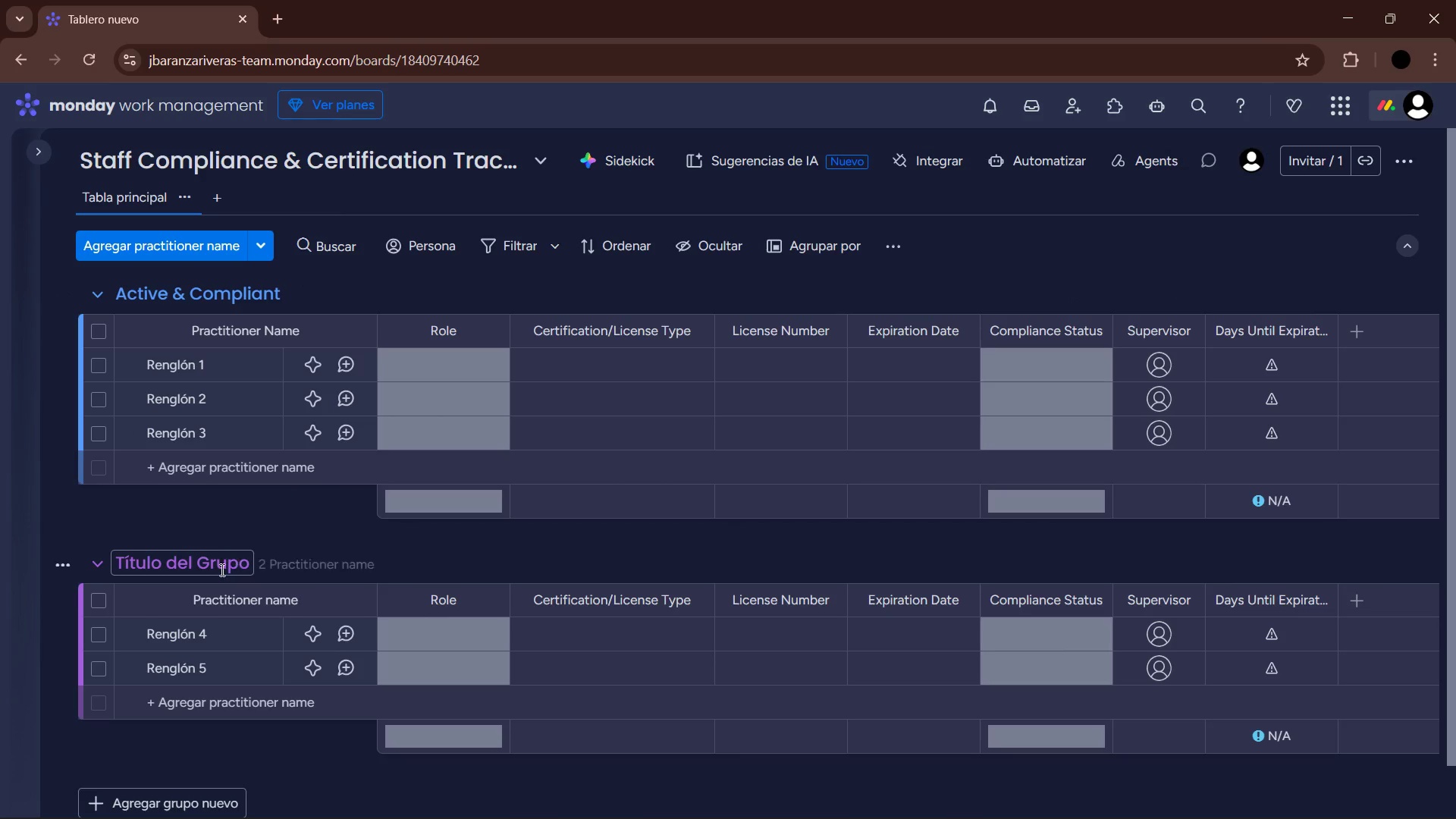 
left_click([217, 558])
 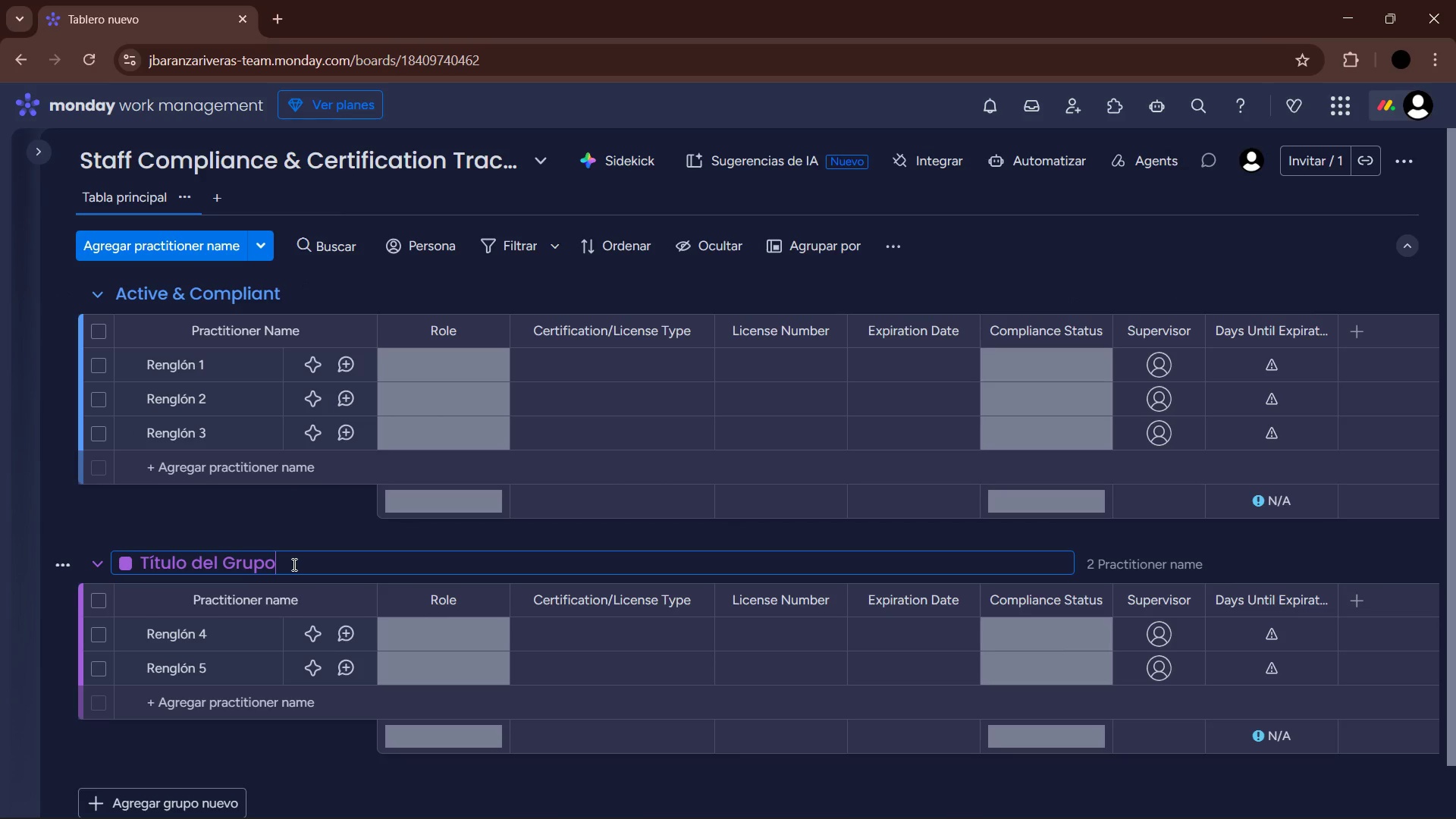 
left_click_drag(start_coordinate=[293, 564], to_coordinate=[111, 561])
 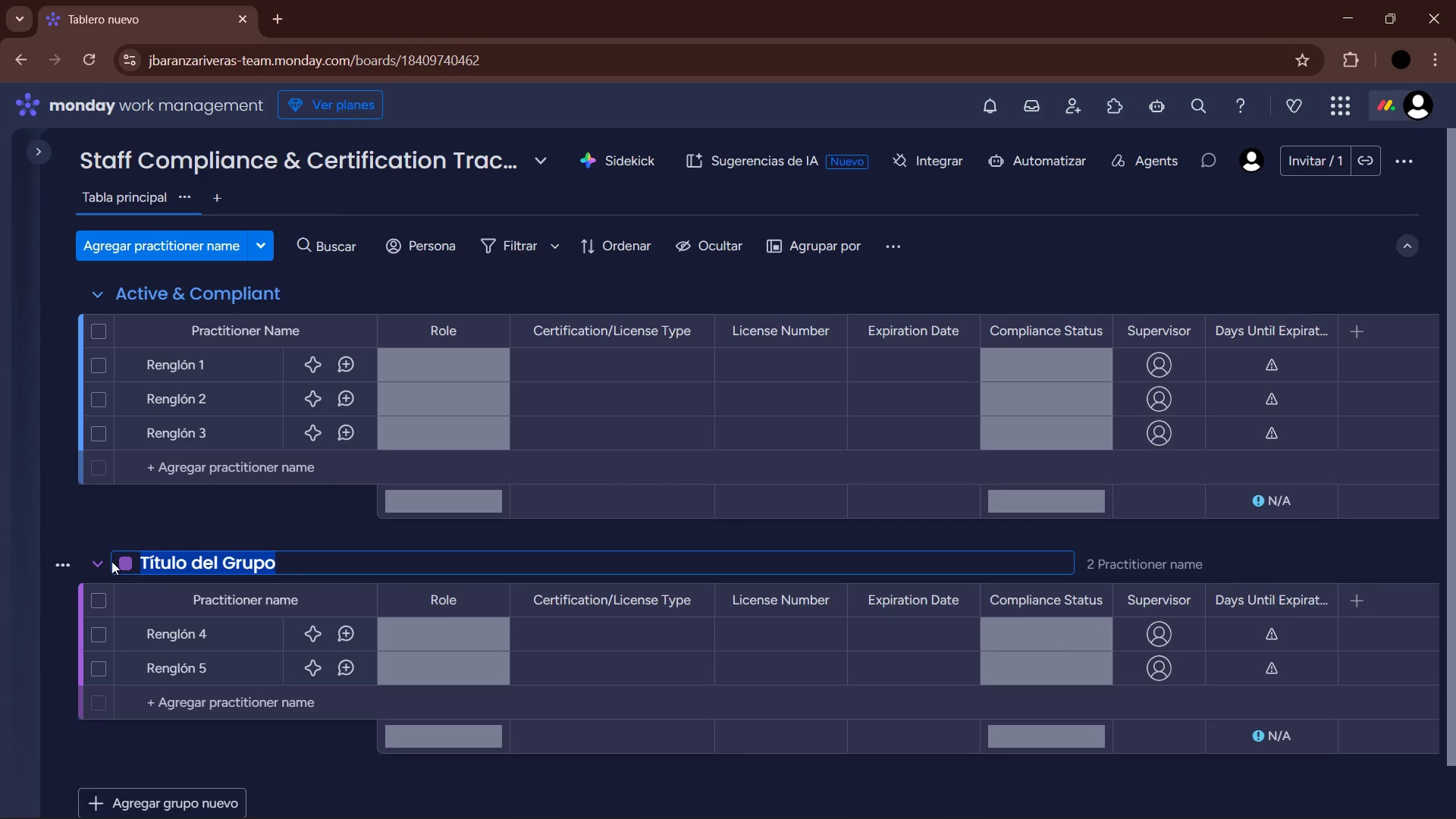 
type(Action Requiered)
 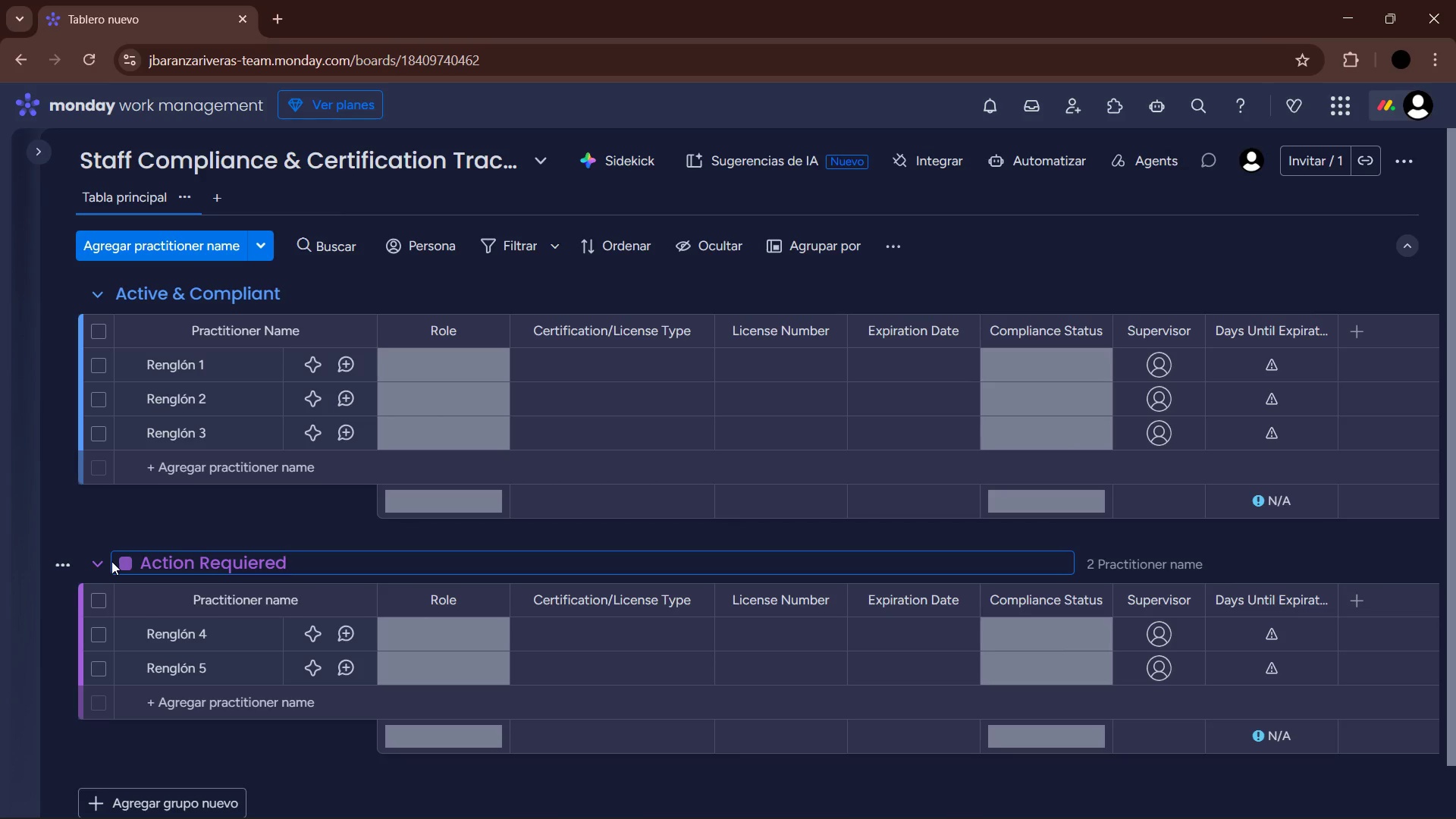 
type( - Next 30 days)
 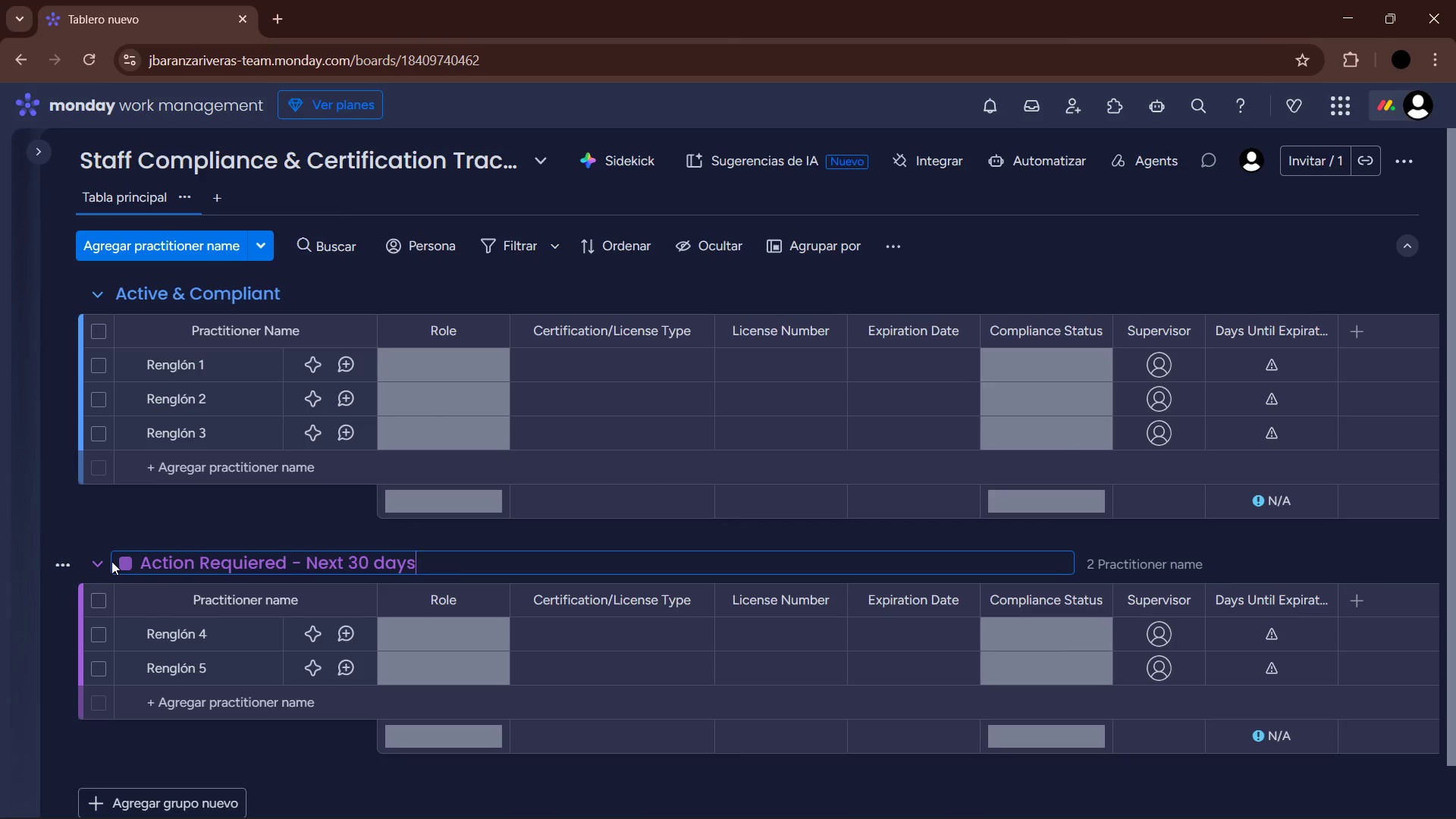 
key(ArrowLeft)
 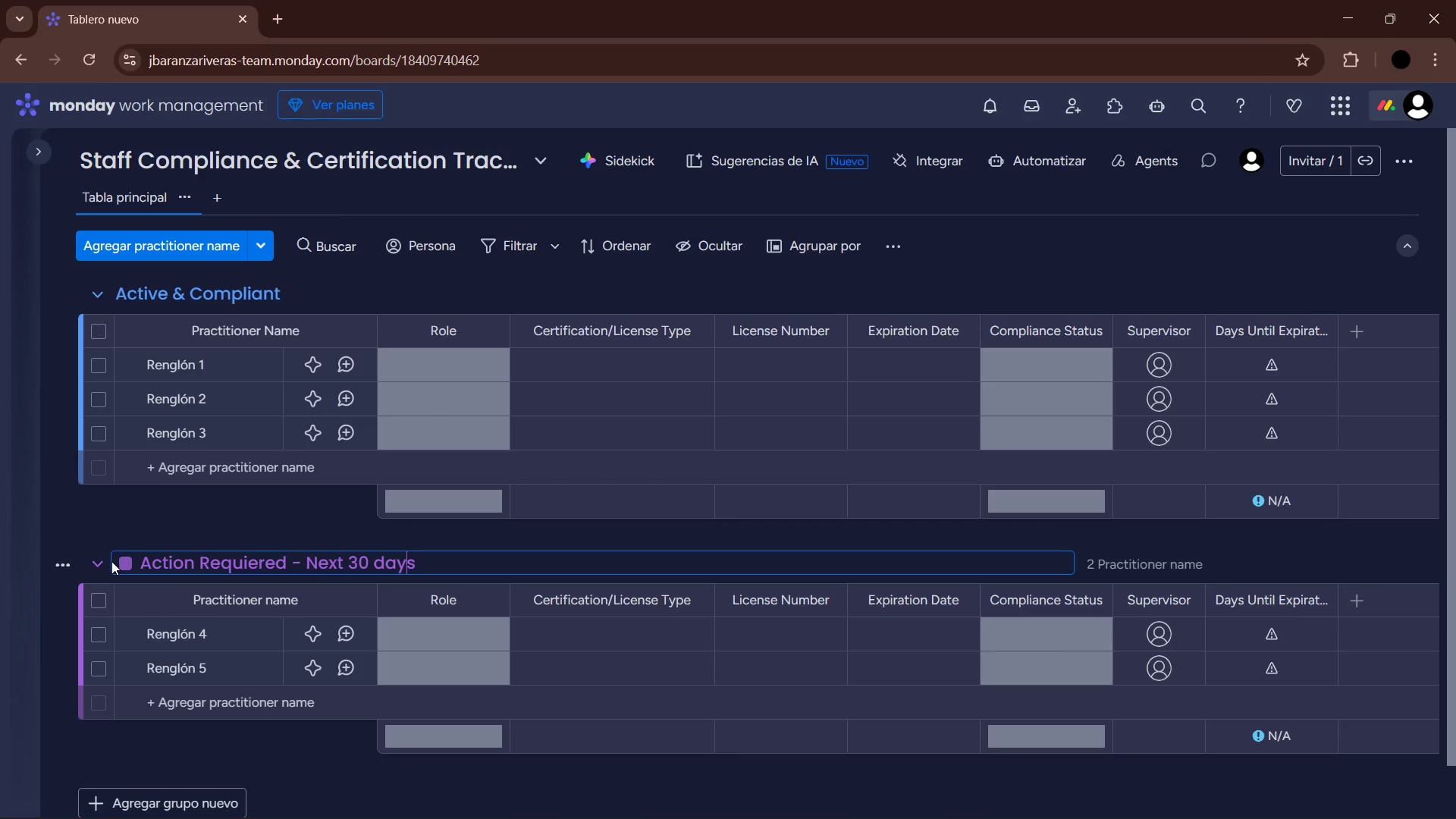 
key(ArrowLeft)
 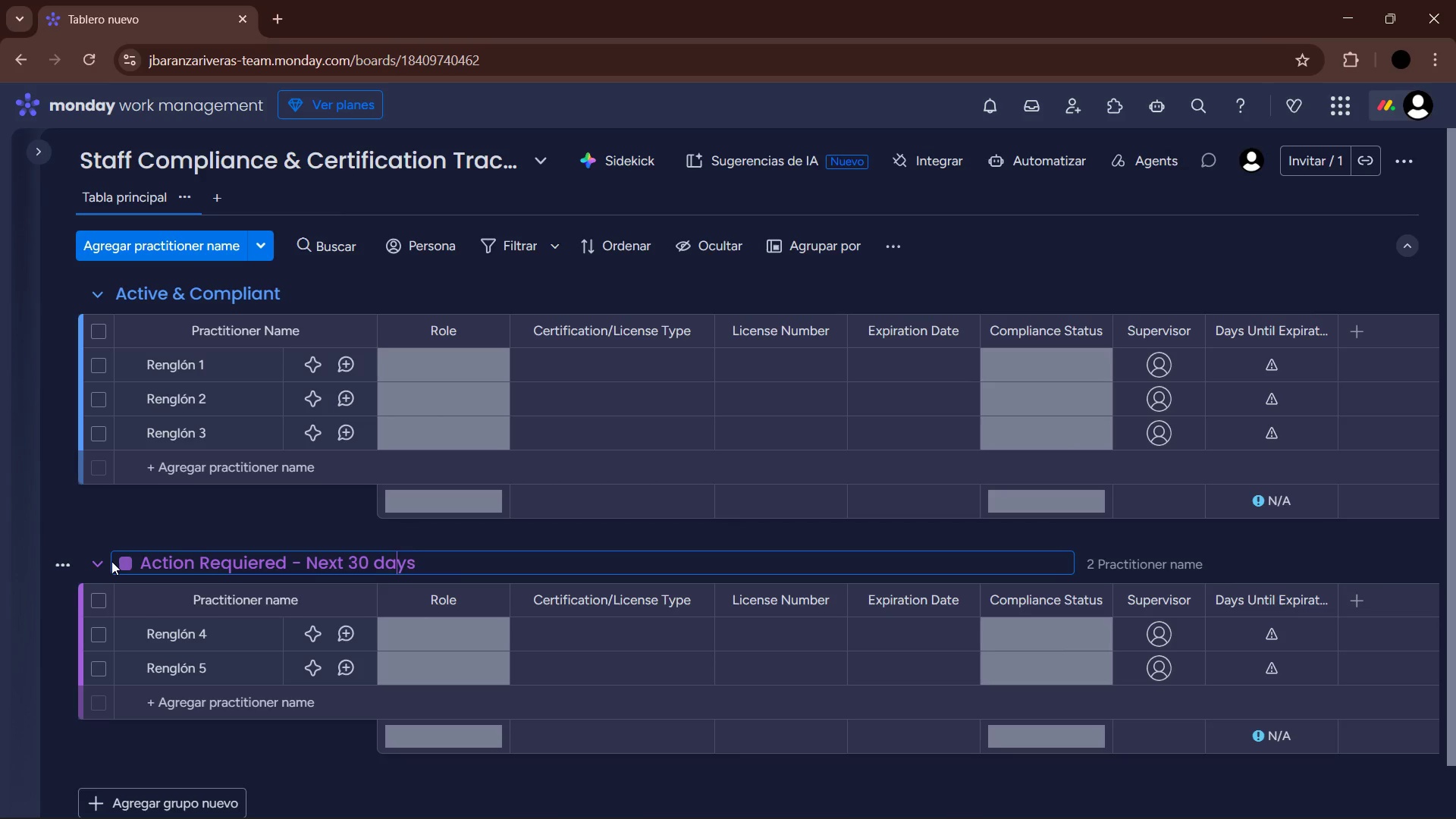 
key(ArrowLeft)
 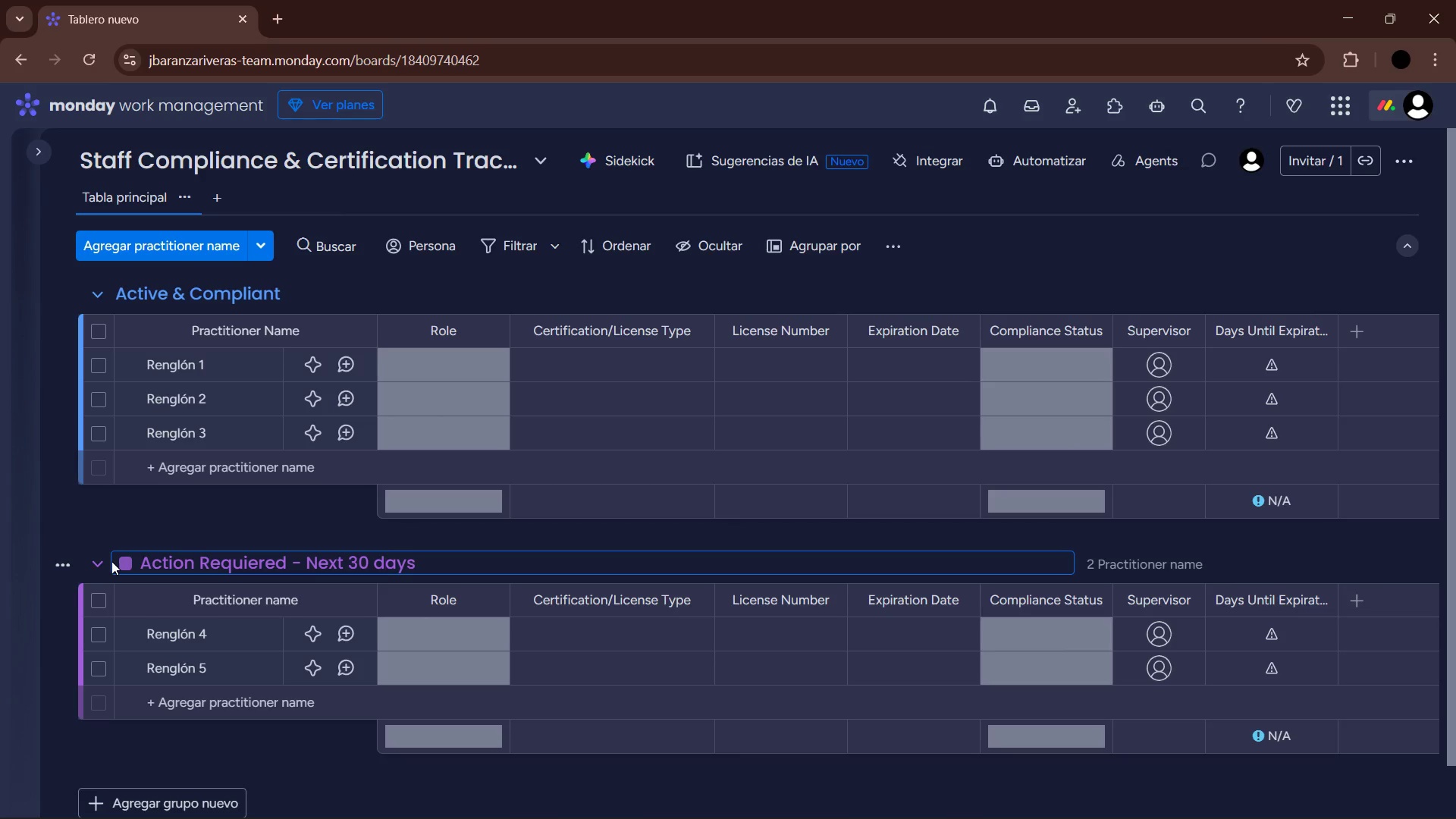 
key(Backspace)
 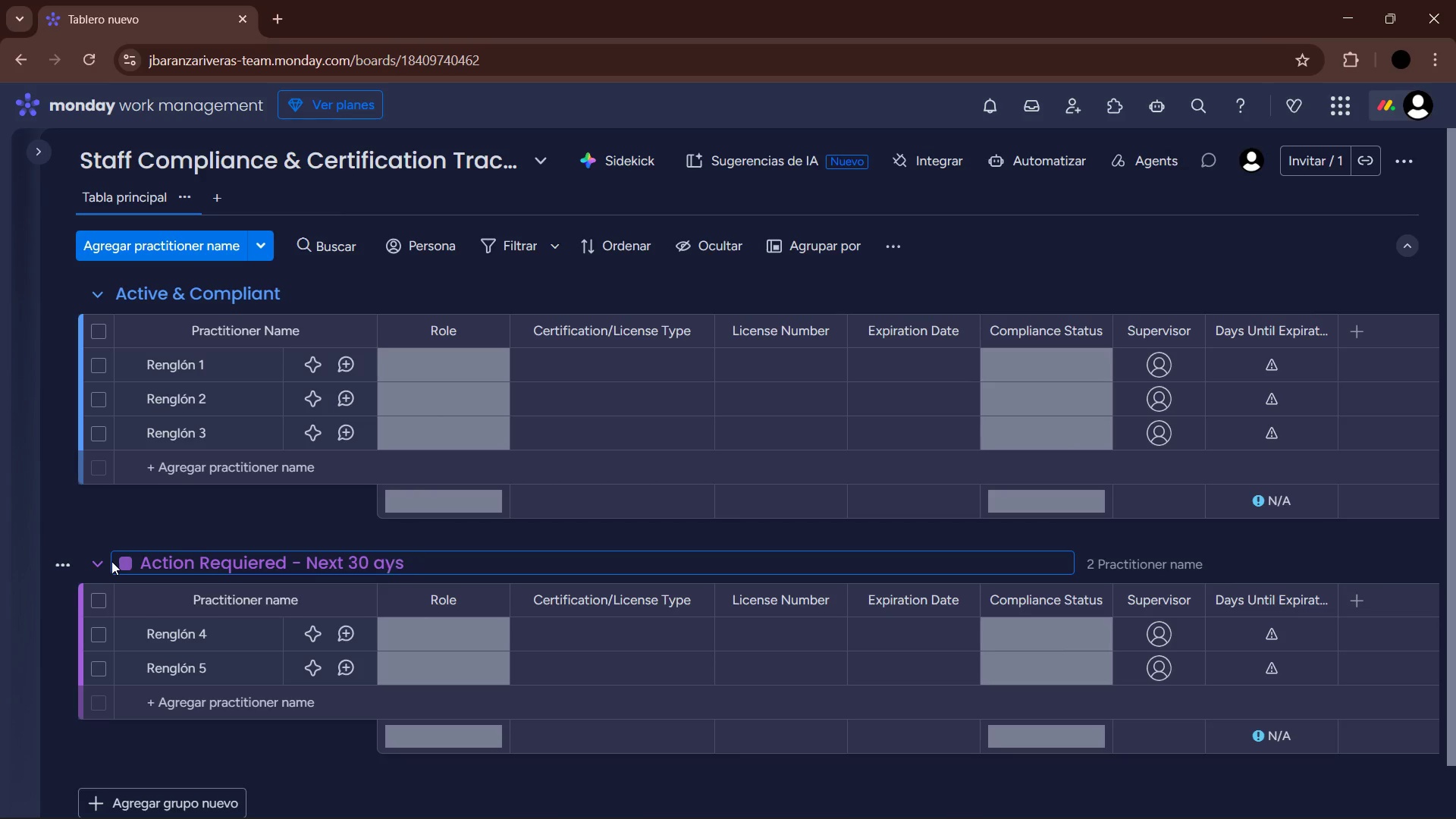 
key(CapsLock)
 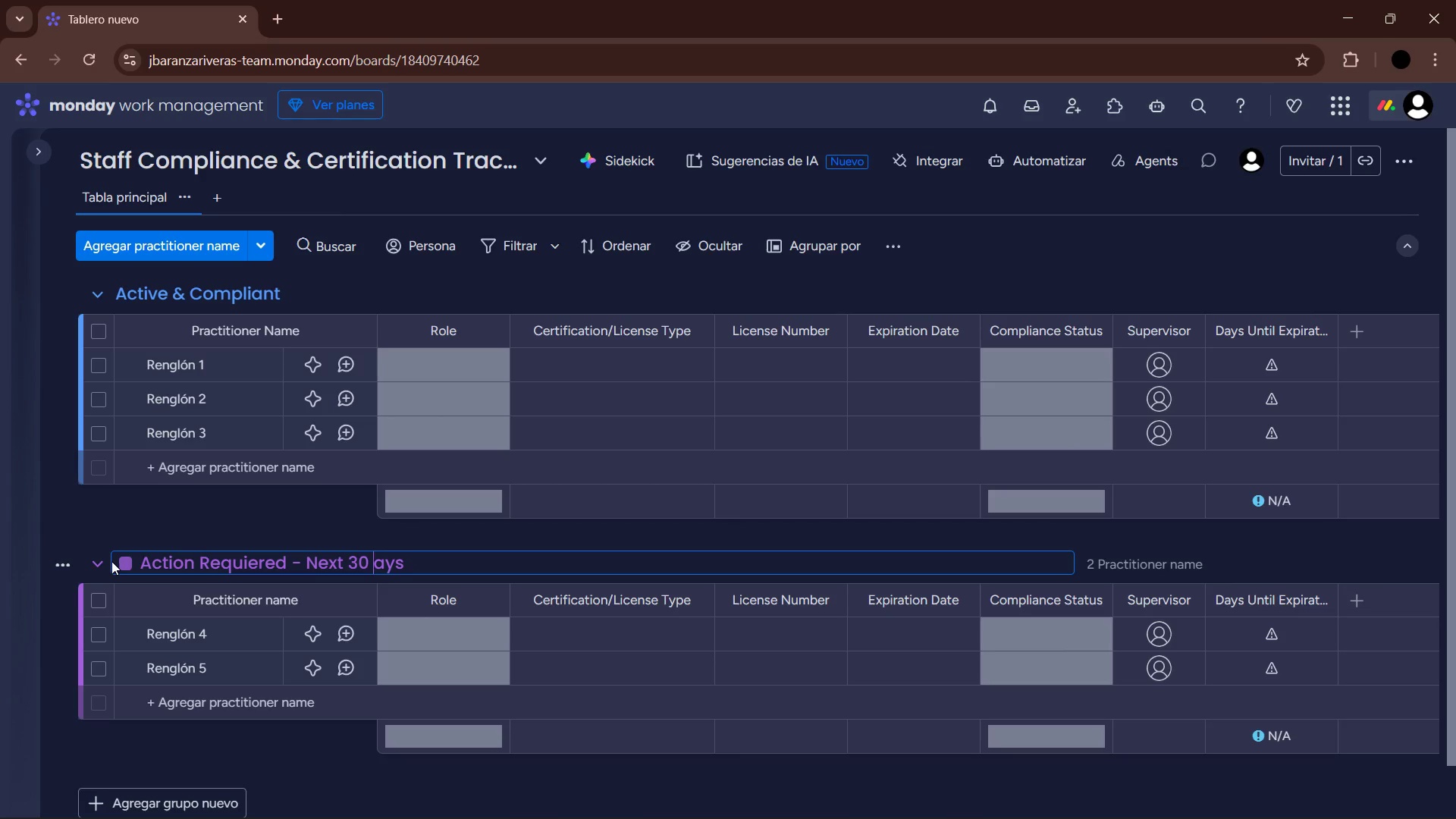 
key(D)
 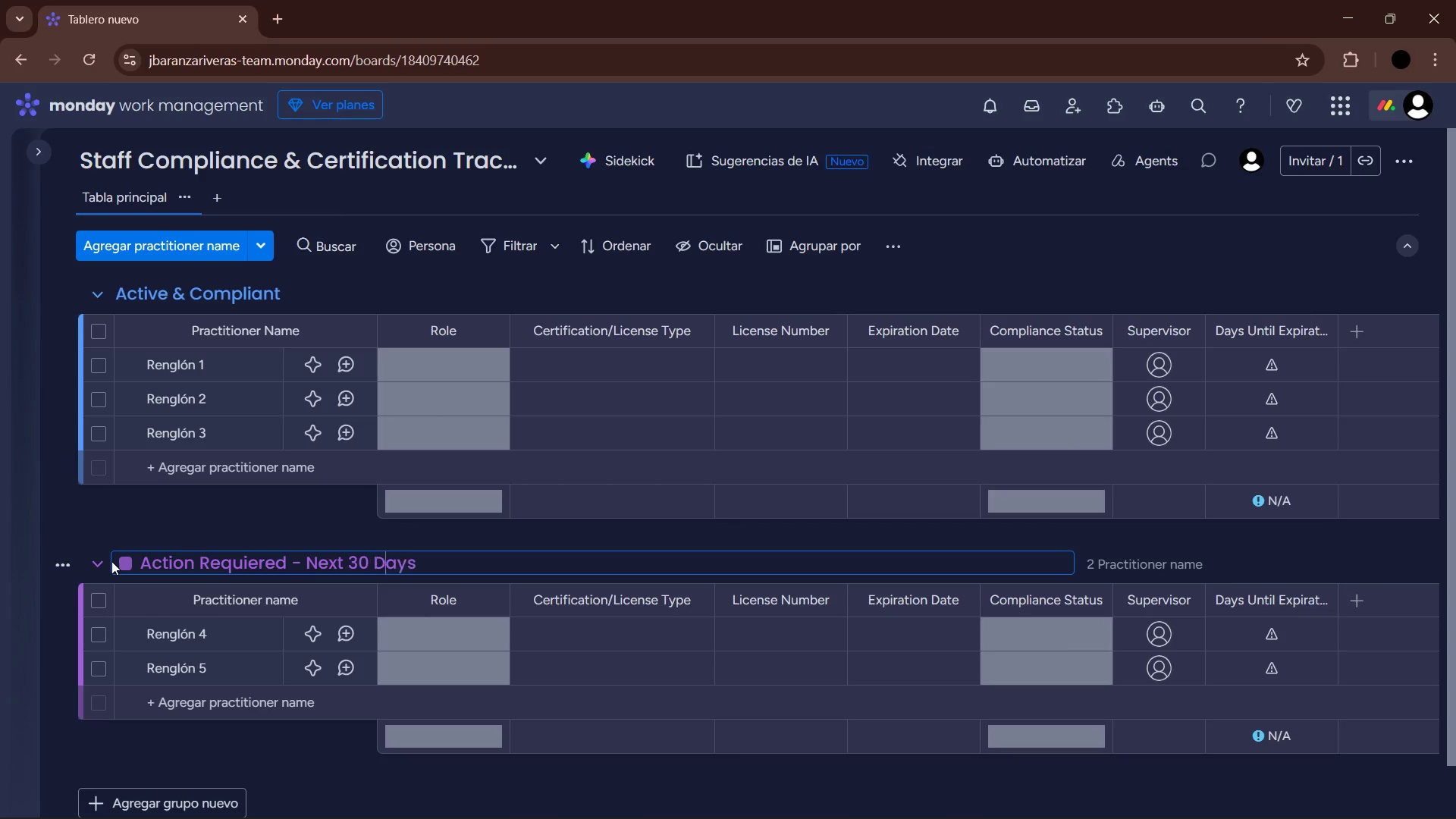 
key(CapsLock)
 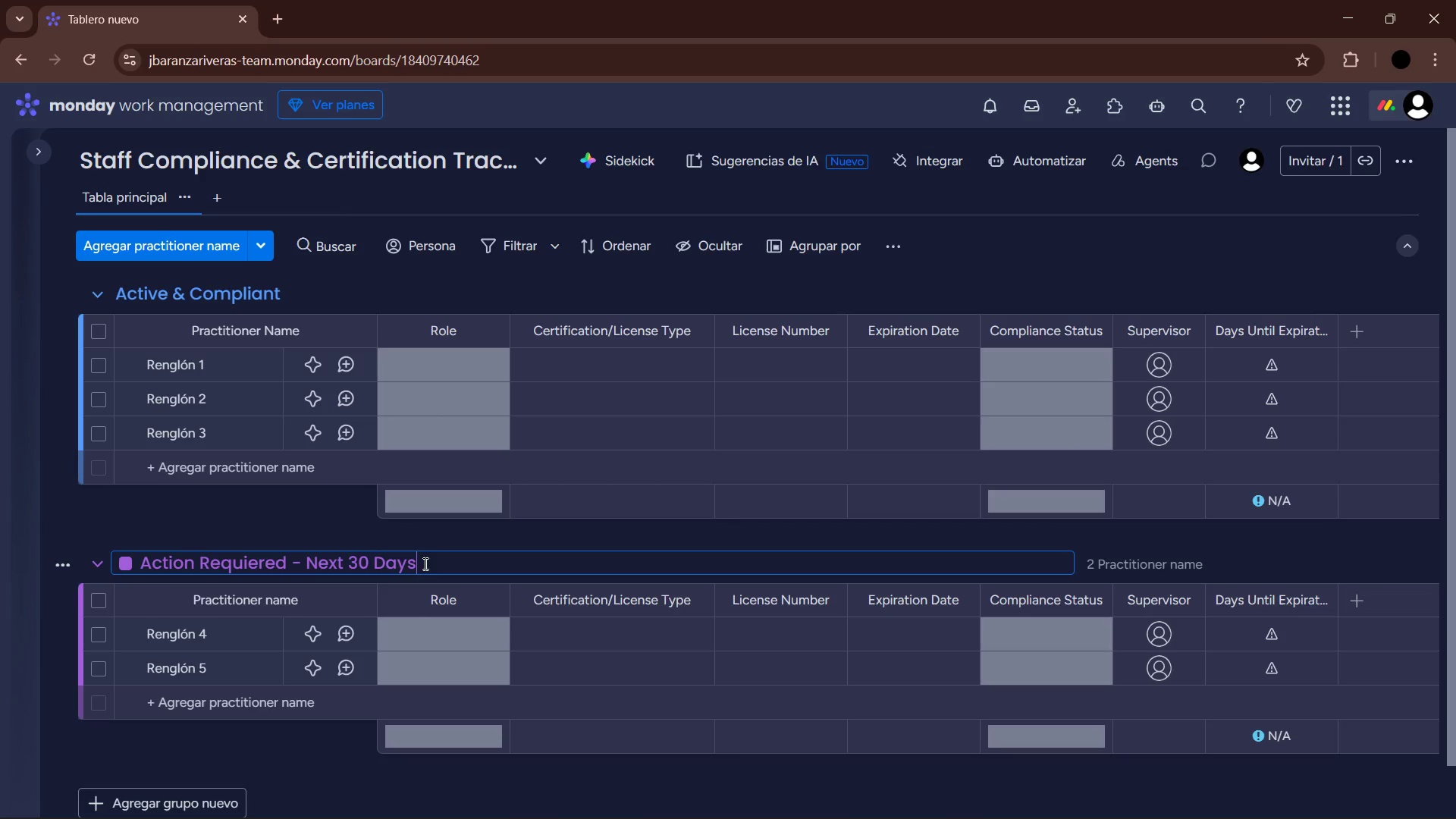 
key(Enter)
 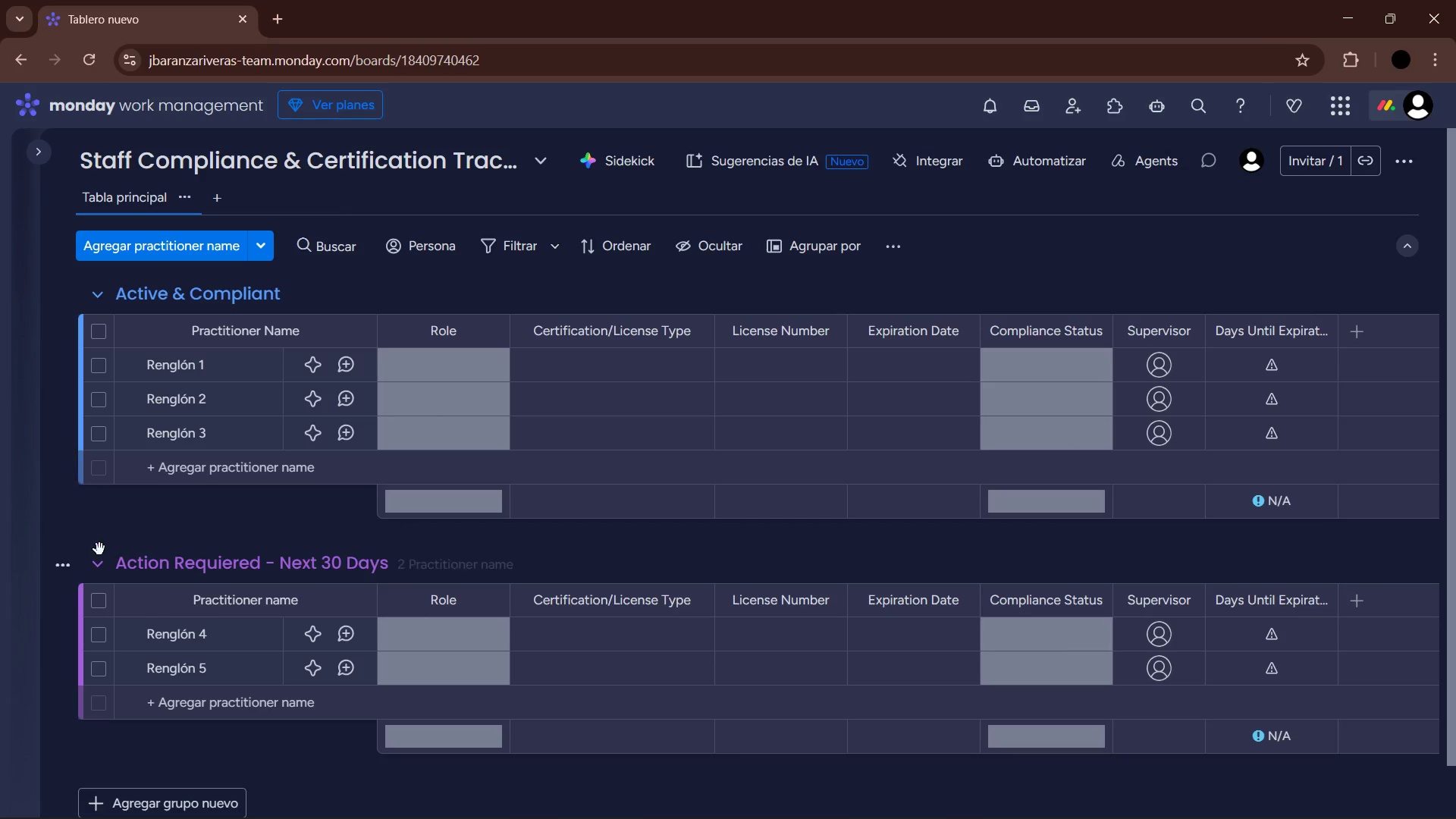 
left_click([96, 572])
 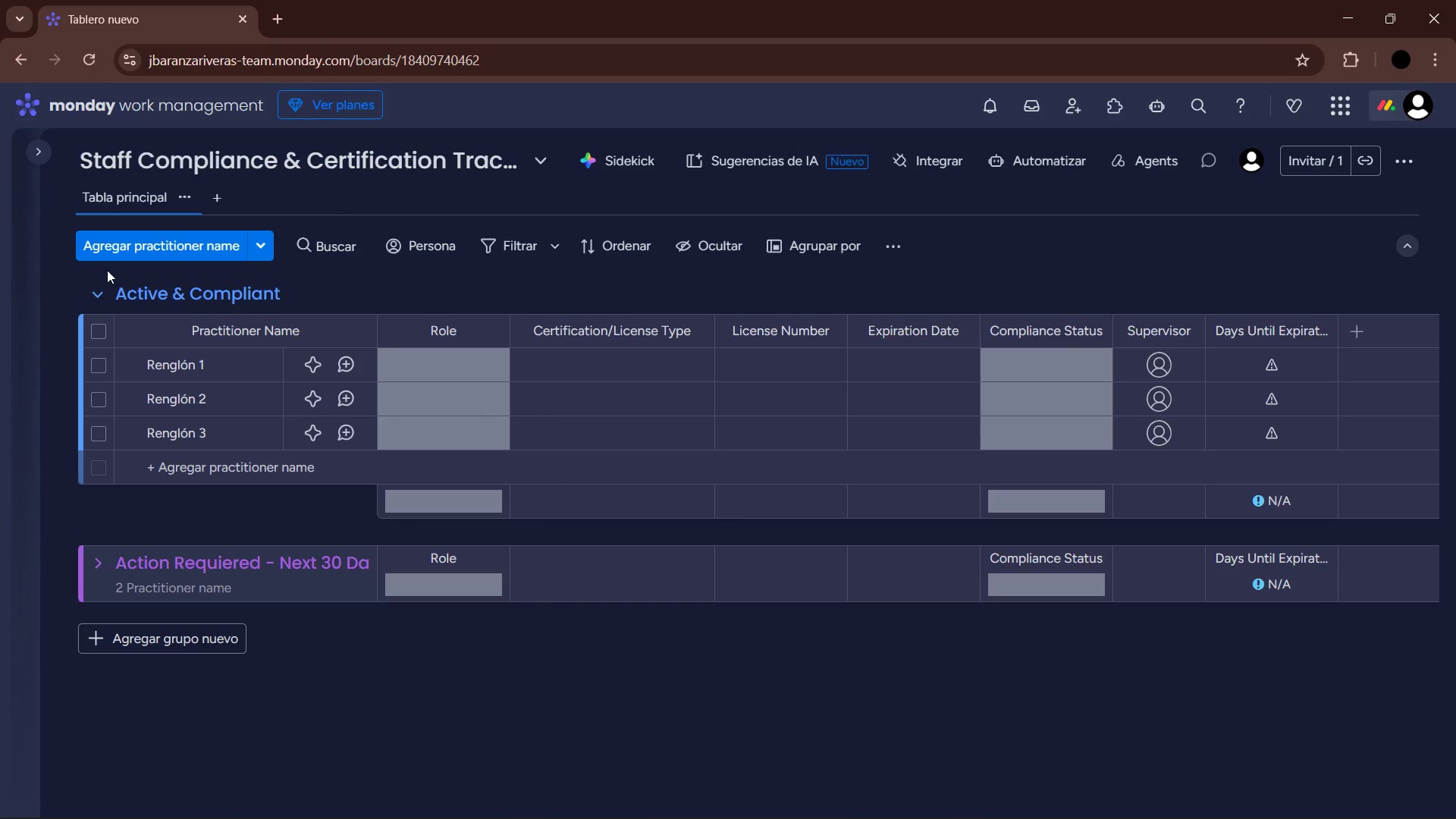 
left_click([105, 292])
 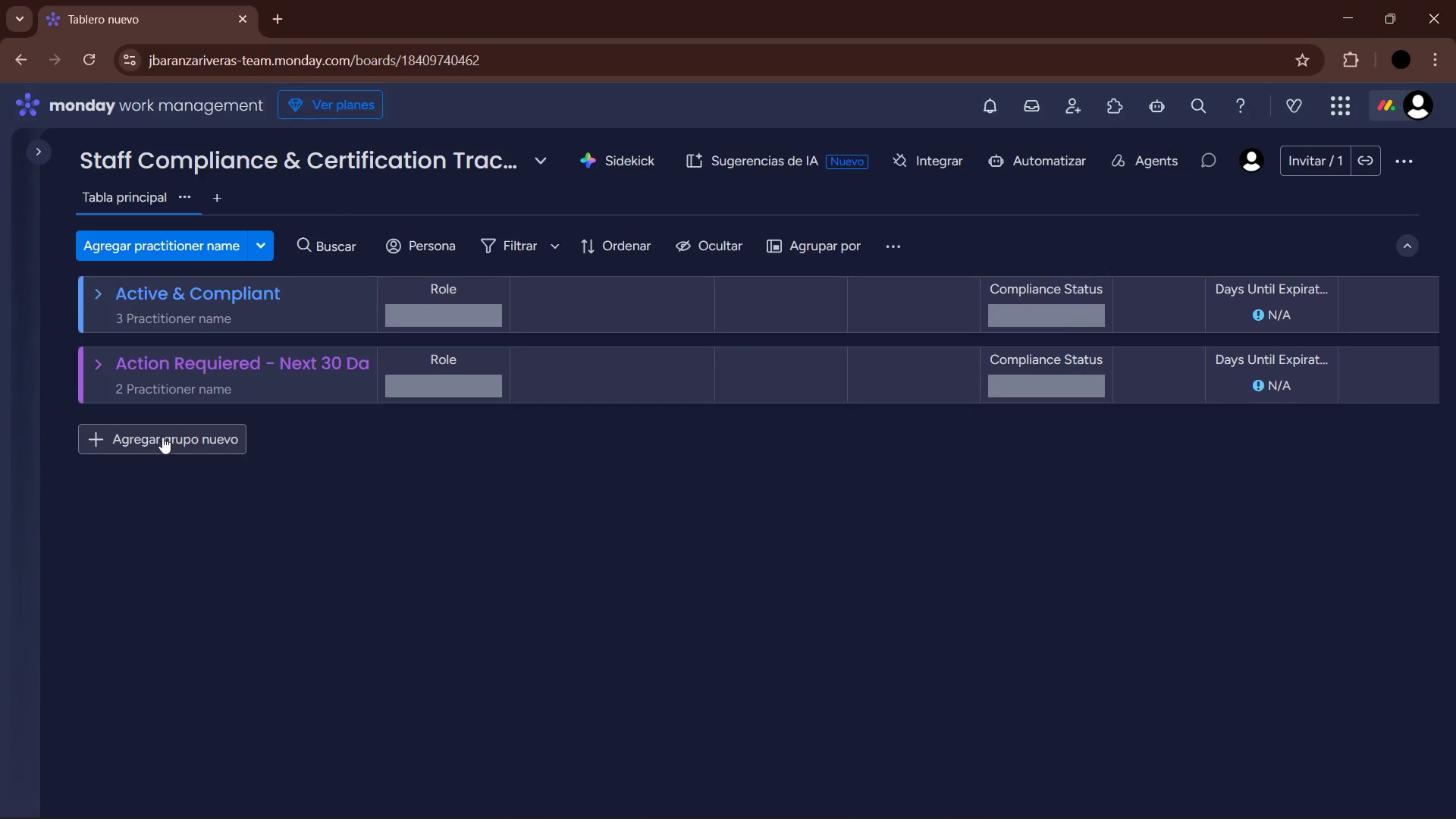 
left_click([158, 435])
 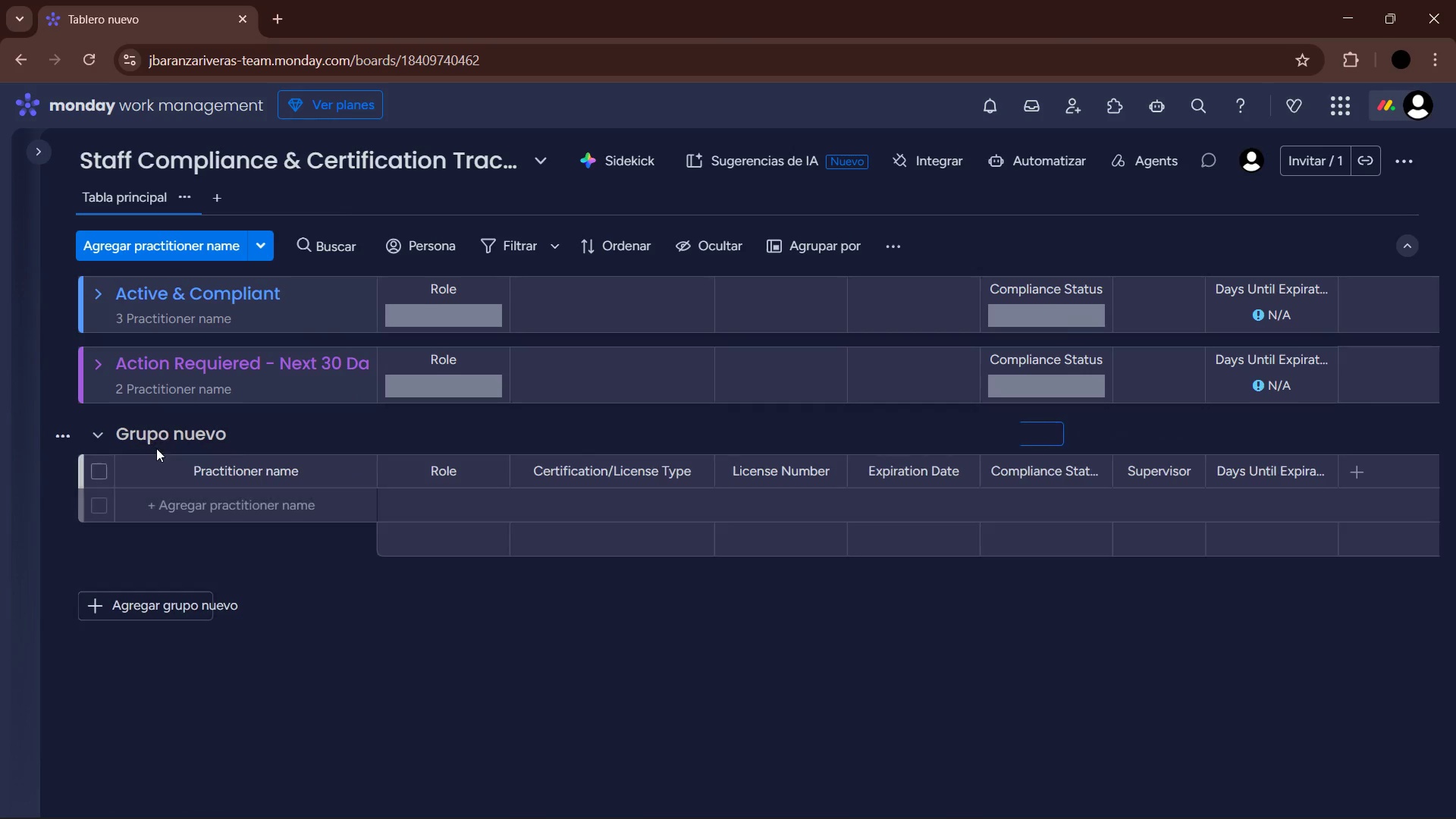 
left_click([157, 440])
 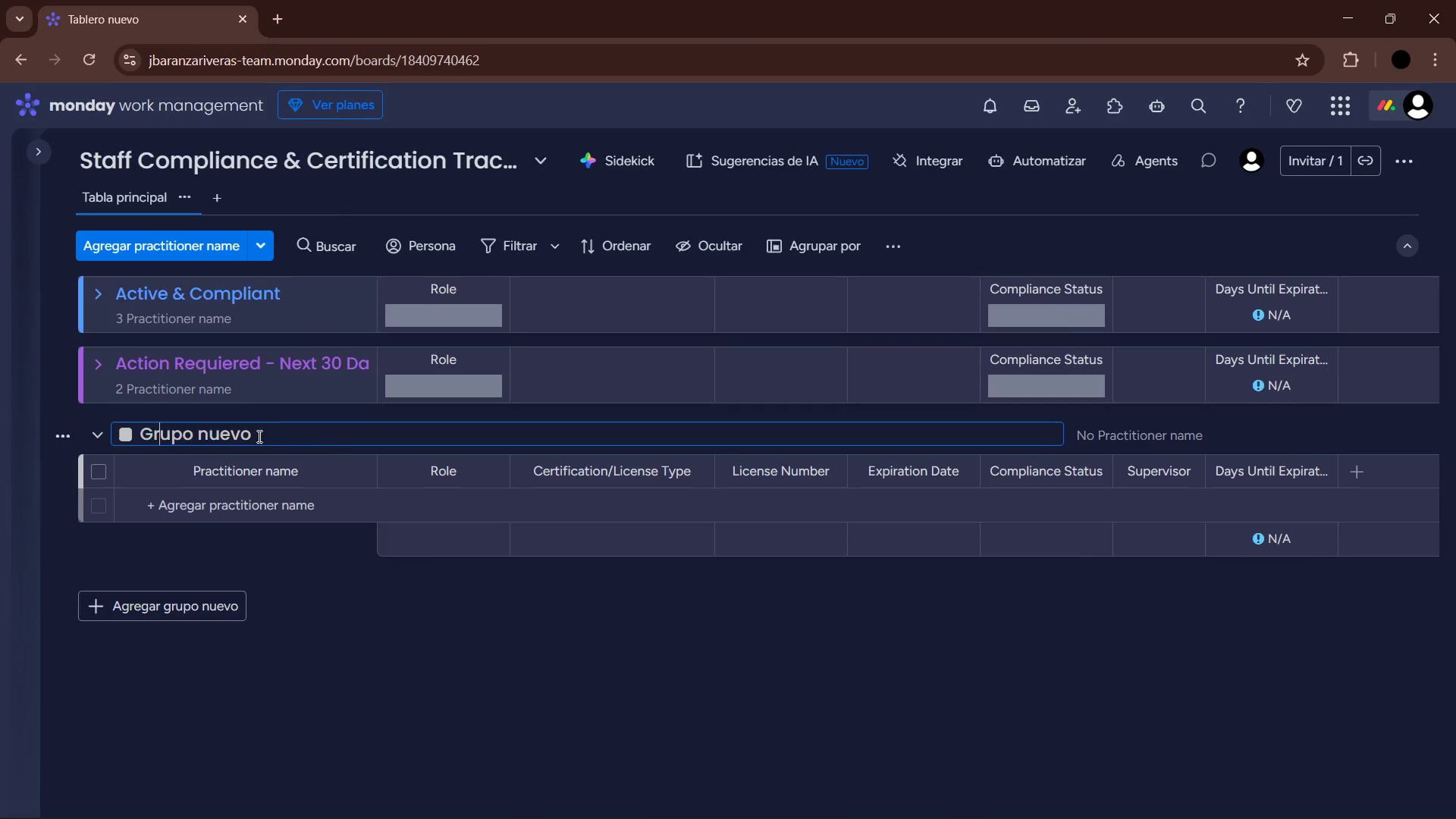 
left_click_drag(start_coordinate=[278, 436], to_coordinate=[142, 431])
 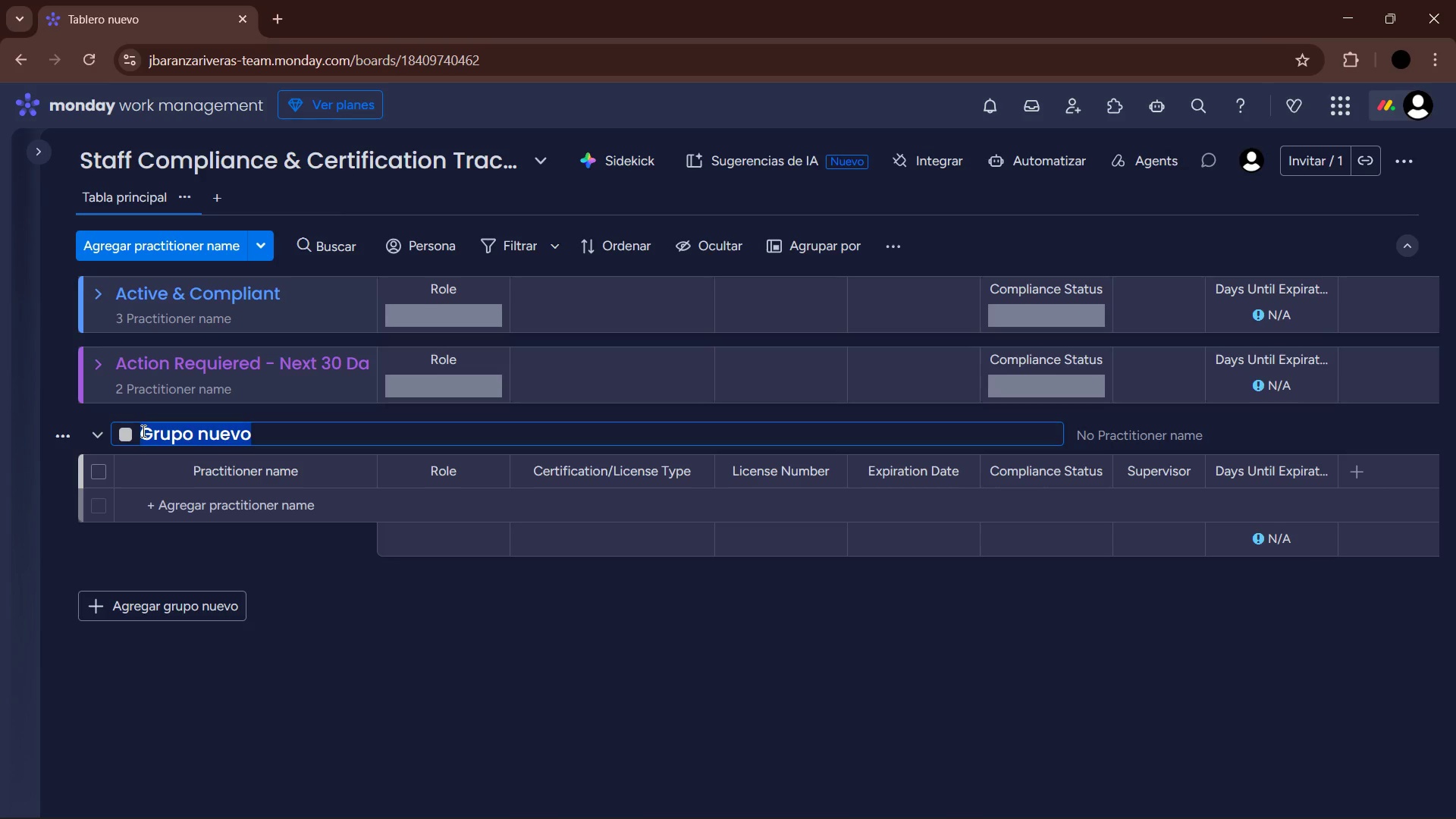 
wait(5.05)
 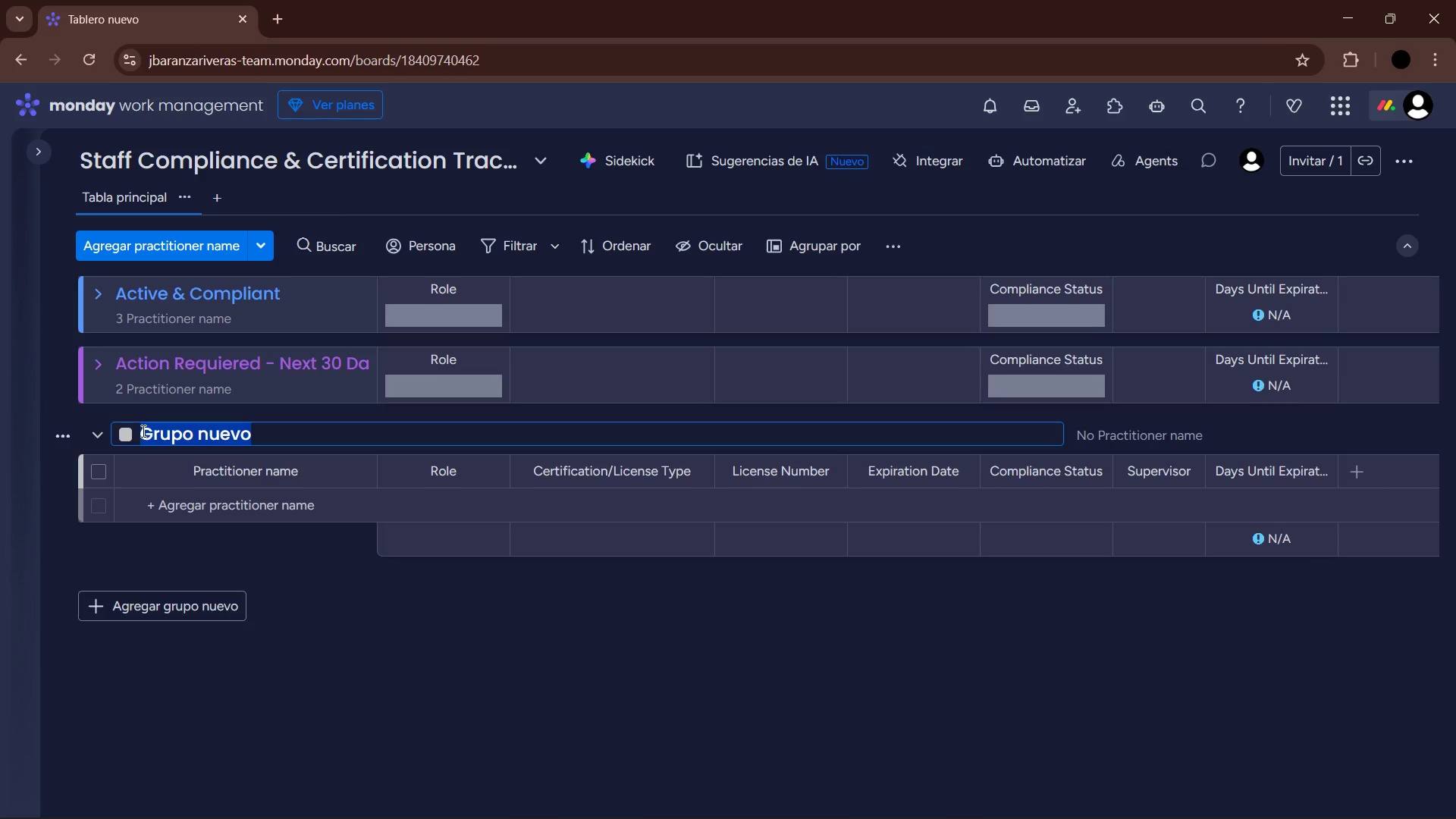 
type(Expired &O)
key(Backspace)
type( Out Compliance)
 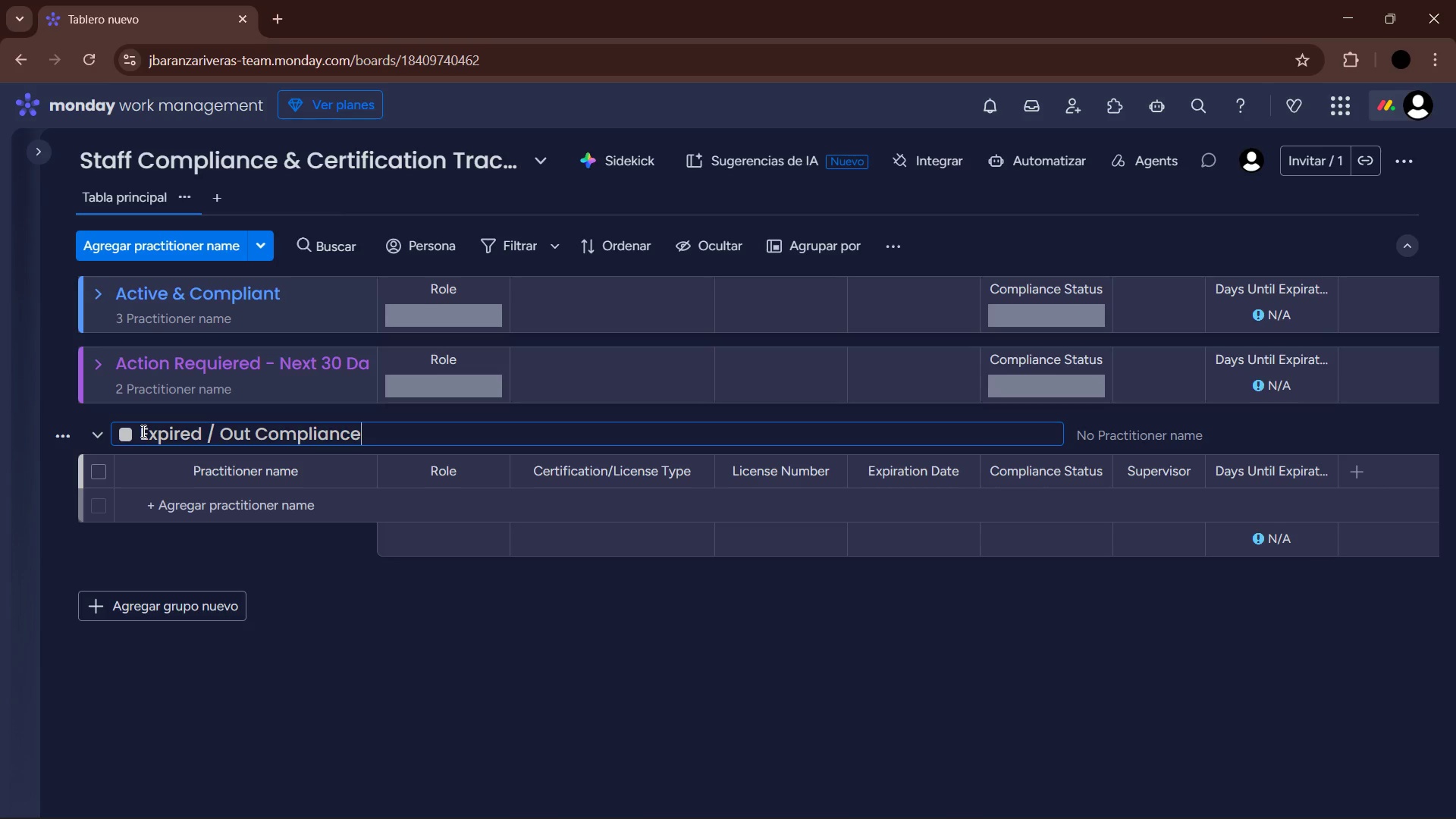 
left_click([229, 560])
 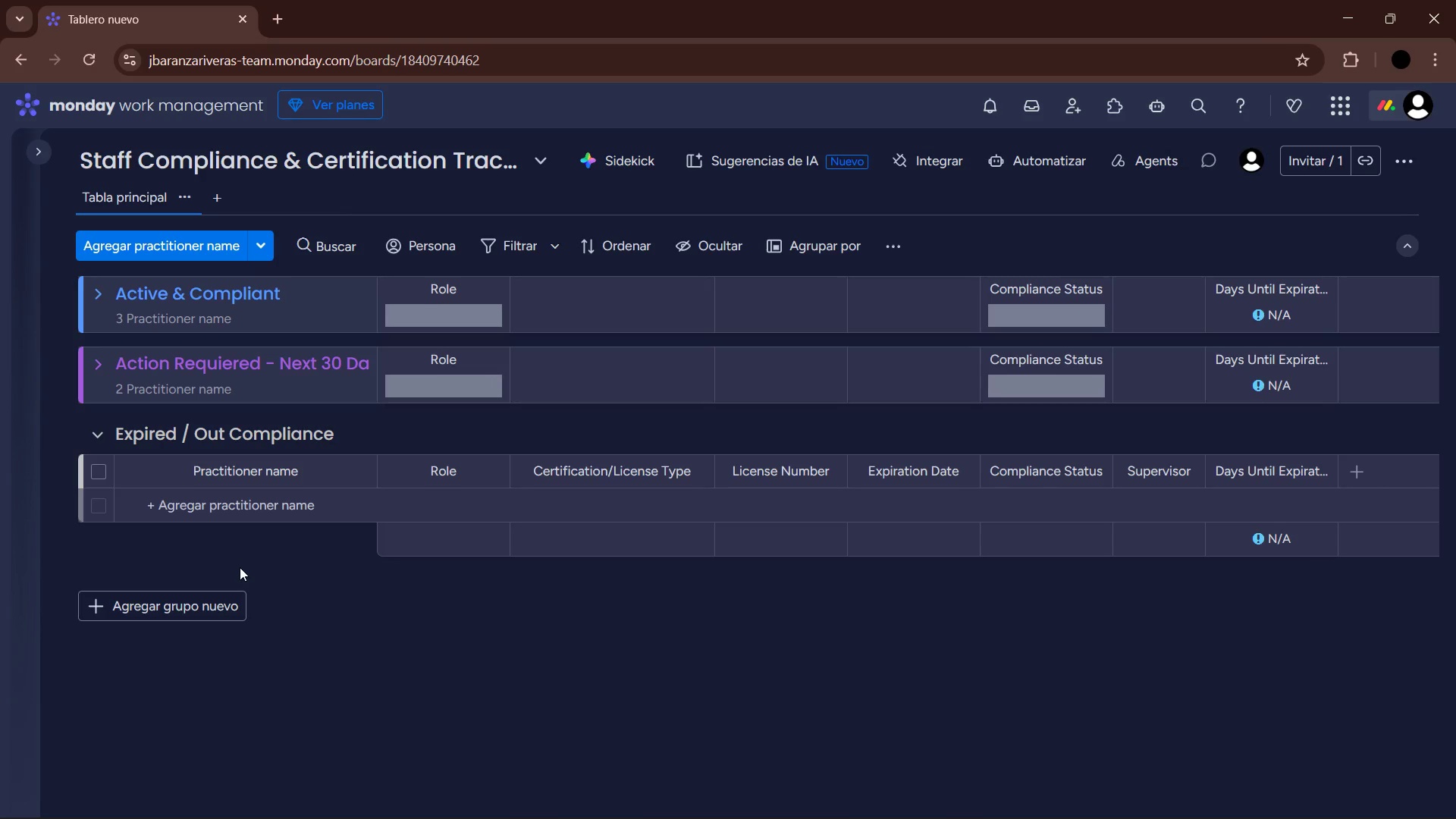 
wait(29.91)
 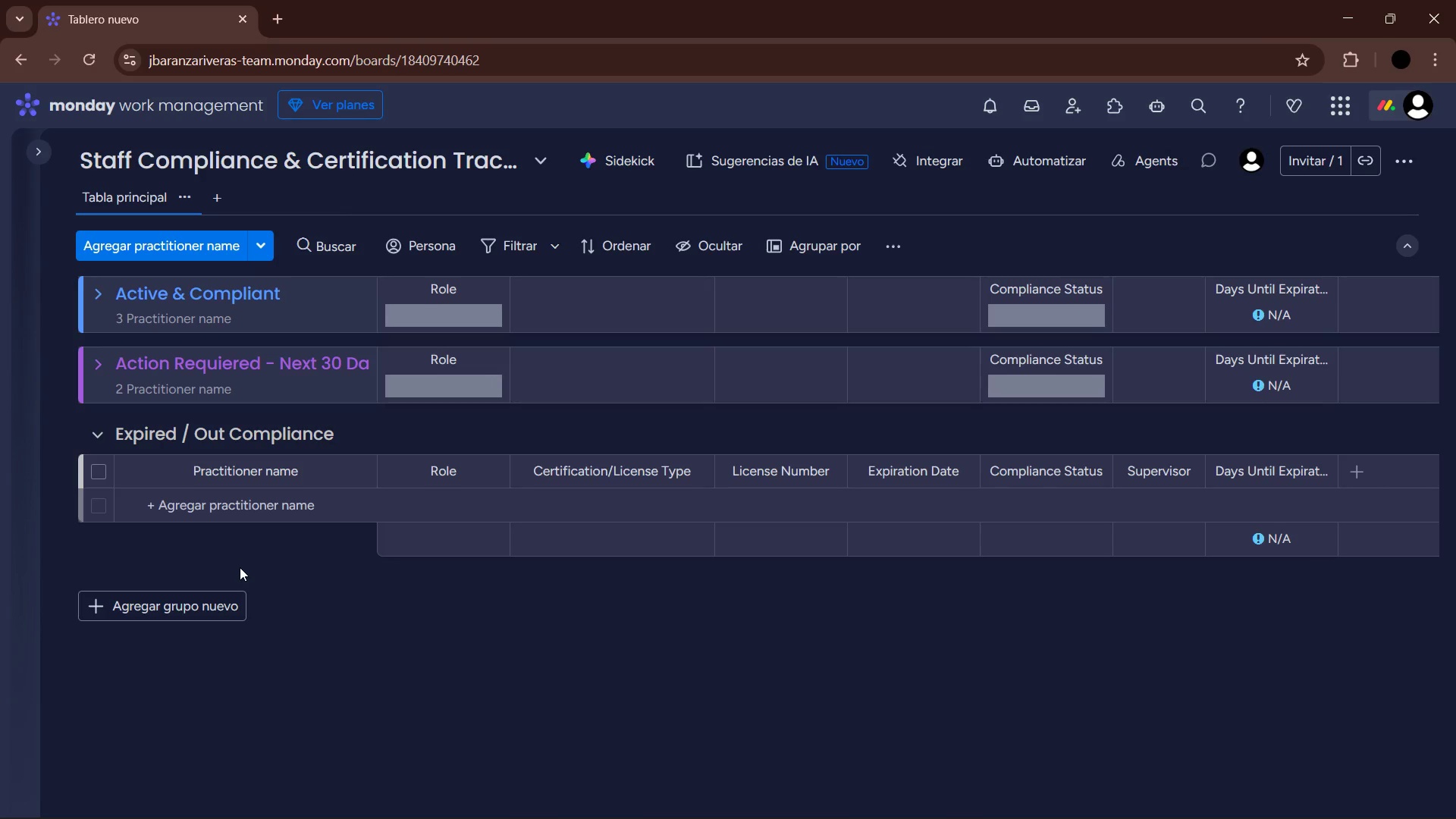 
scroll: coordinate [309, 472], scroll_direction: up, amount: 2.0
 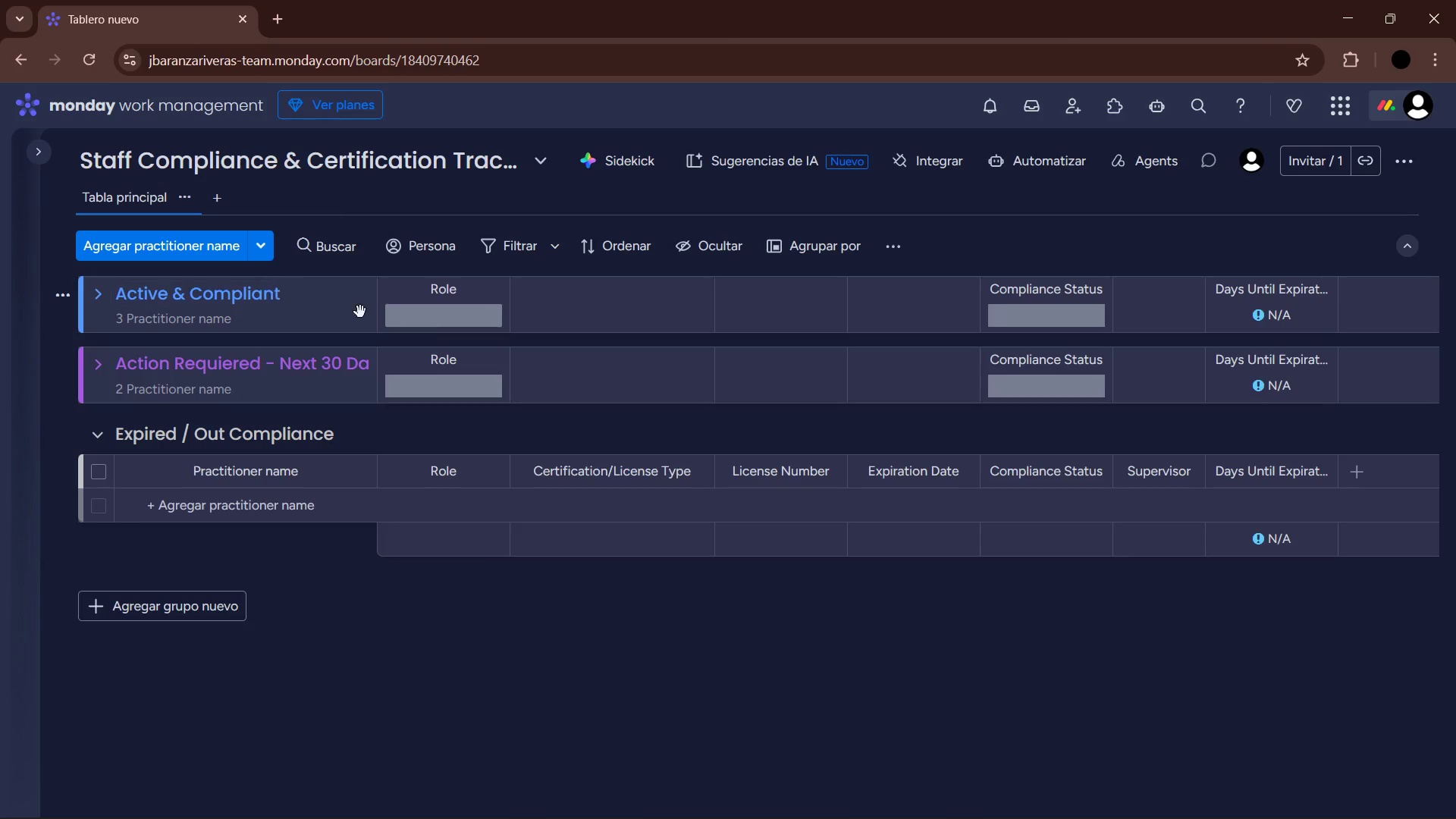 
left_click([460, 316])
 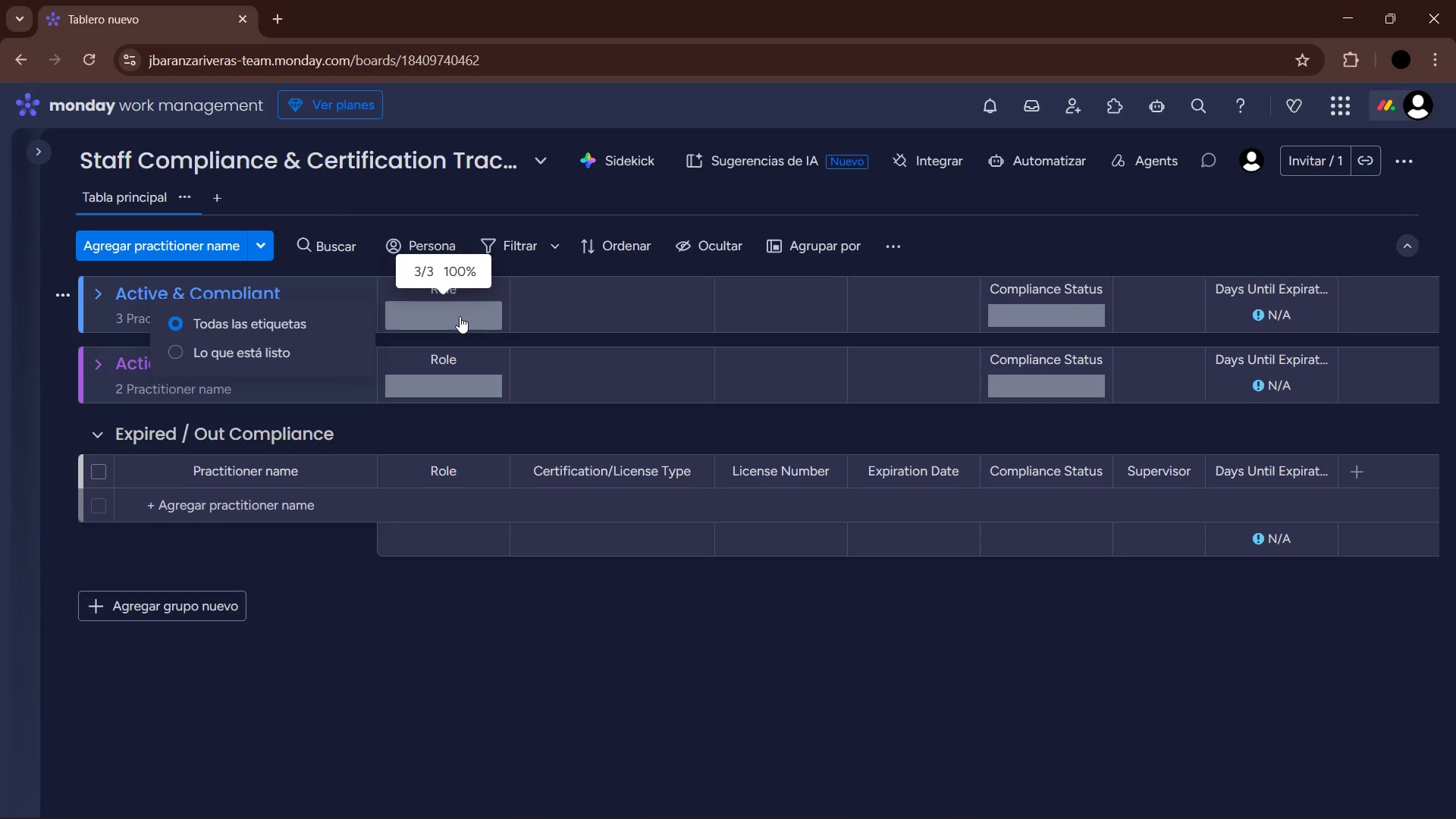 
left_click([460, 316])
 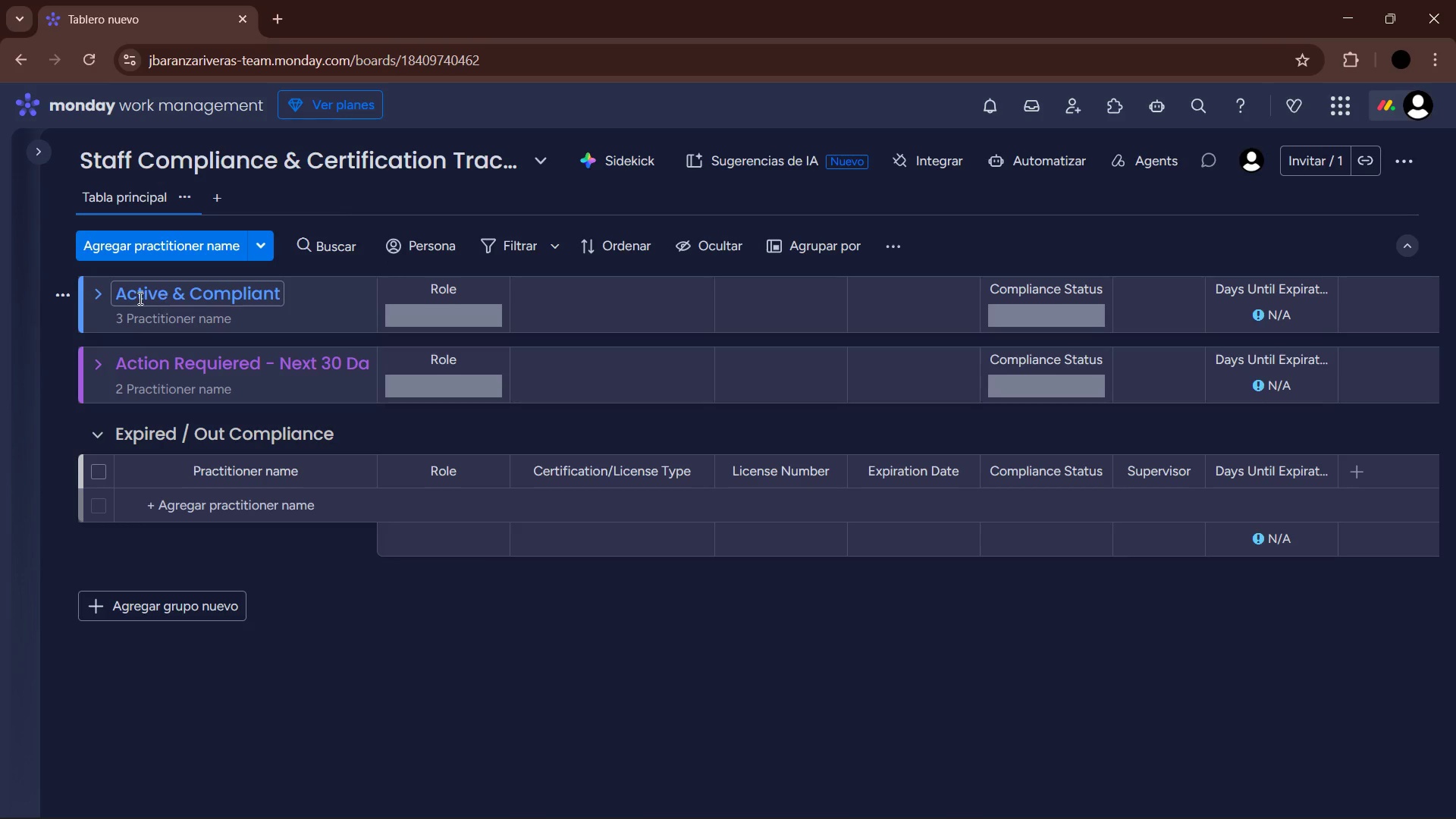 
left_click([89, 296])
 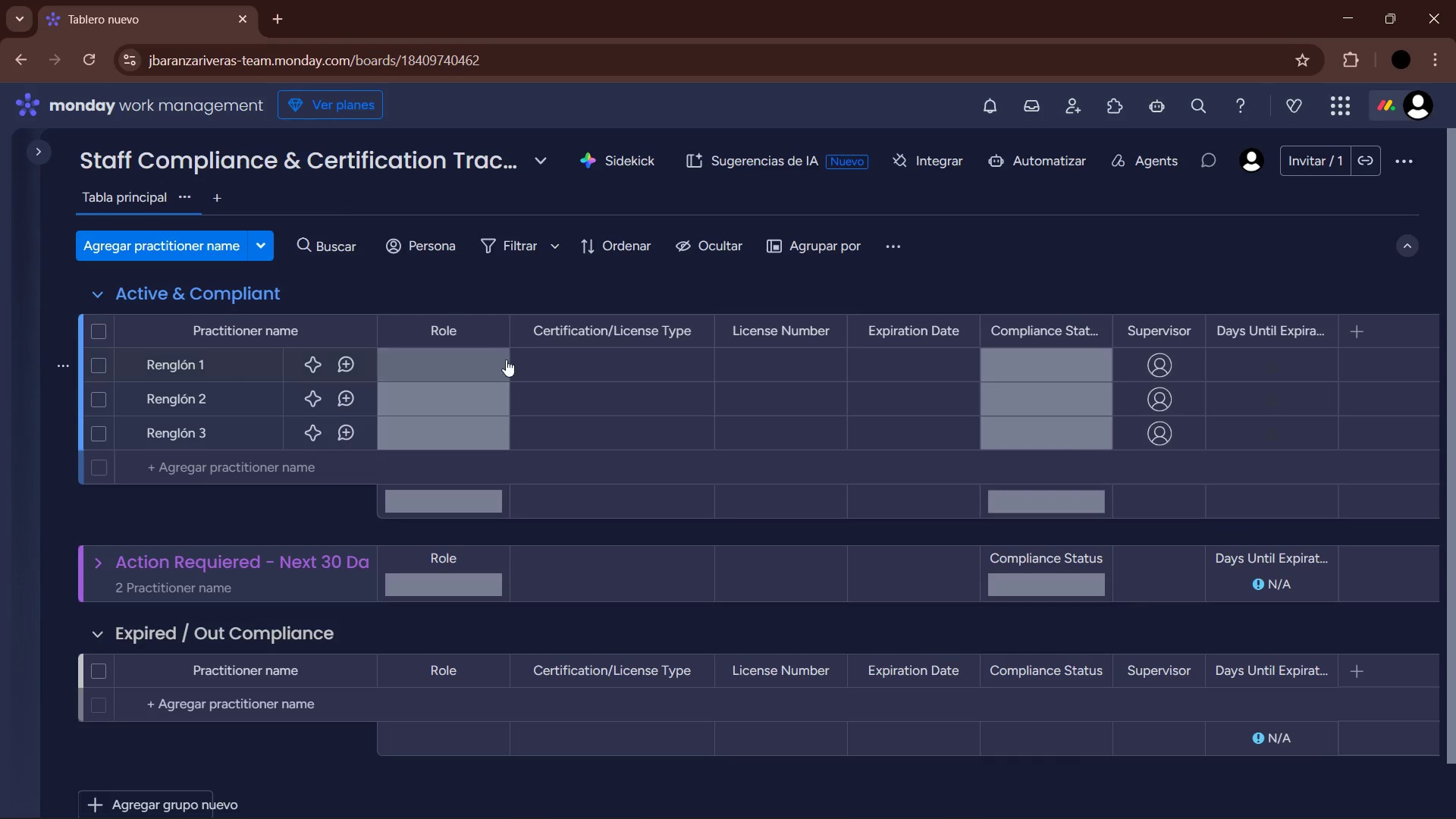 
left_click([475, 365])
 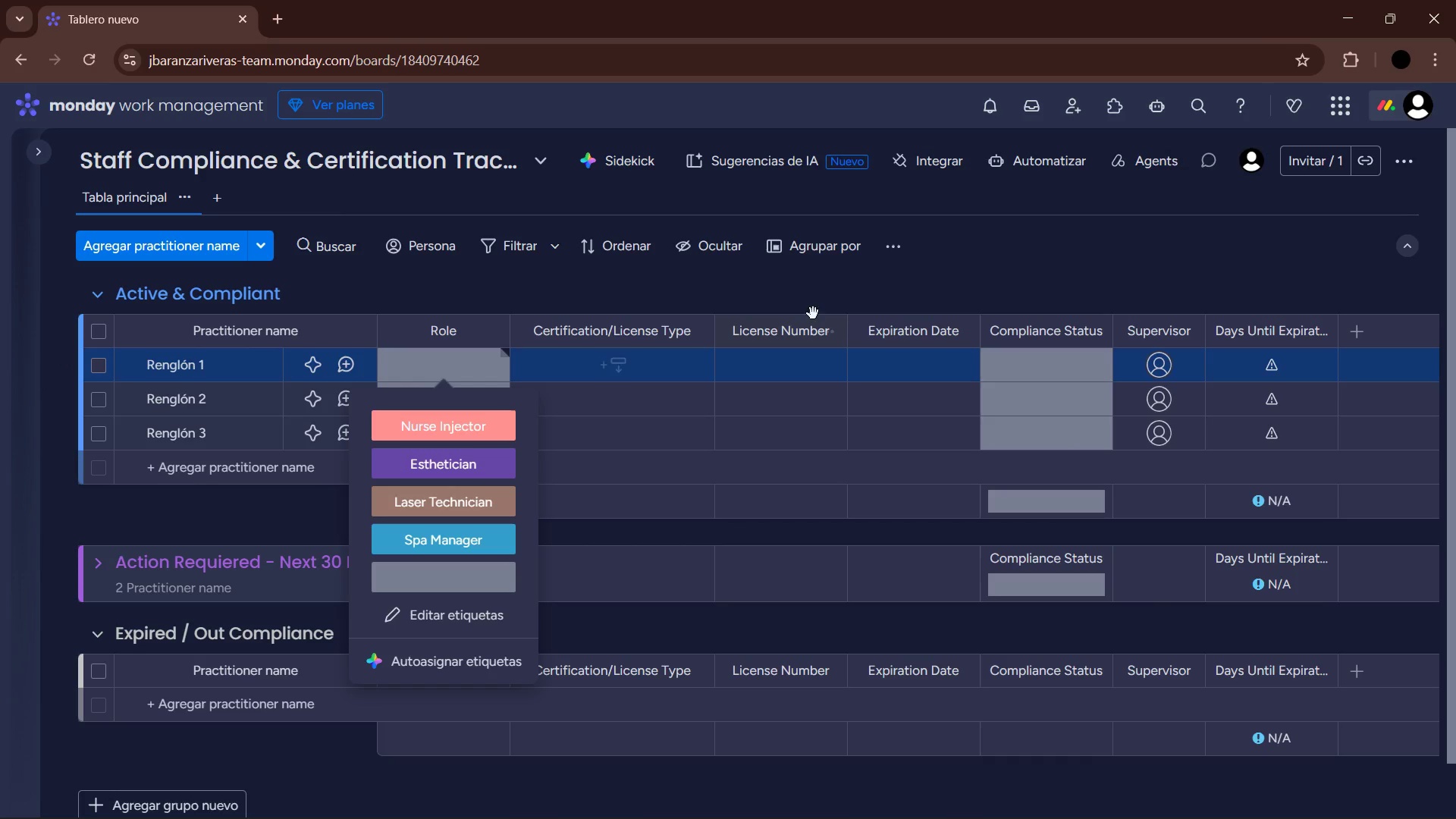 
left_click([805, 290])
 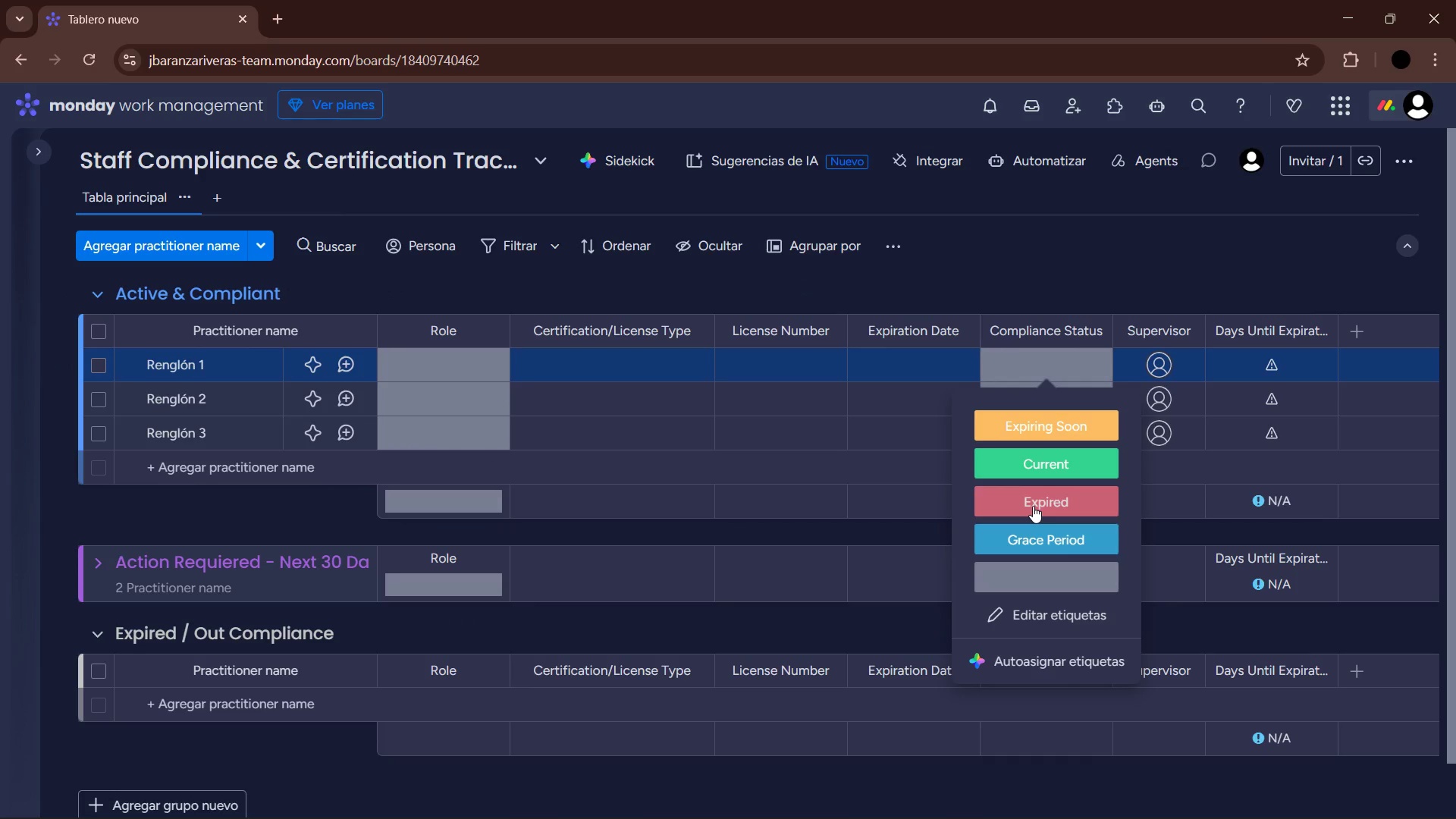 
wait(11.56)
 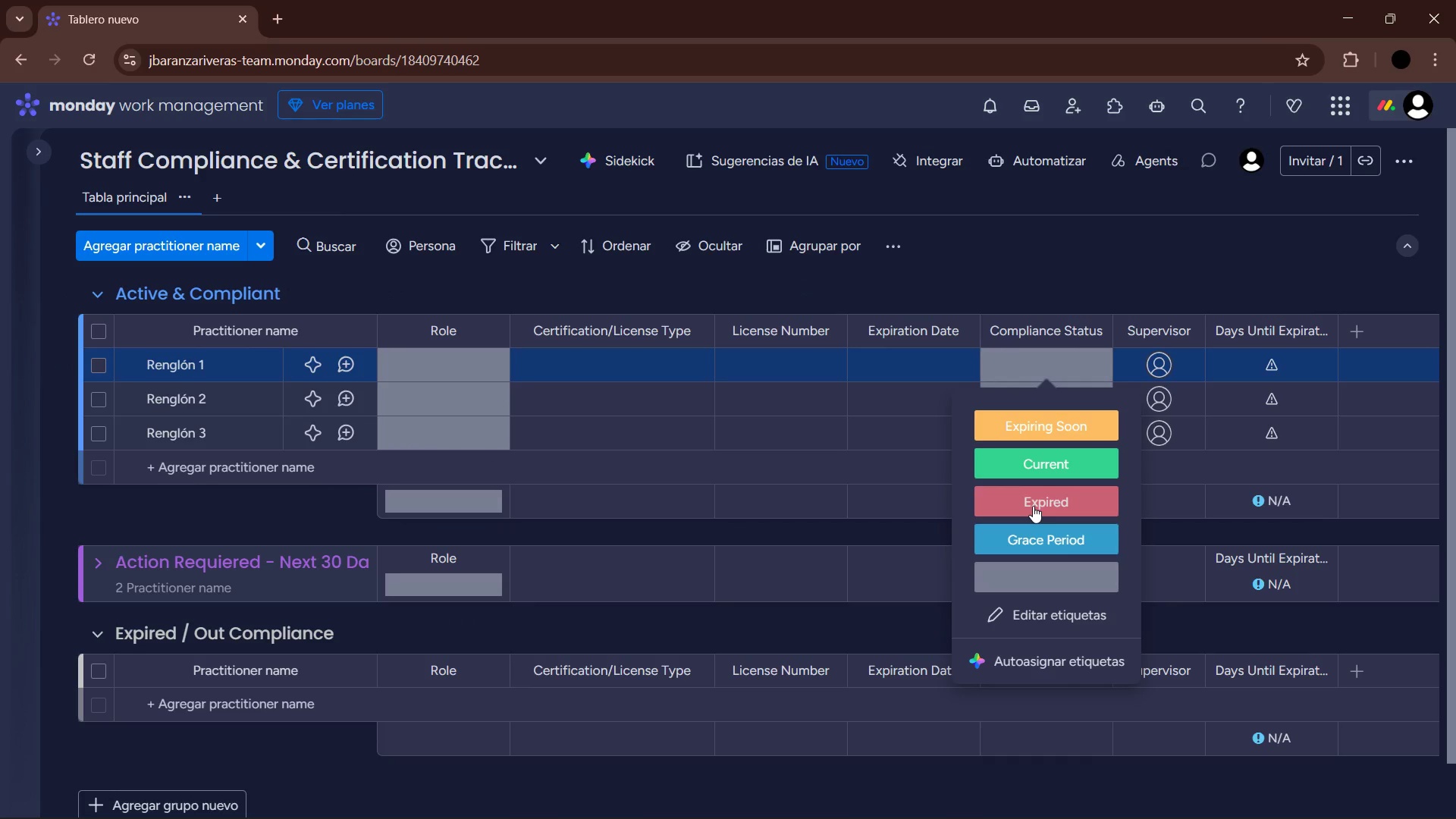 
left_click([102, 297])
 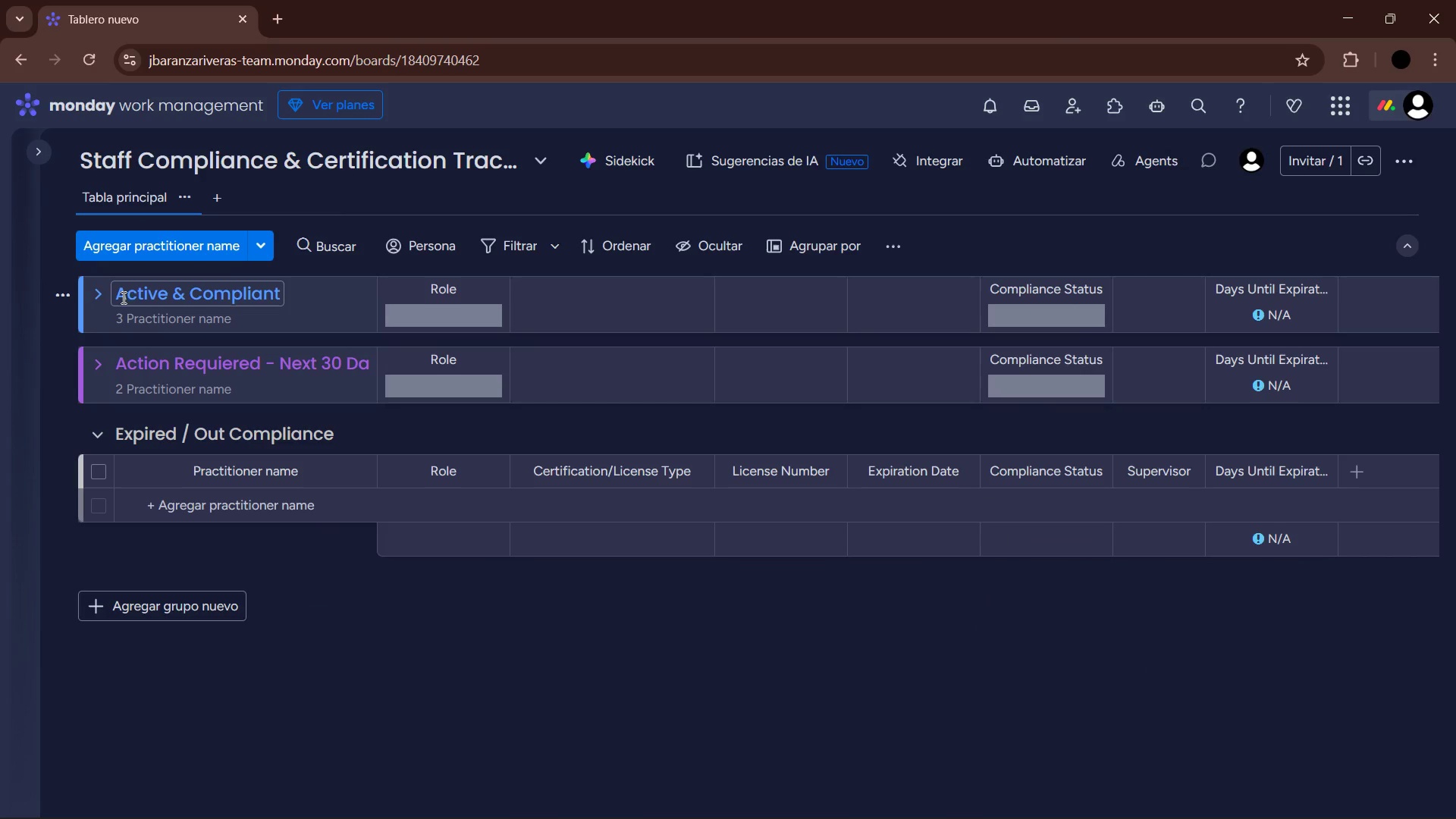 
left_click([128, 300])
 